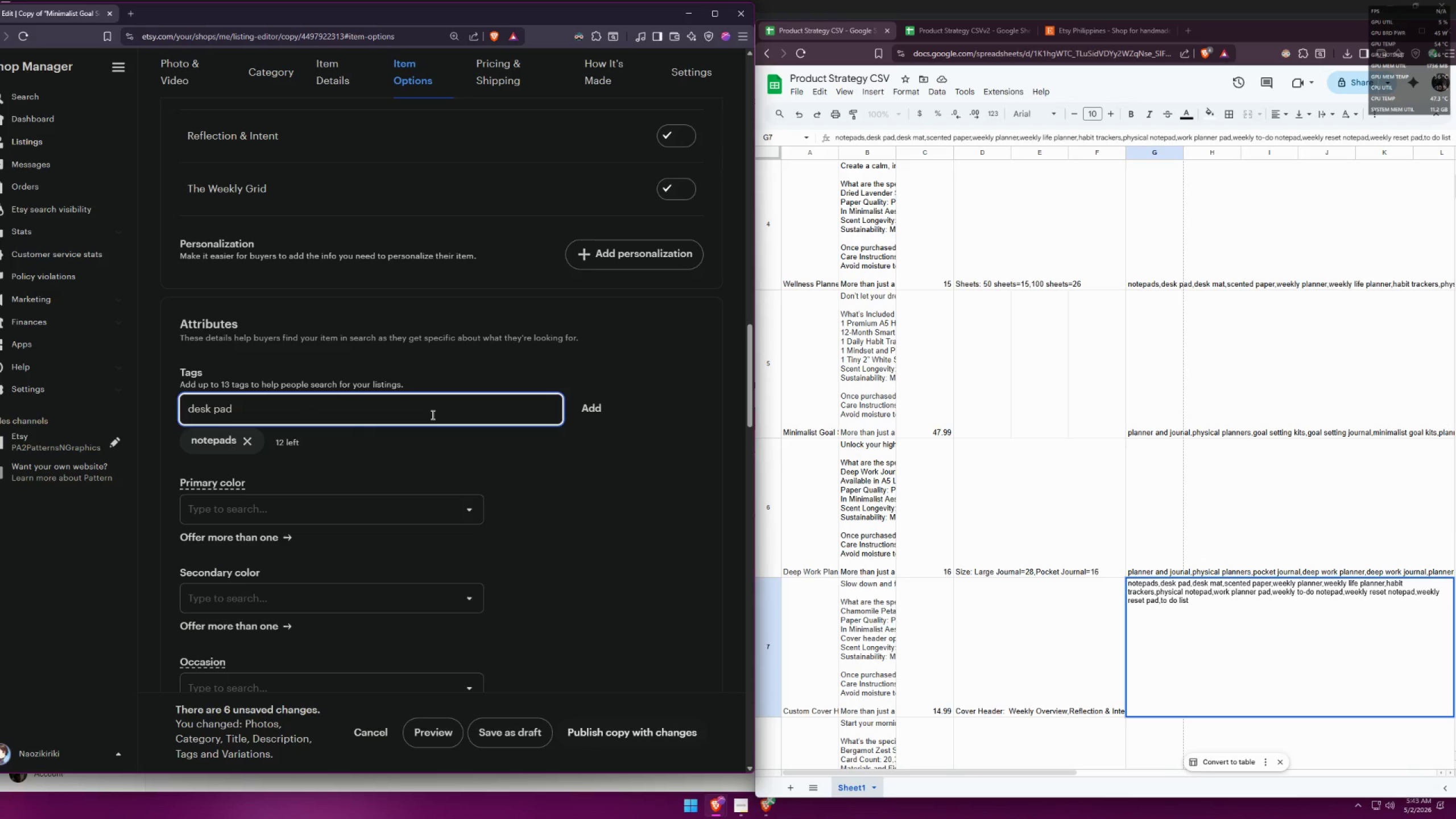 
key(Enter)
 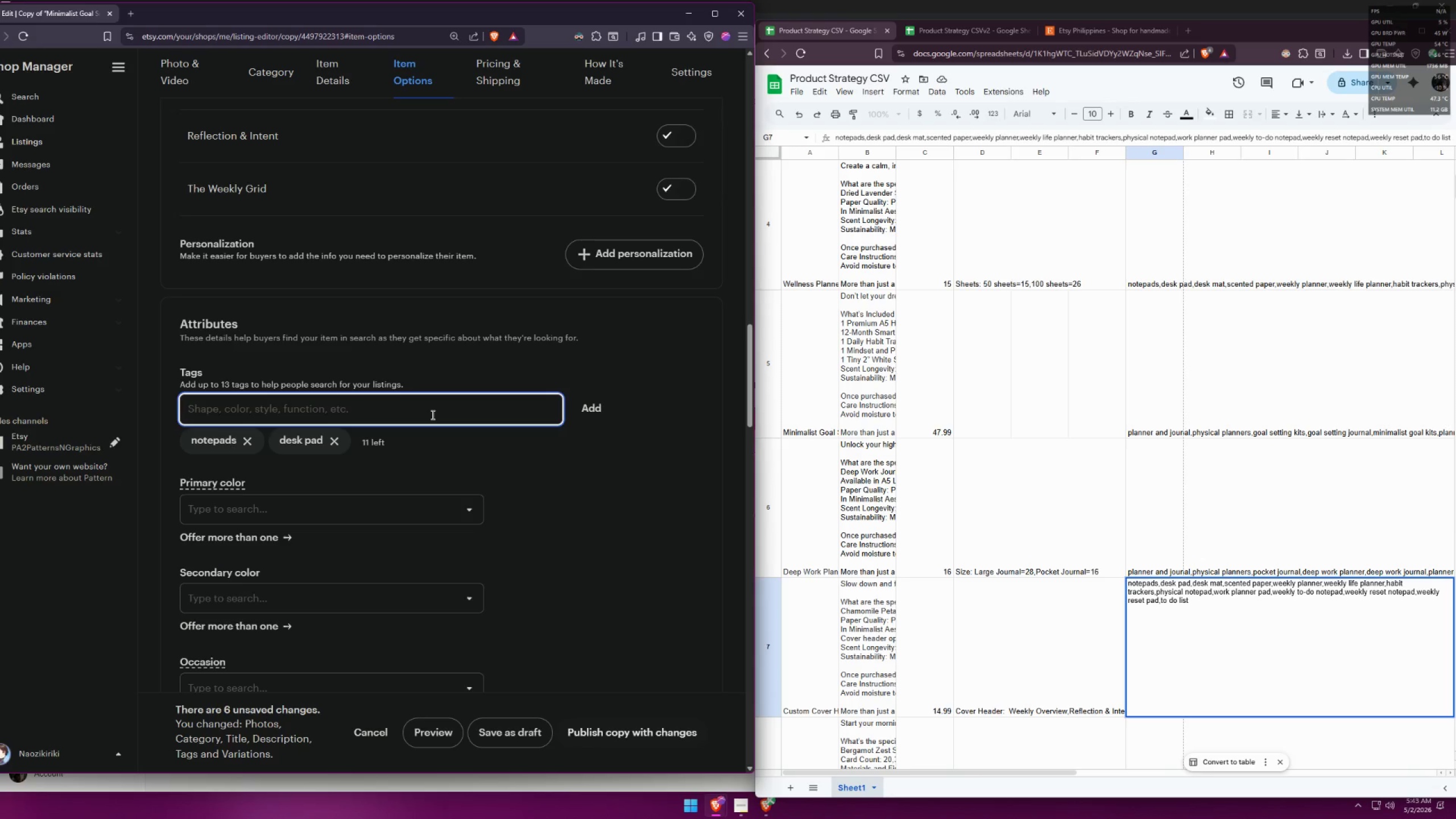 
type(desk mat)
 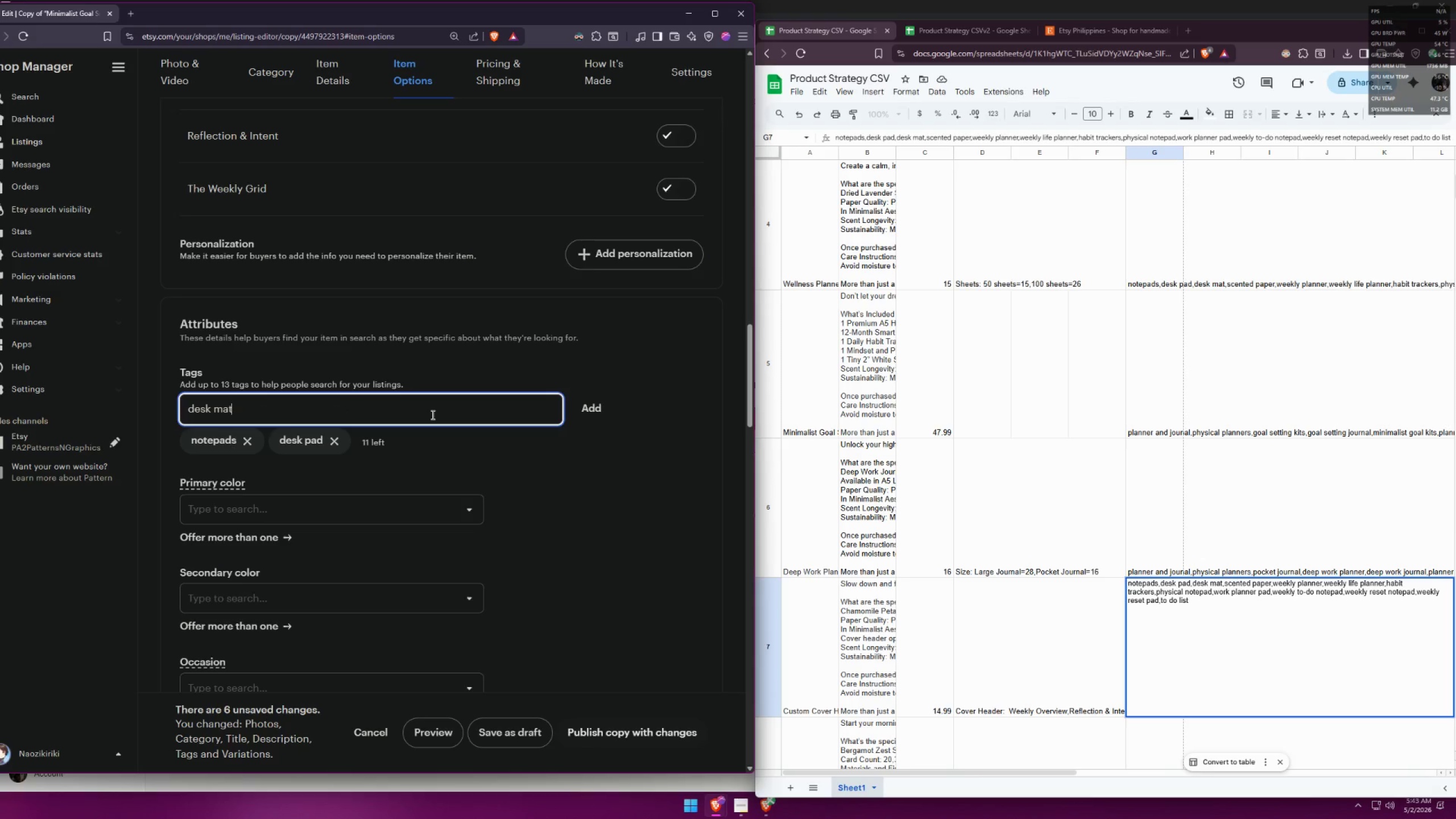 
key(Enter)
 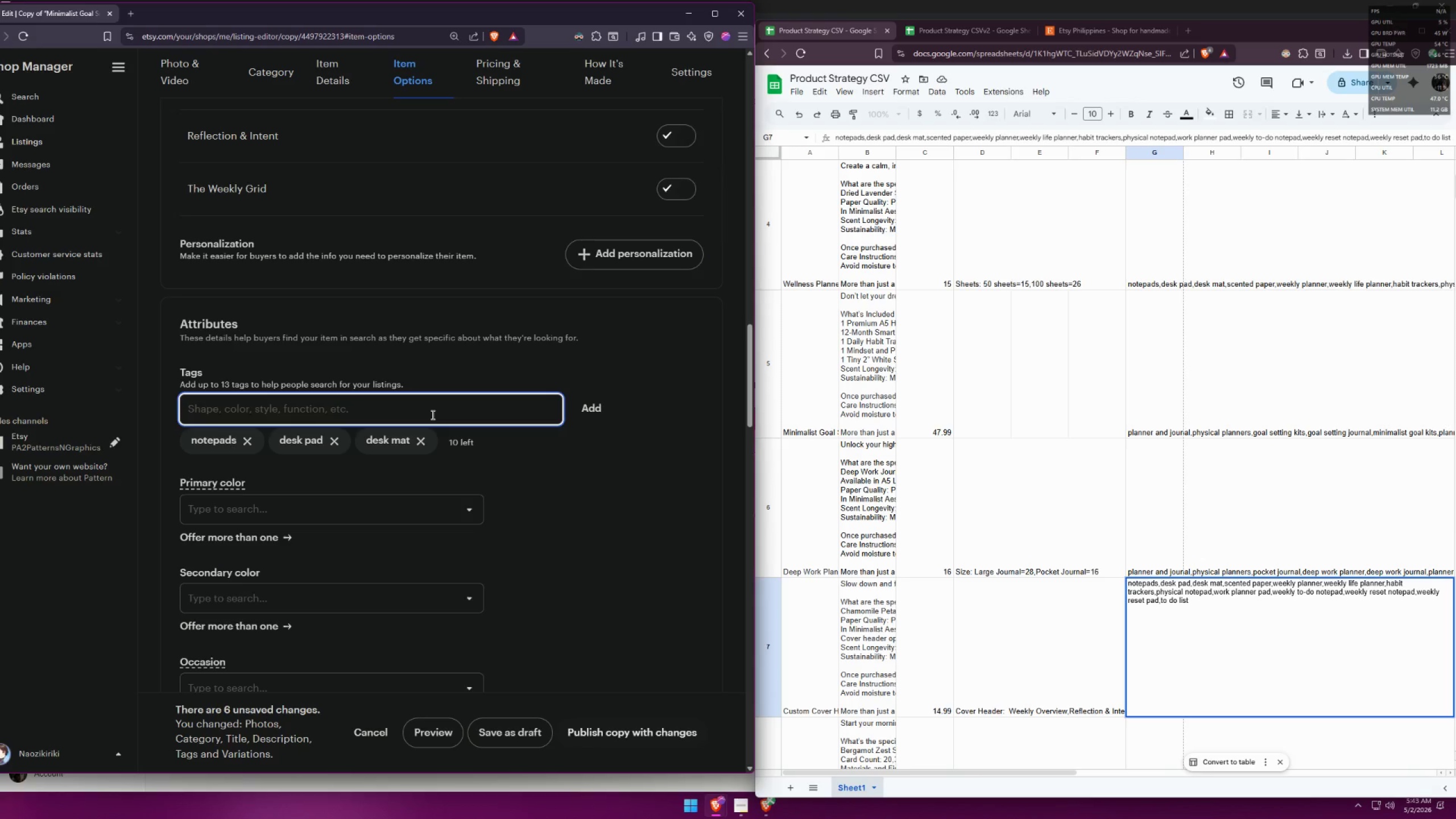 
type(d)
key(Backspace)
key(Backspace)
type(scented paper)
 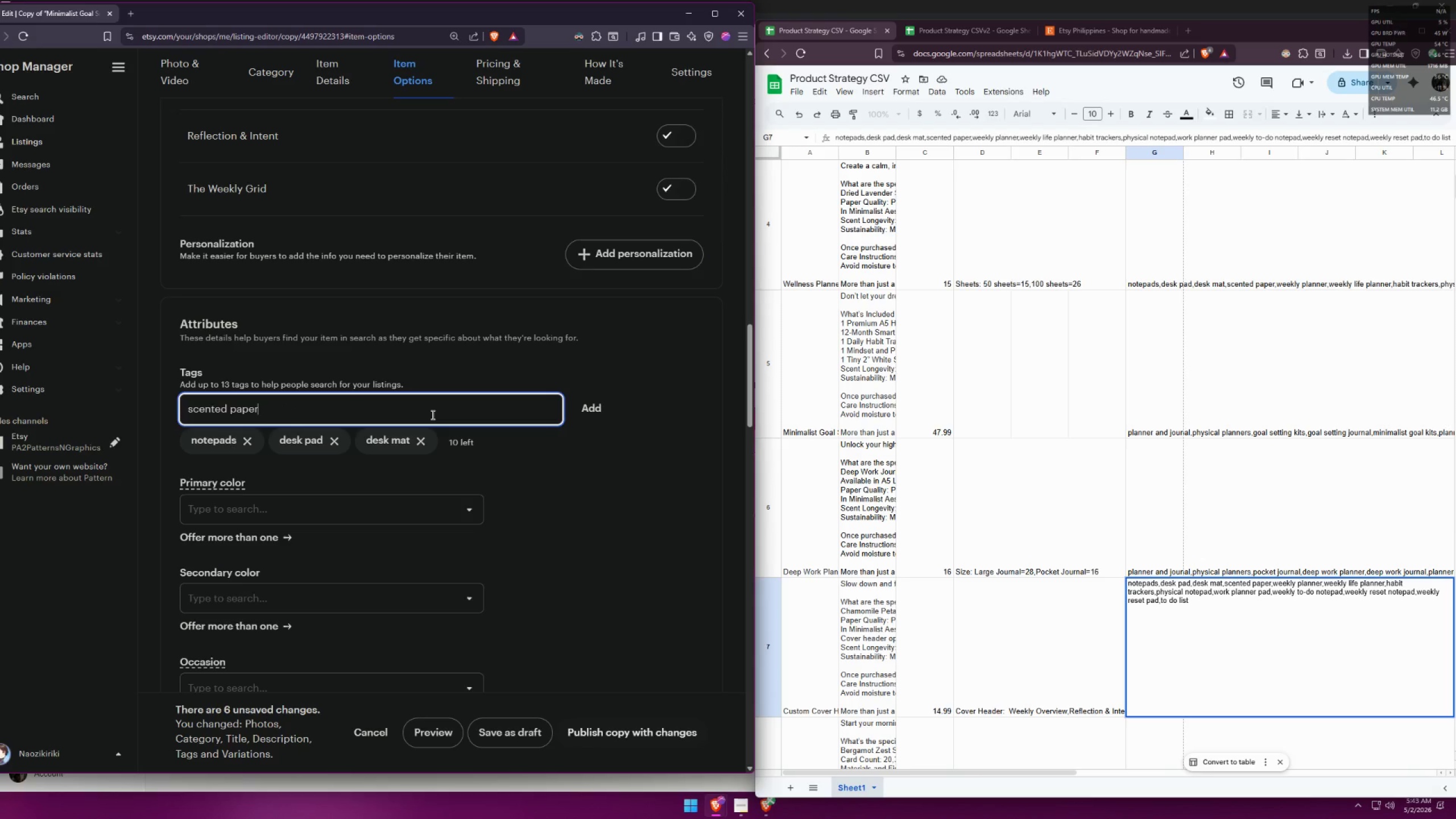 
key(Enter)
 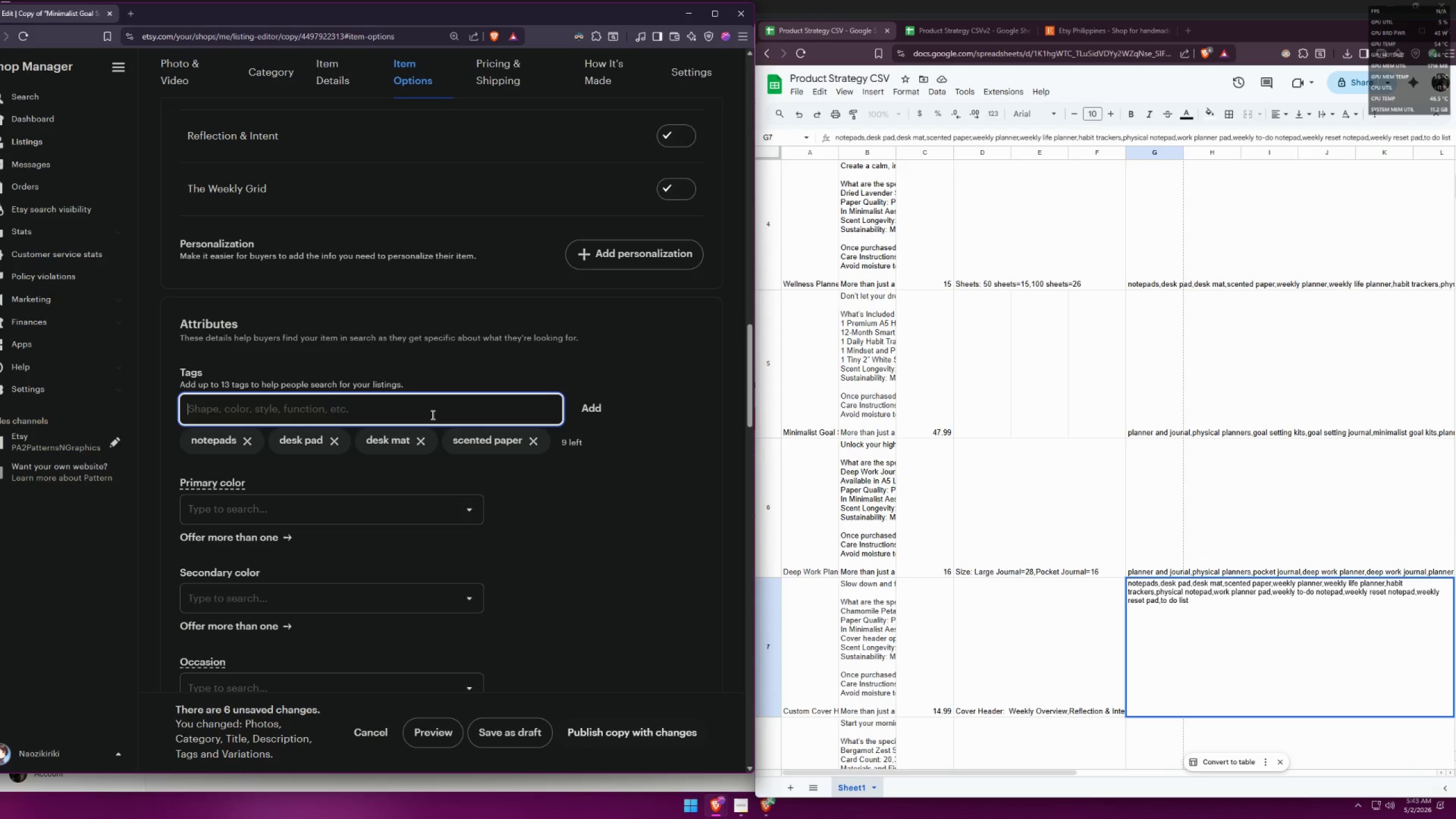 
type(weekly planner)
 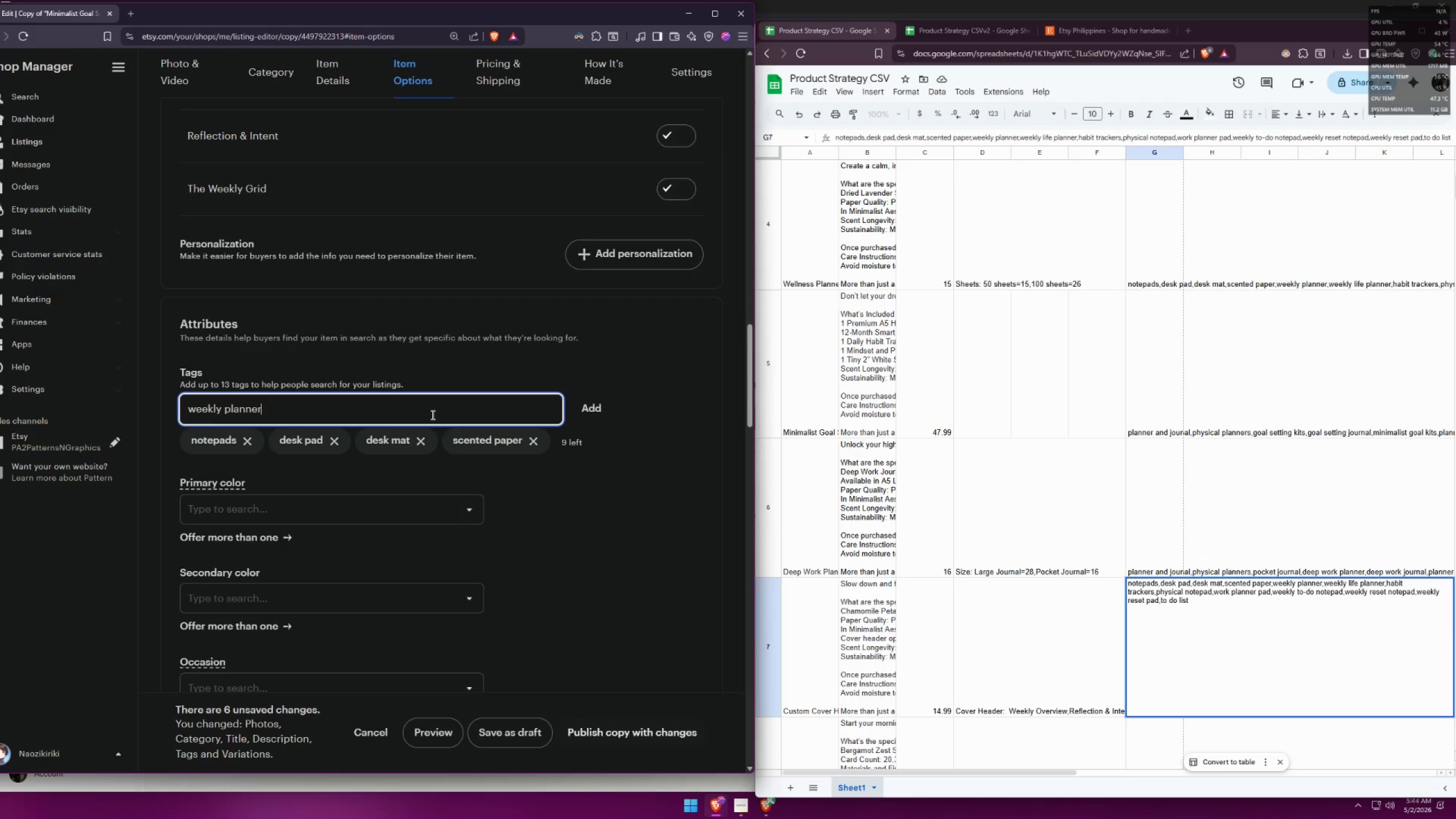 
key(Enter)
 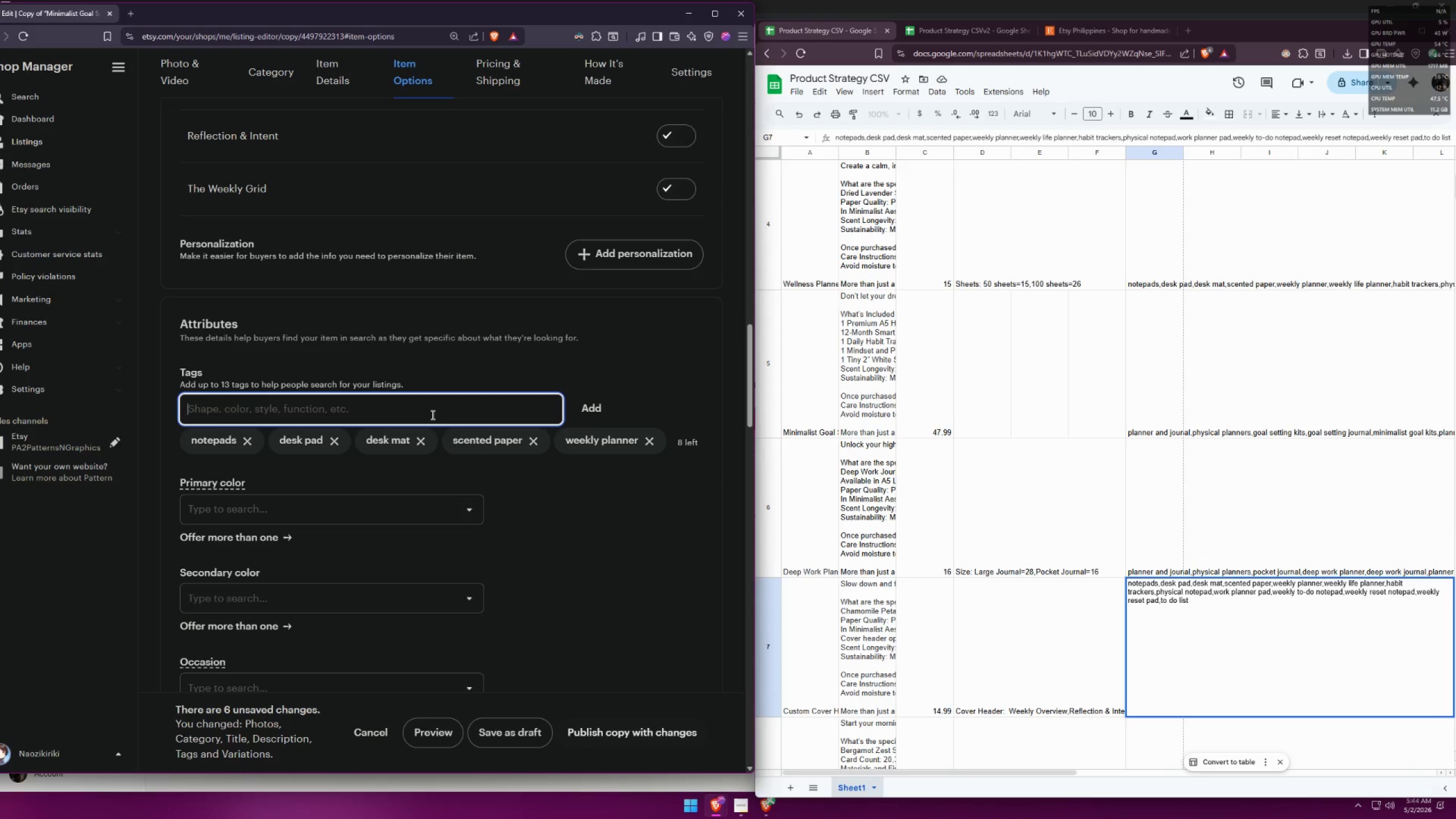 
type(weekly life planner)
 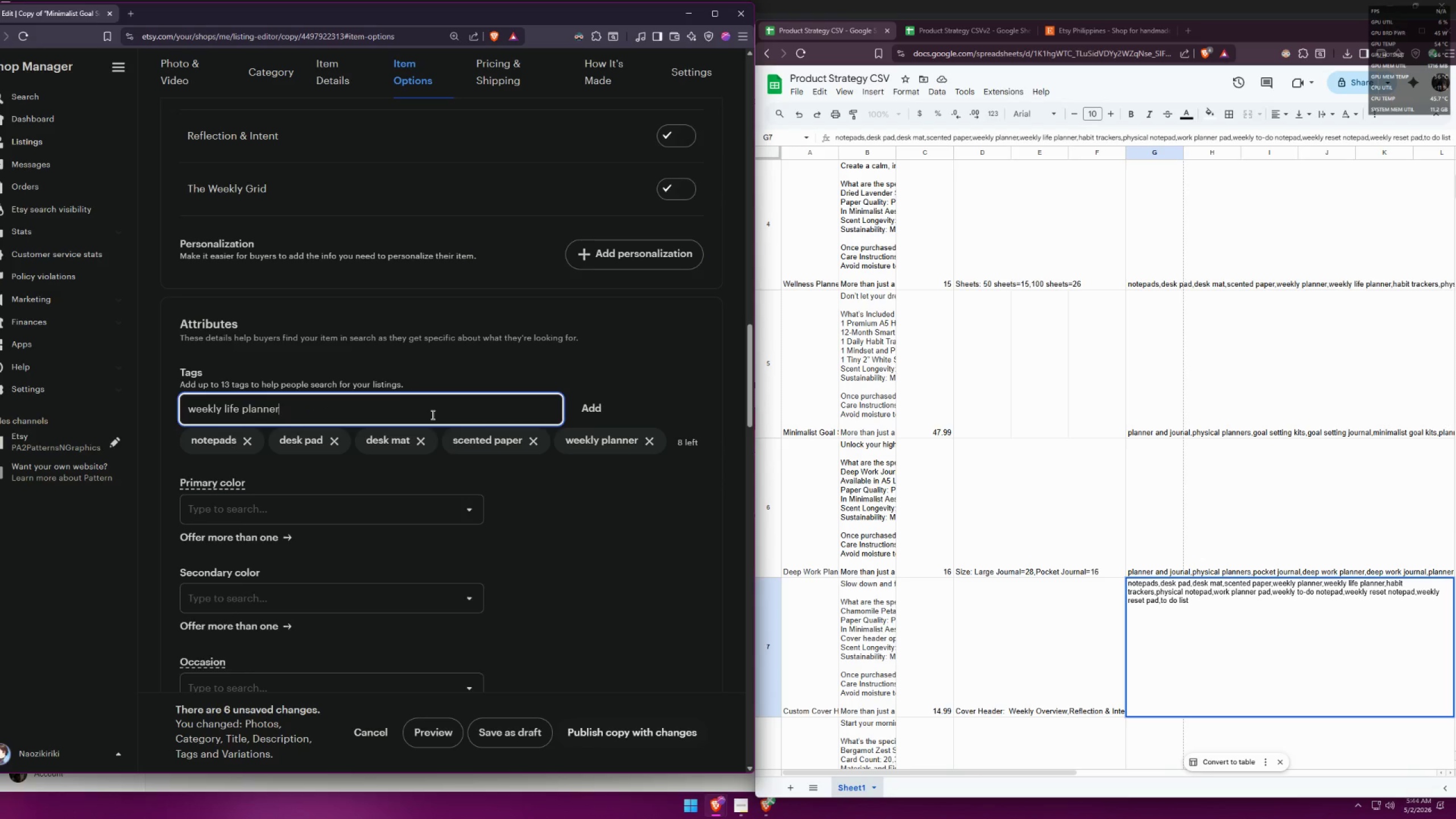 
key(Enter)
 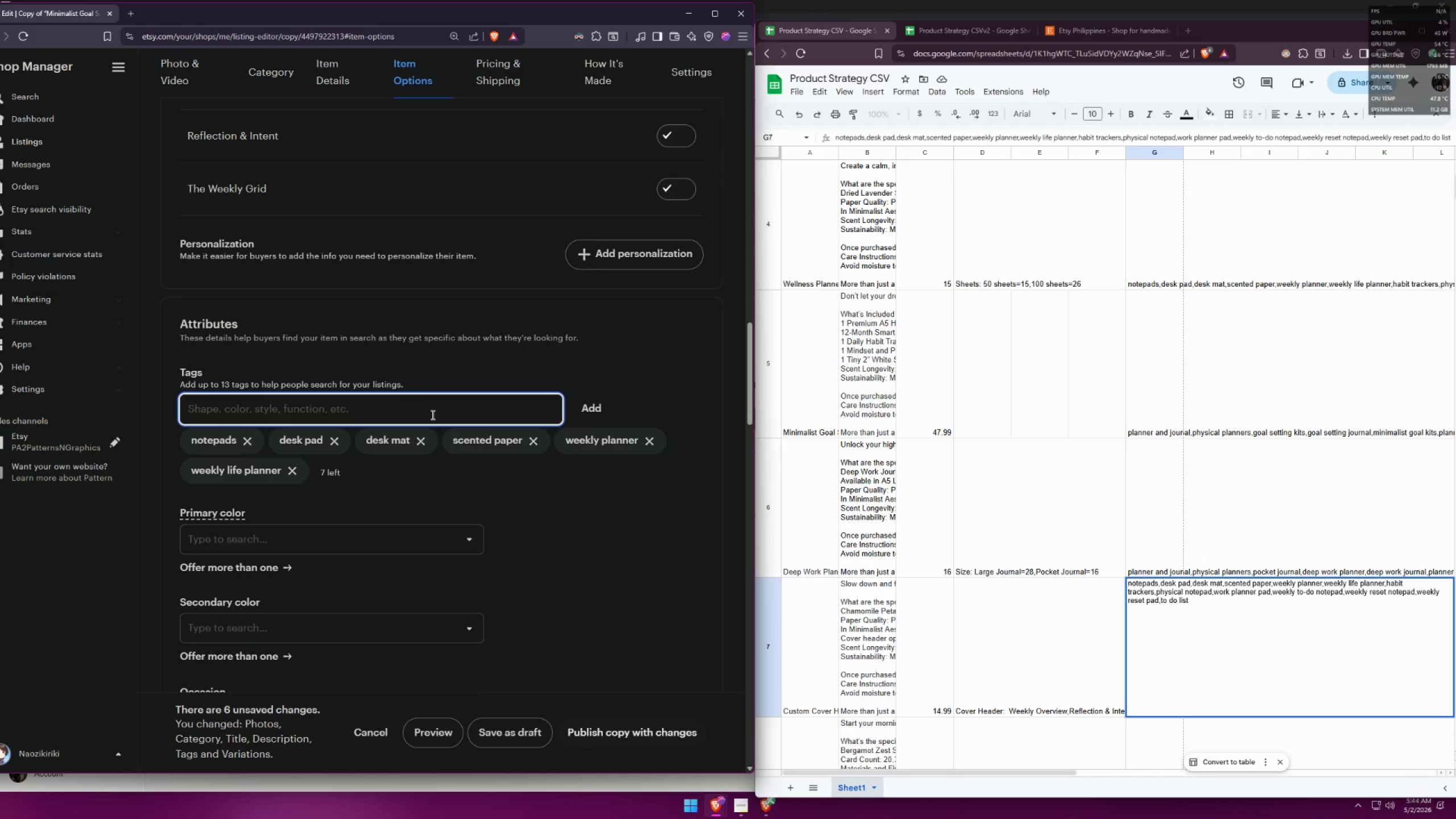 
type(habit trackers)
 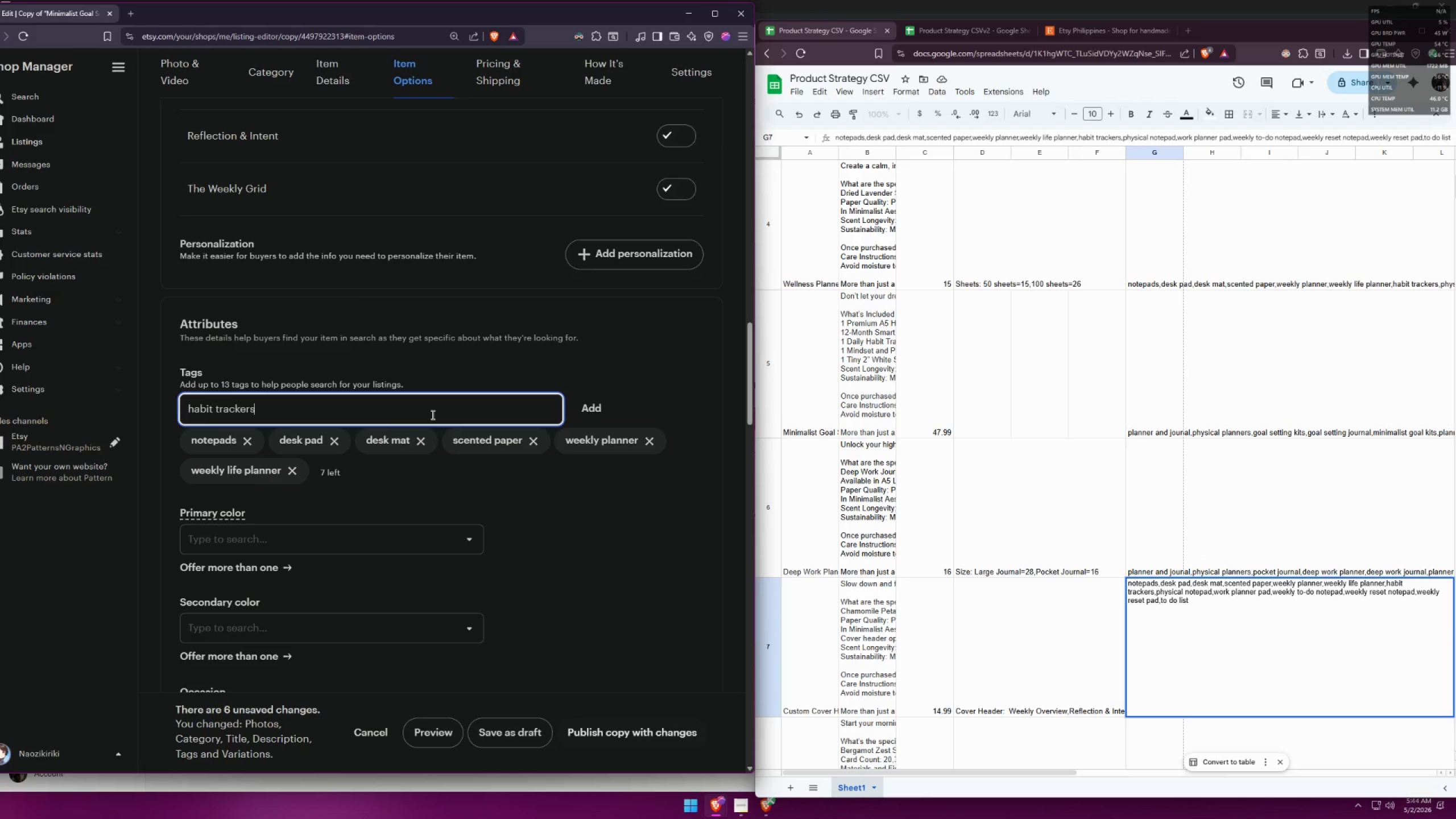 
key(Enter)
 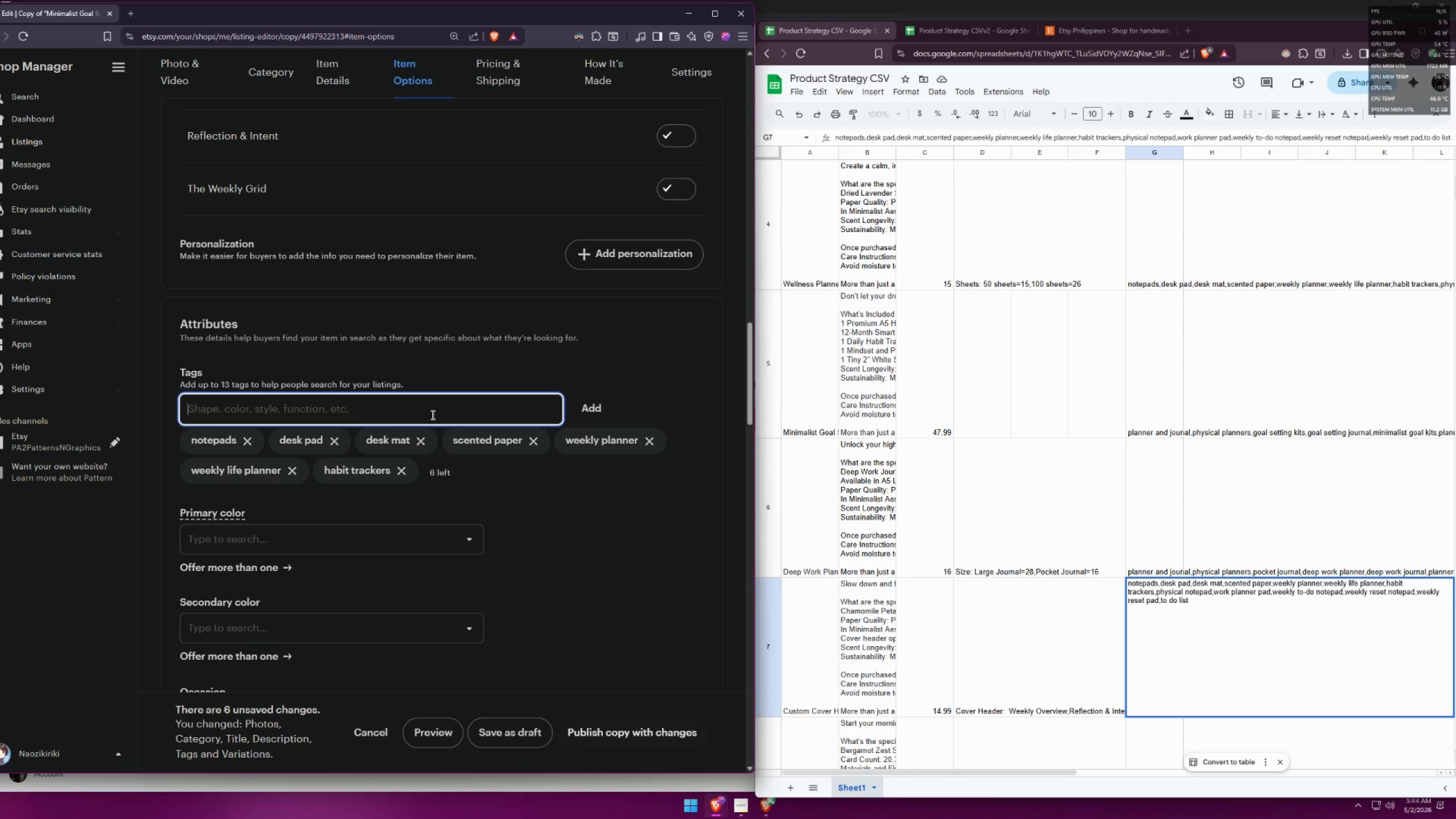 
type(physical notepad)
 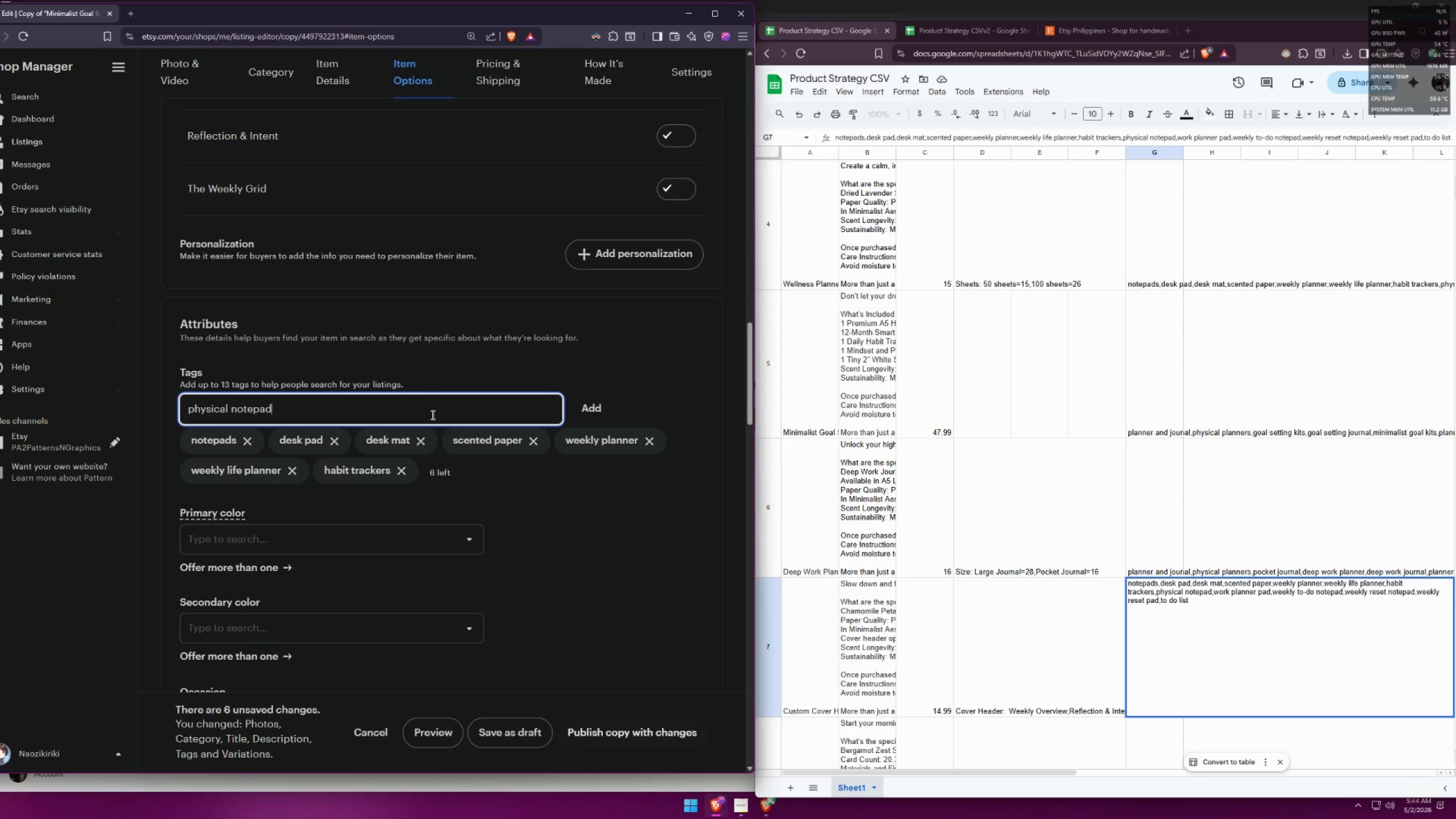 
key(Enter)
 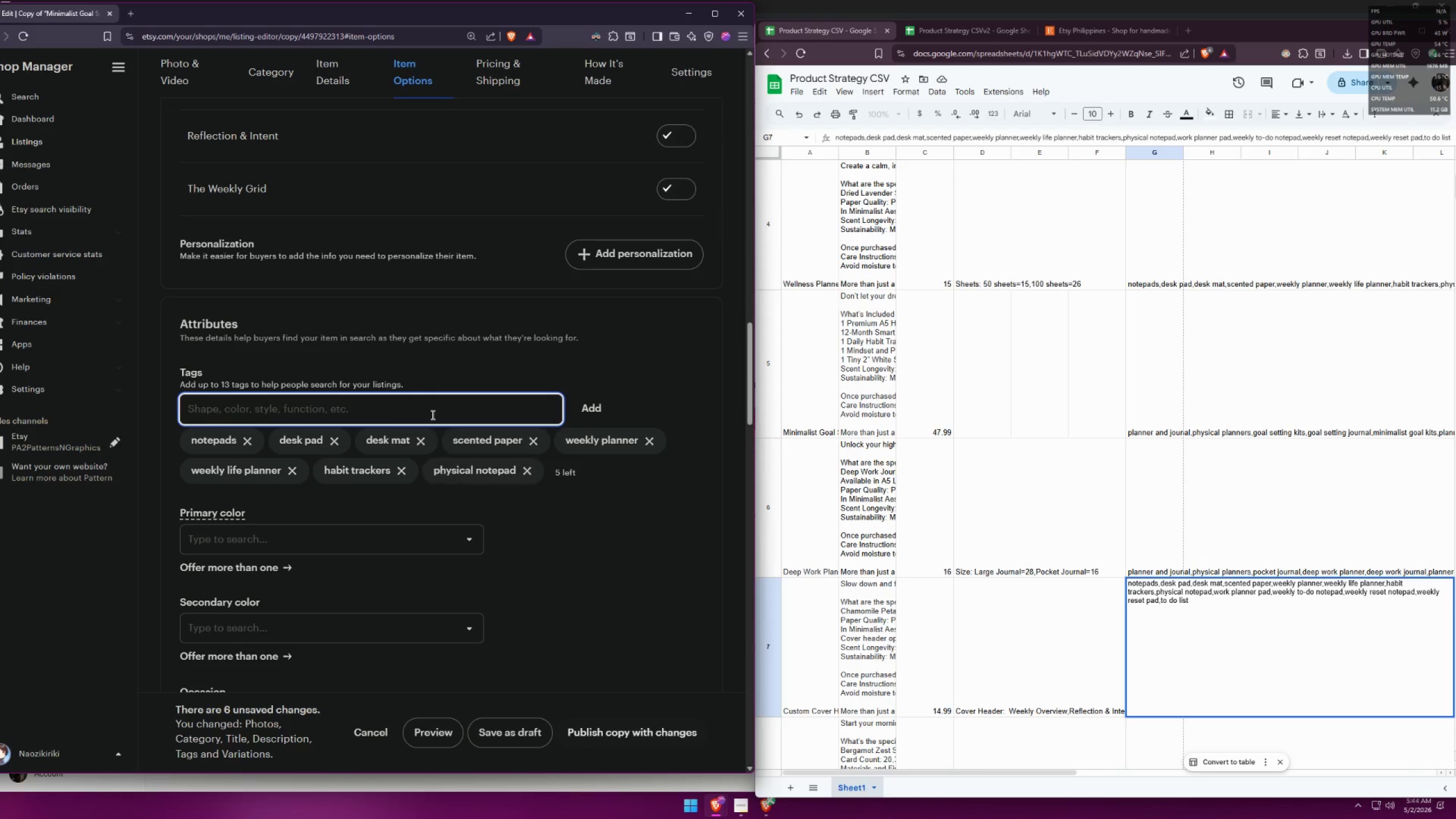 
type(work planner pad)
 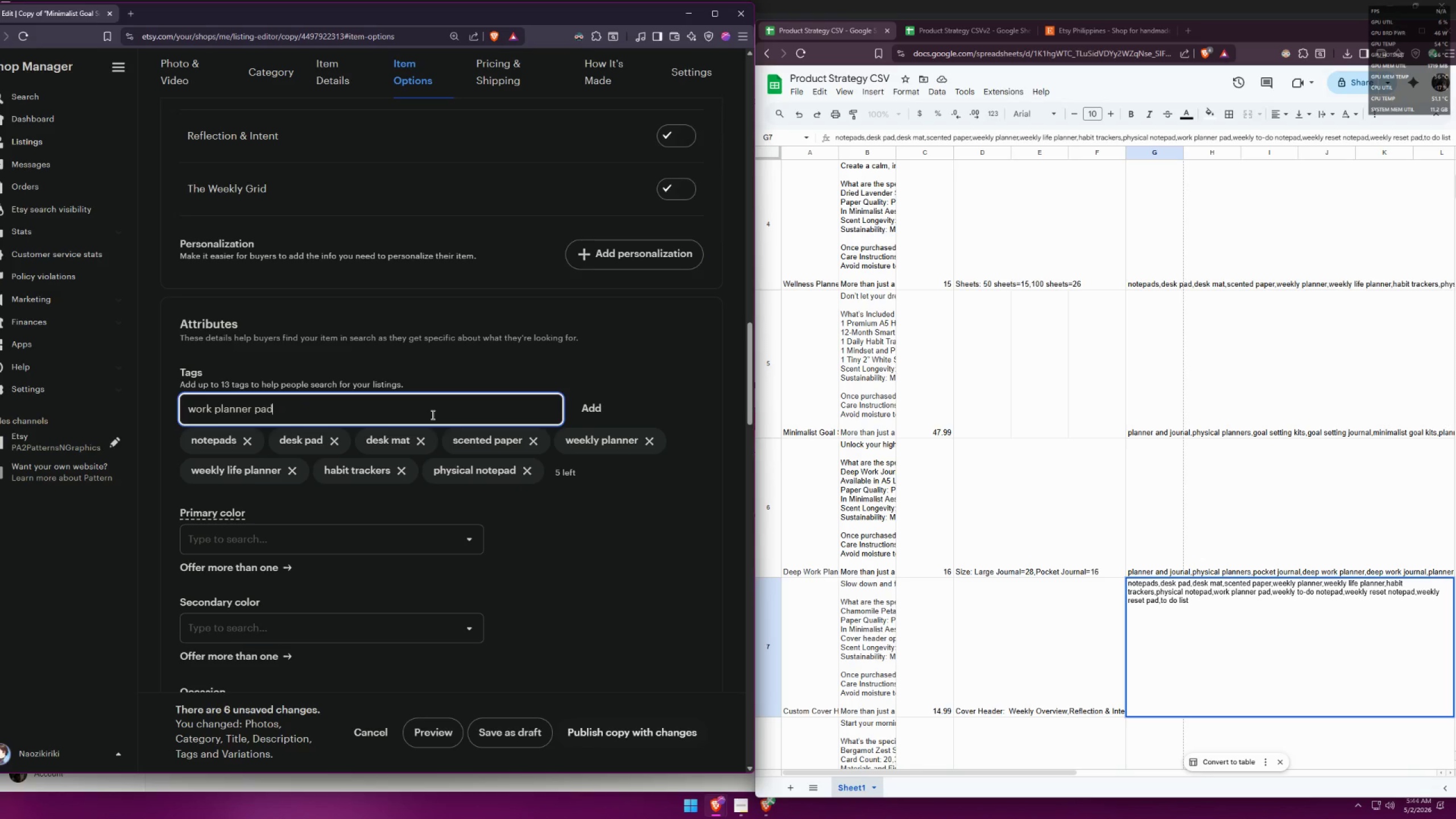 
key(Enter)
 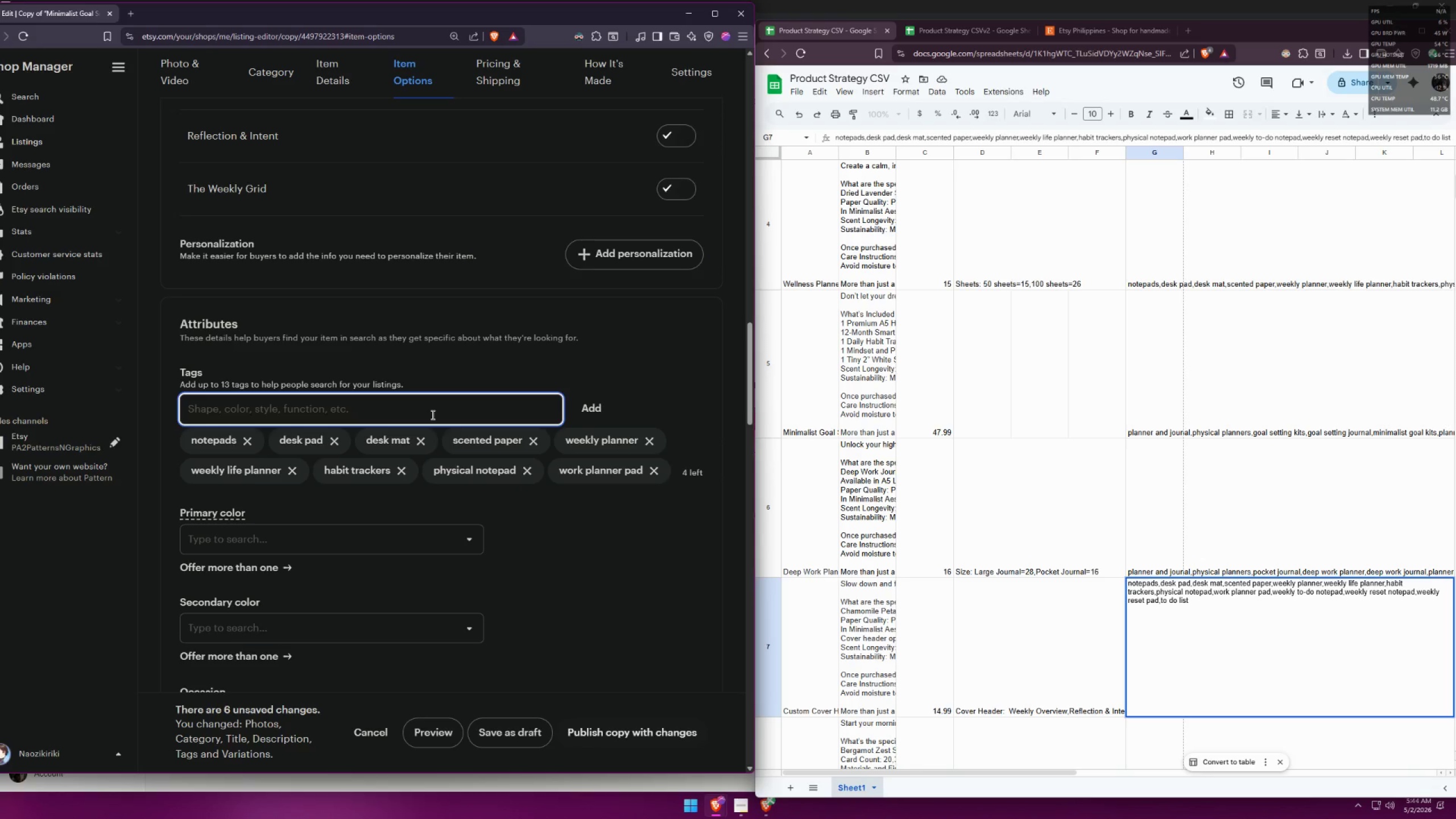 
type(weekly to-do notepad)
 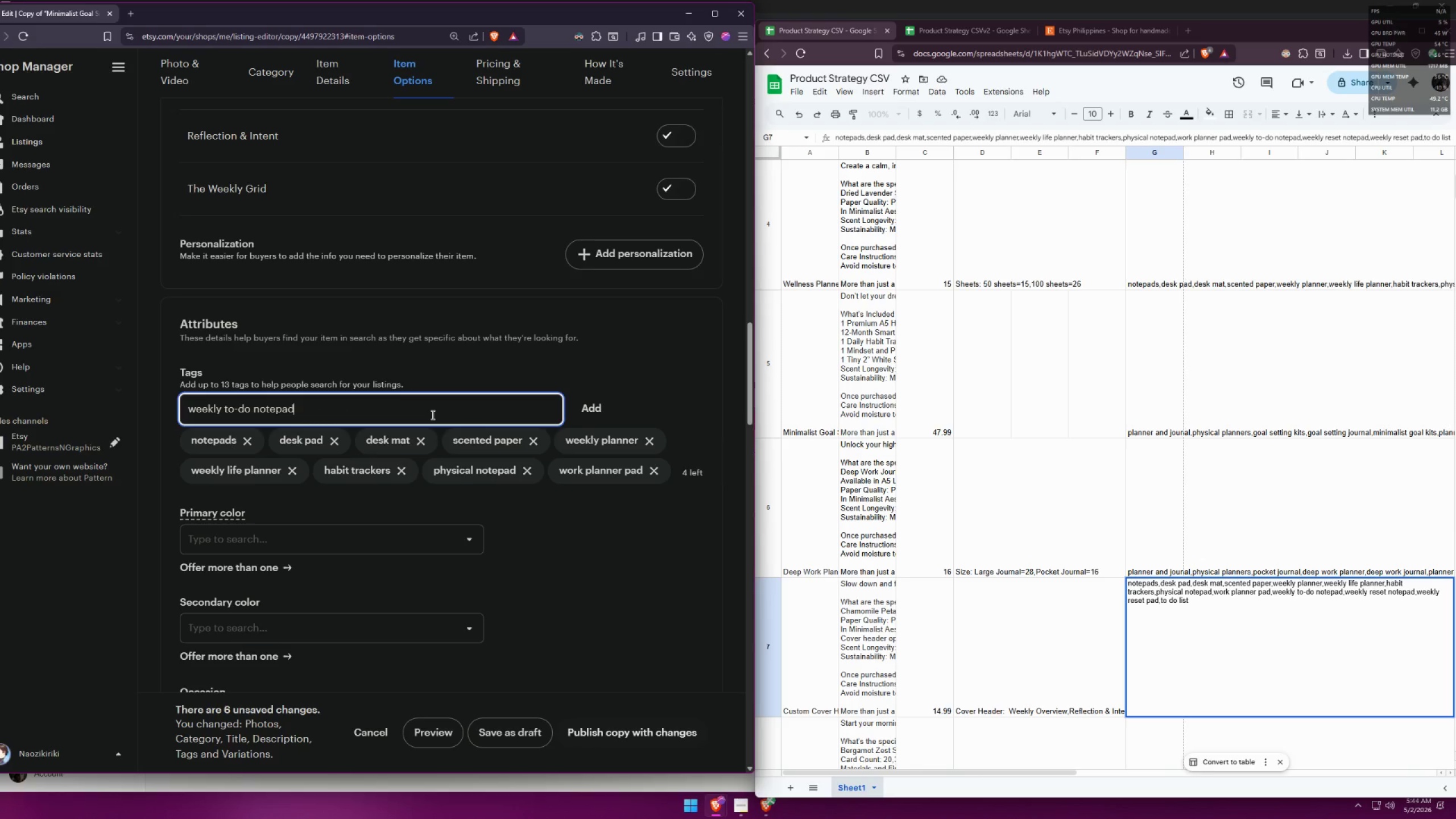 
key(Enter)
 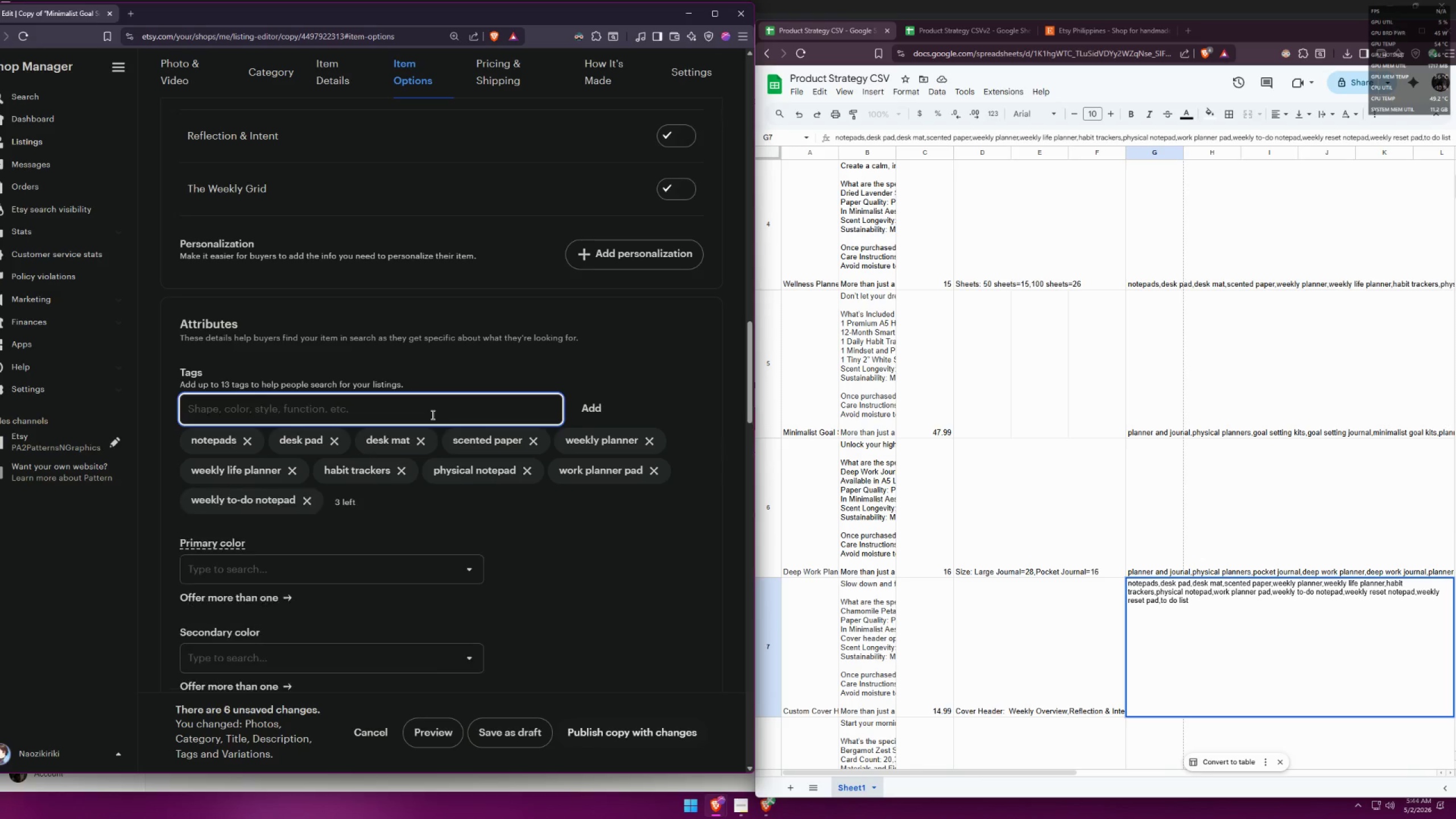 
type(weekly reset notepad)
 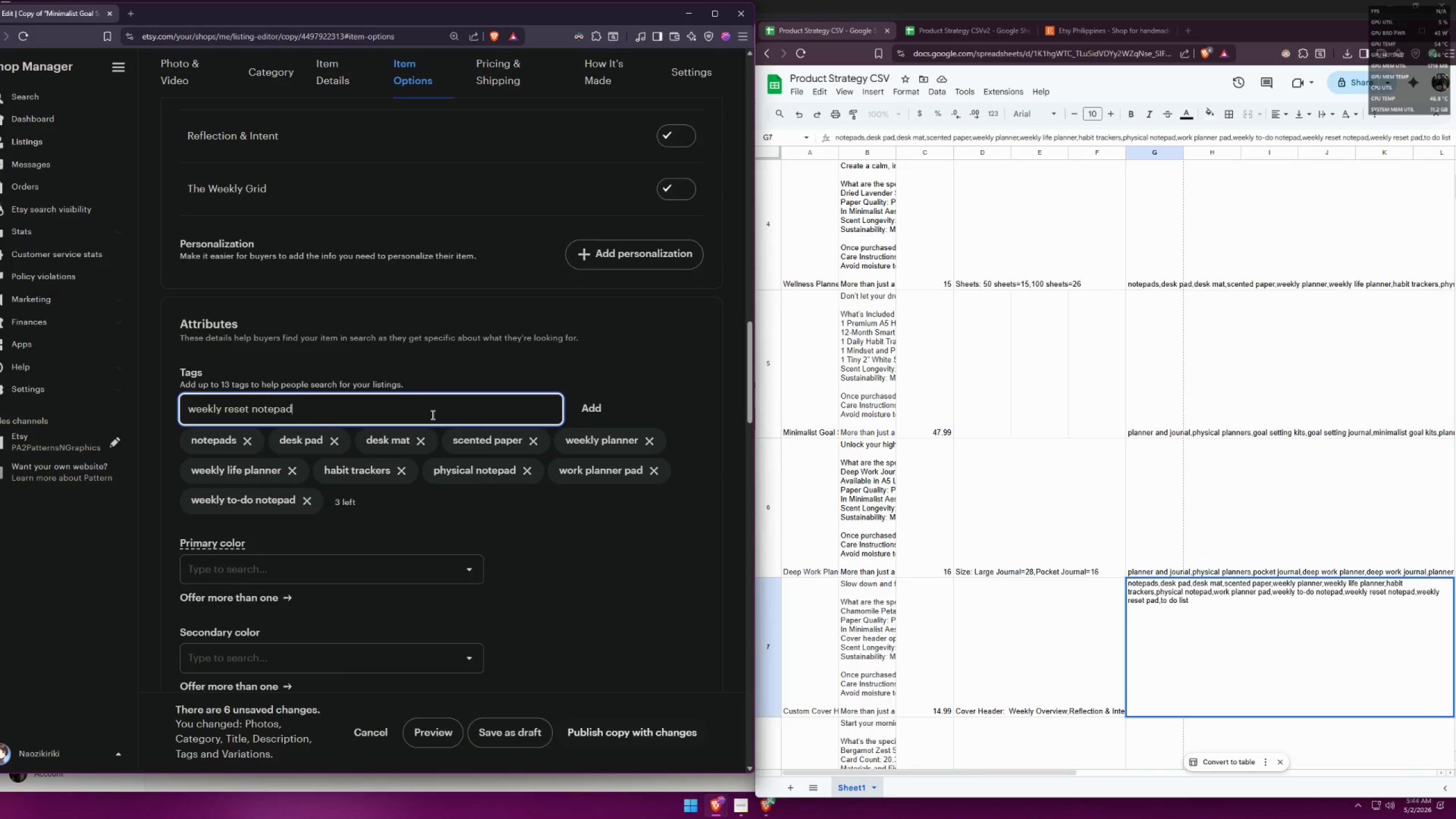 
key(Enter)
 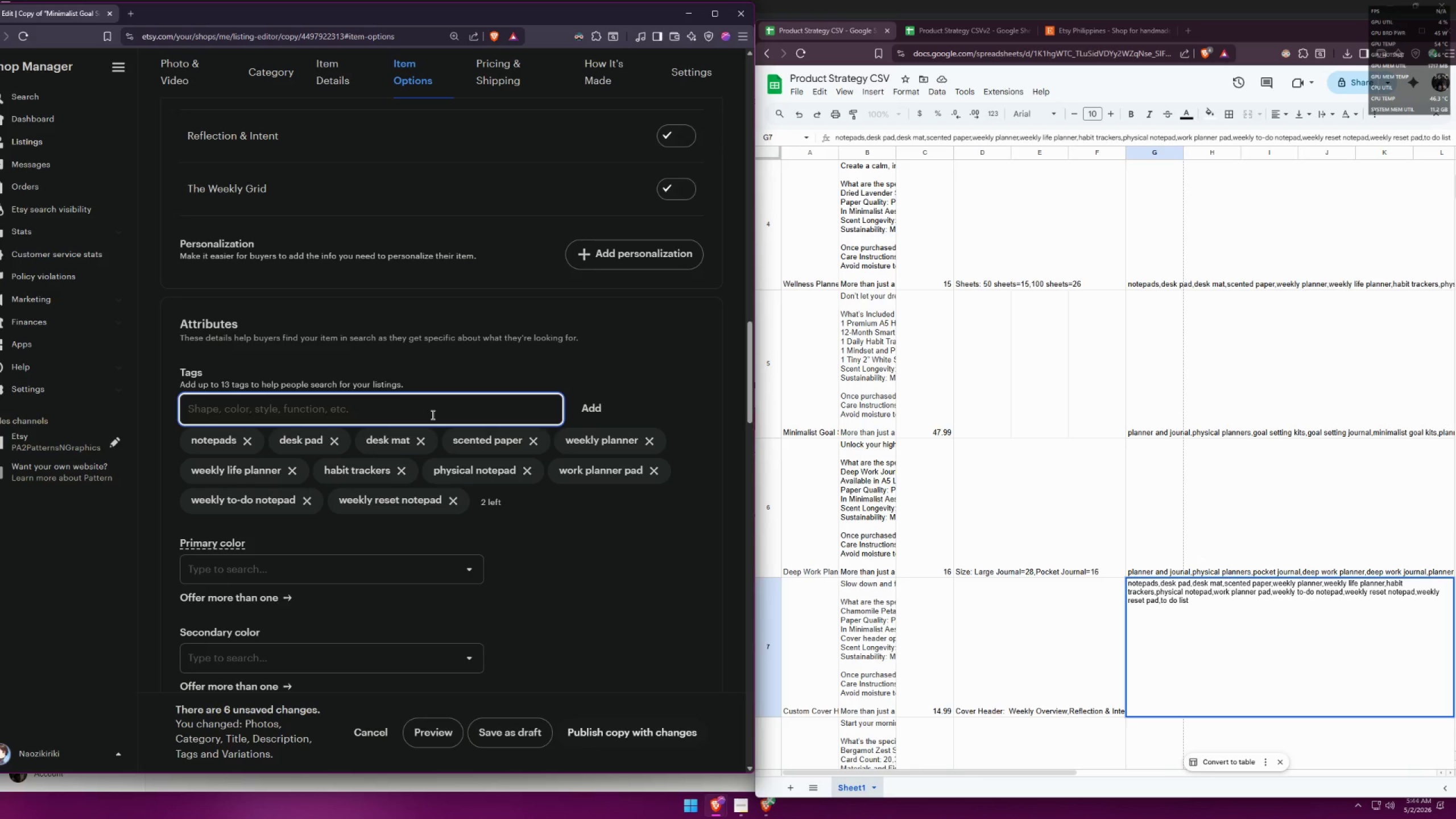 
wait(7.62)
 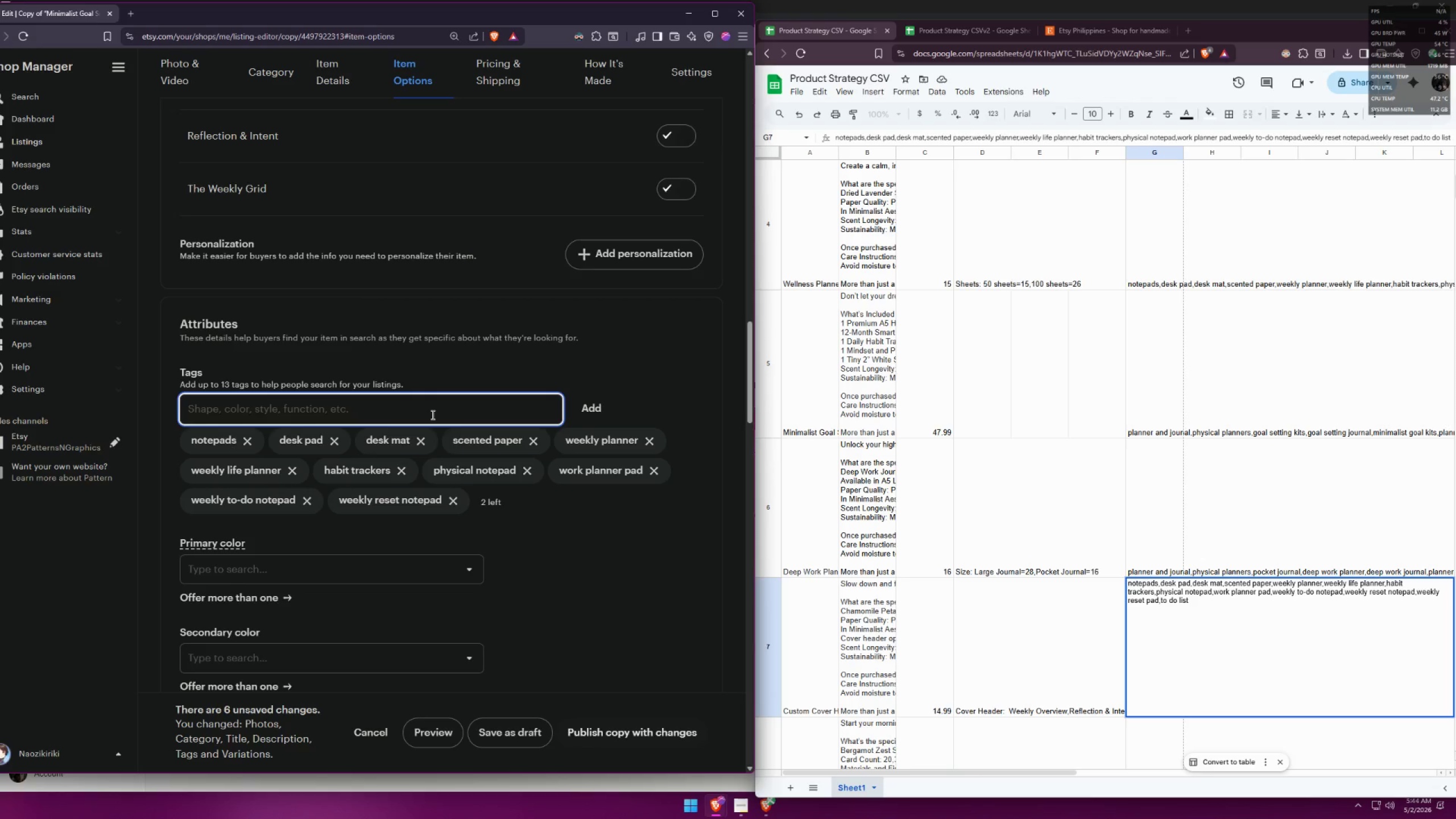 
type(weekly reset pad)
 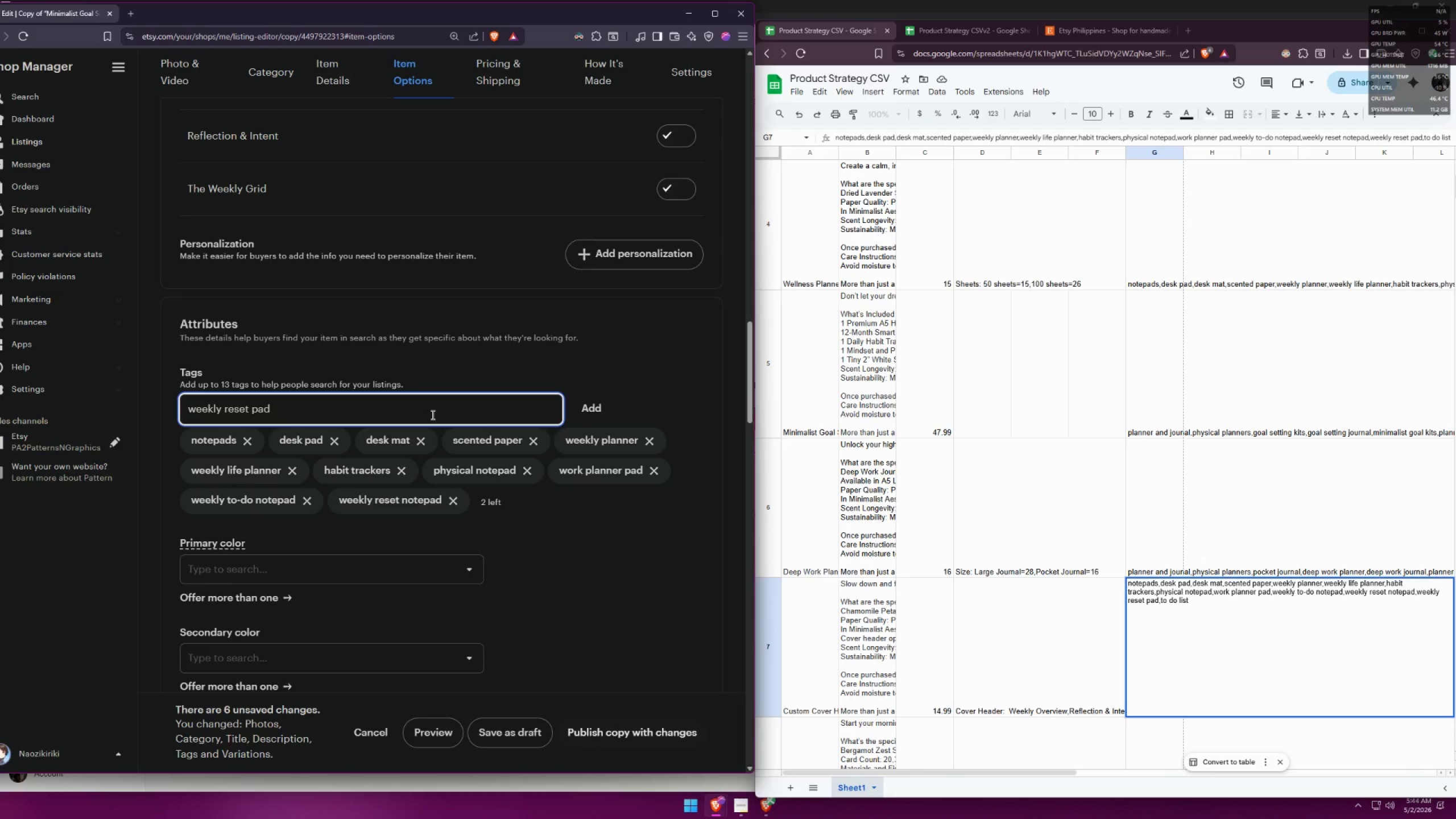 
key(Enter)
 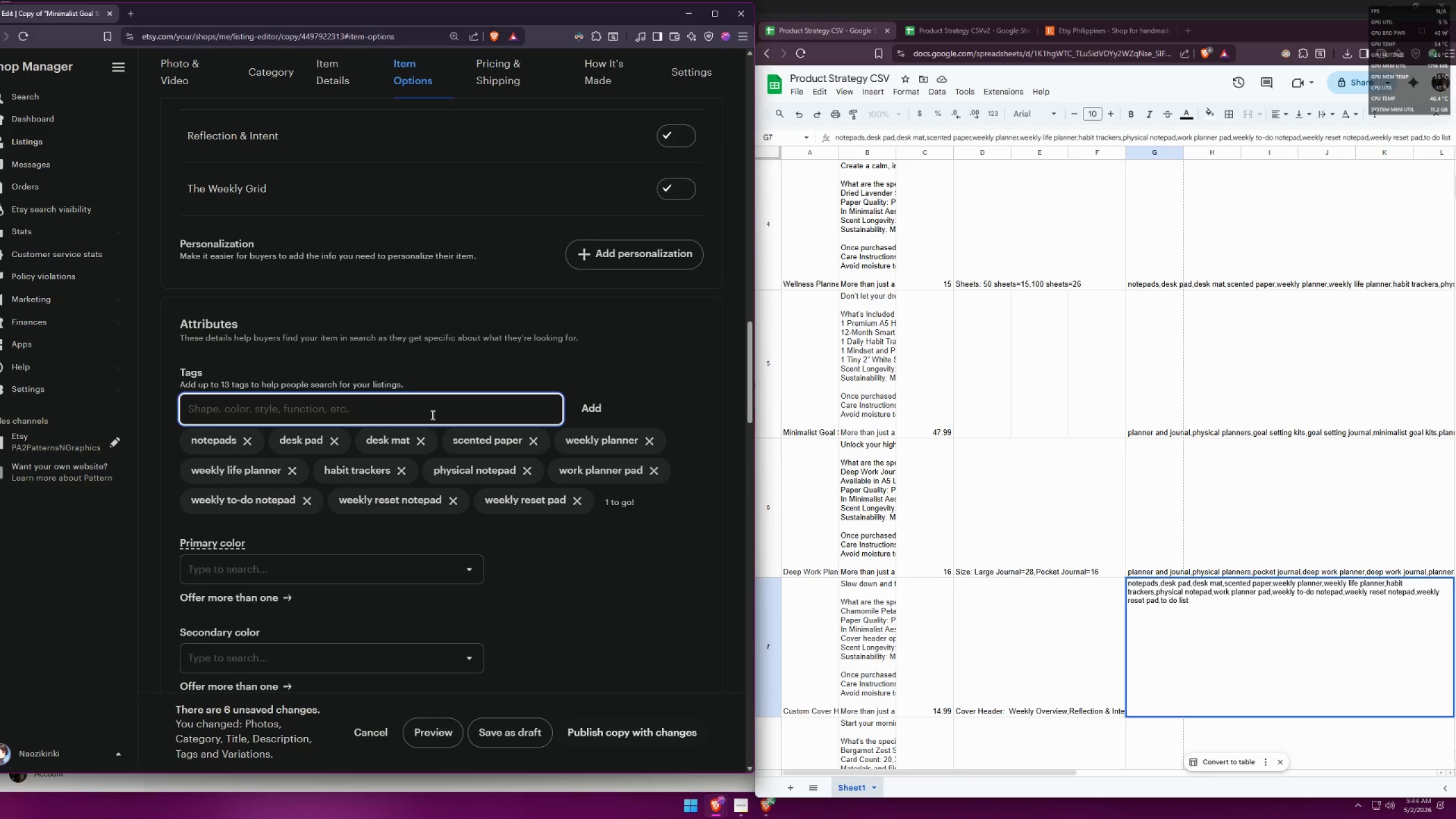 
type(to do list)
 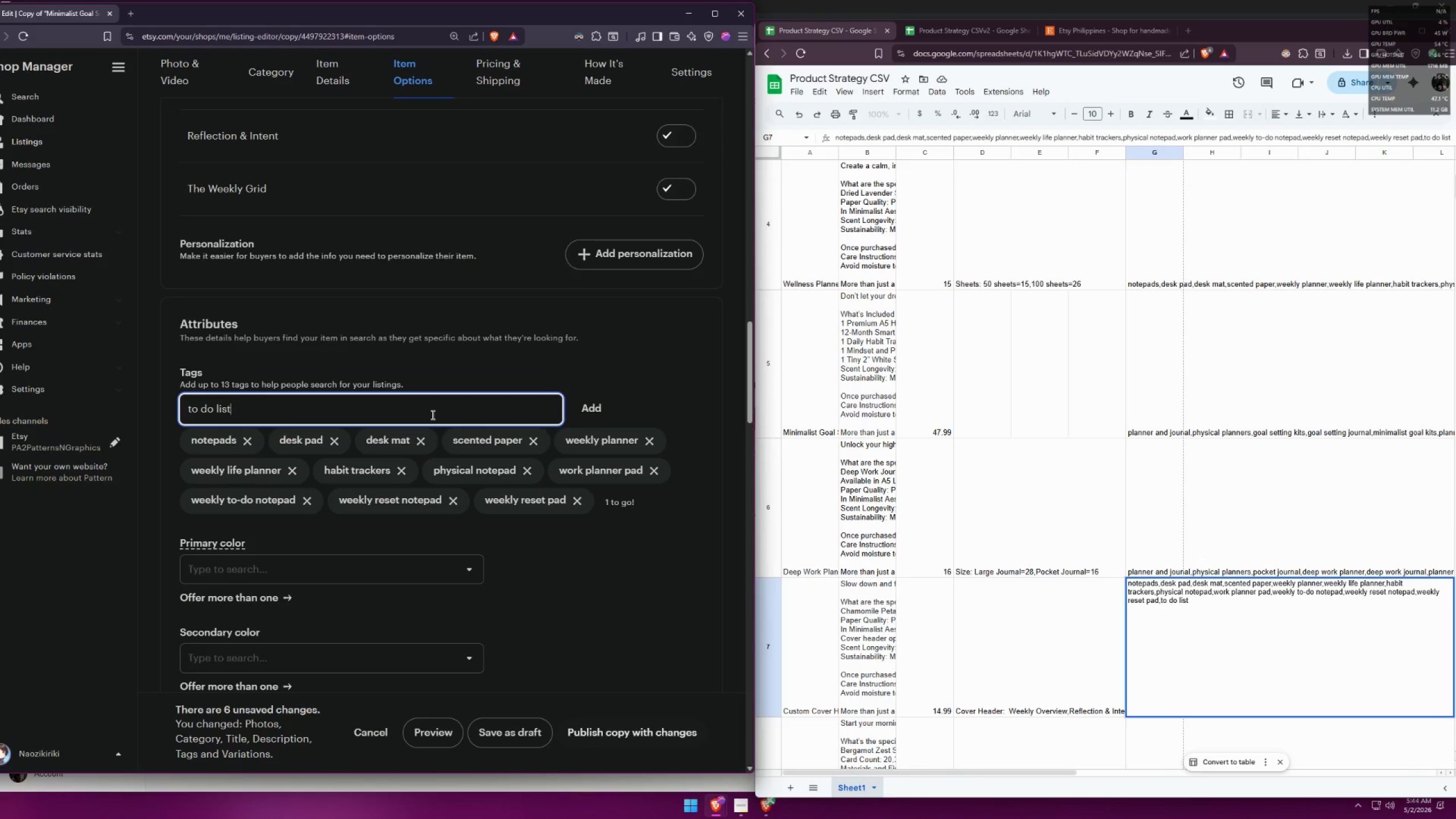 
key(Enter)
 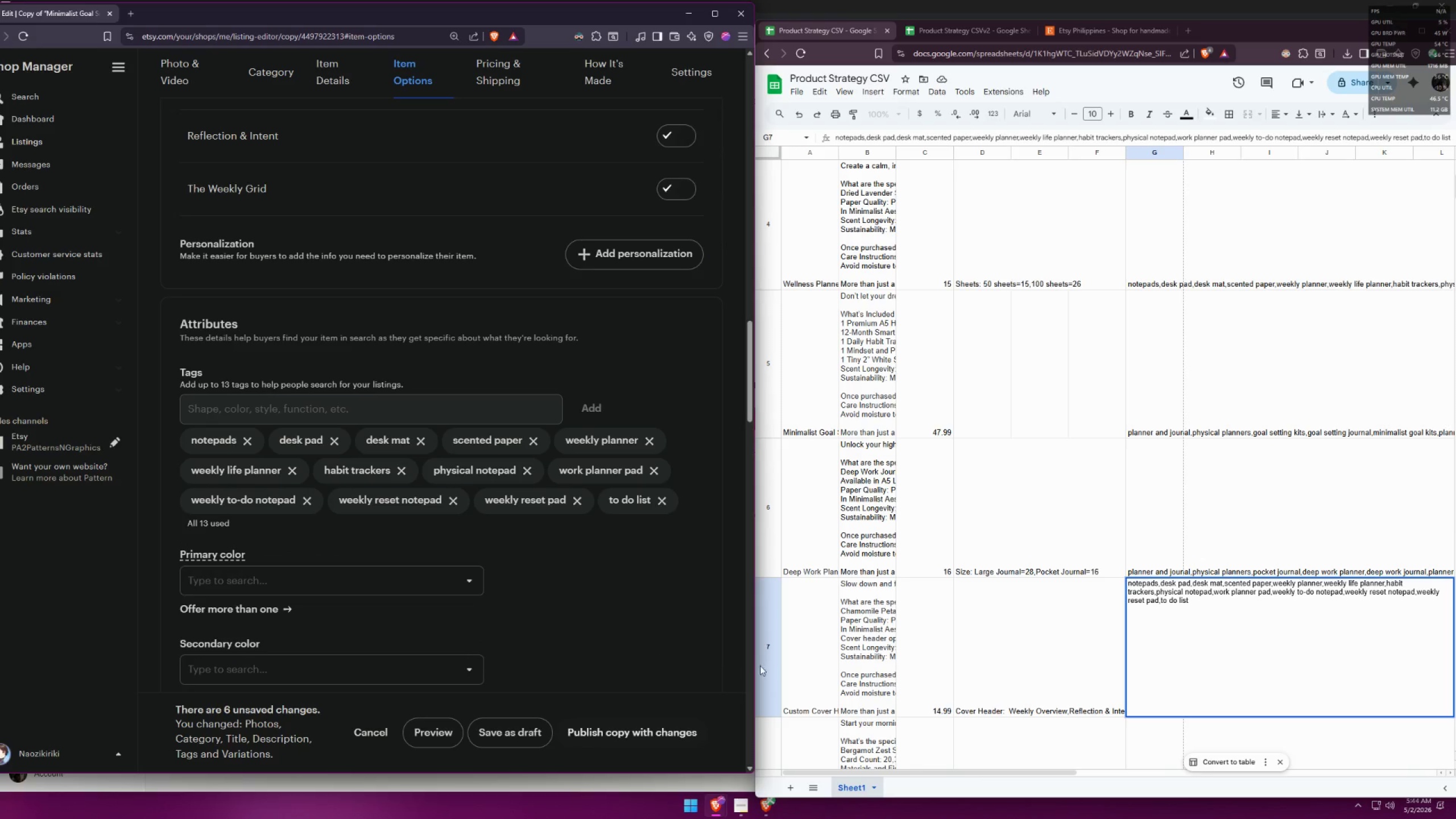 
left_click([832, 660])
 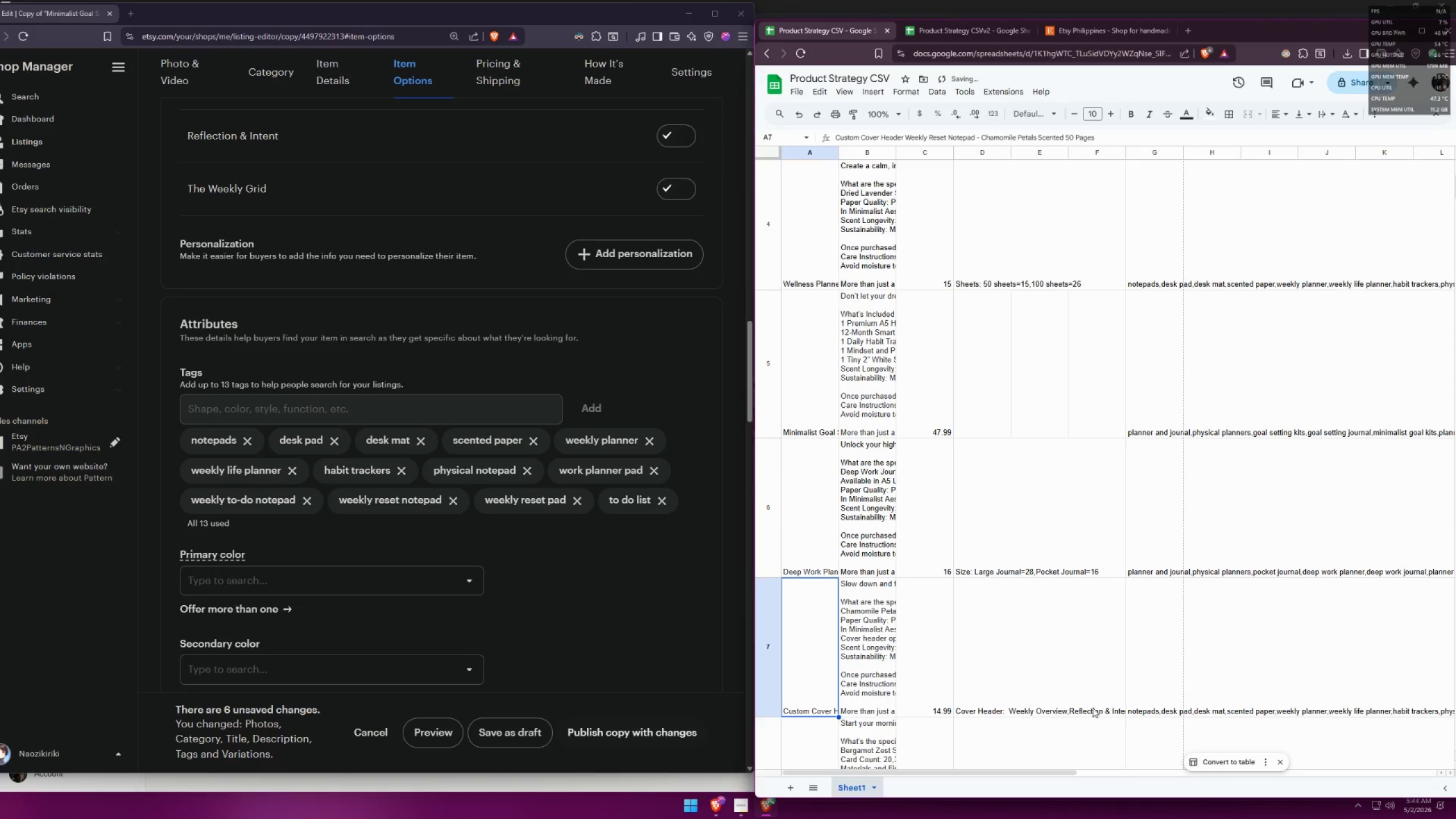 
left_click([1174, 679])
 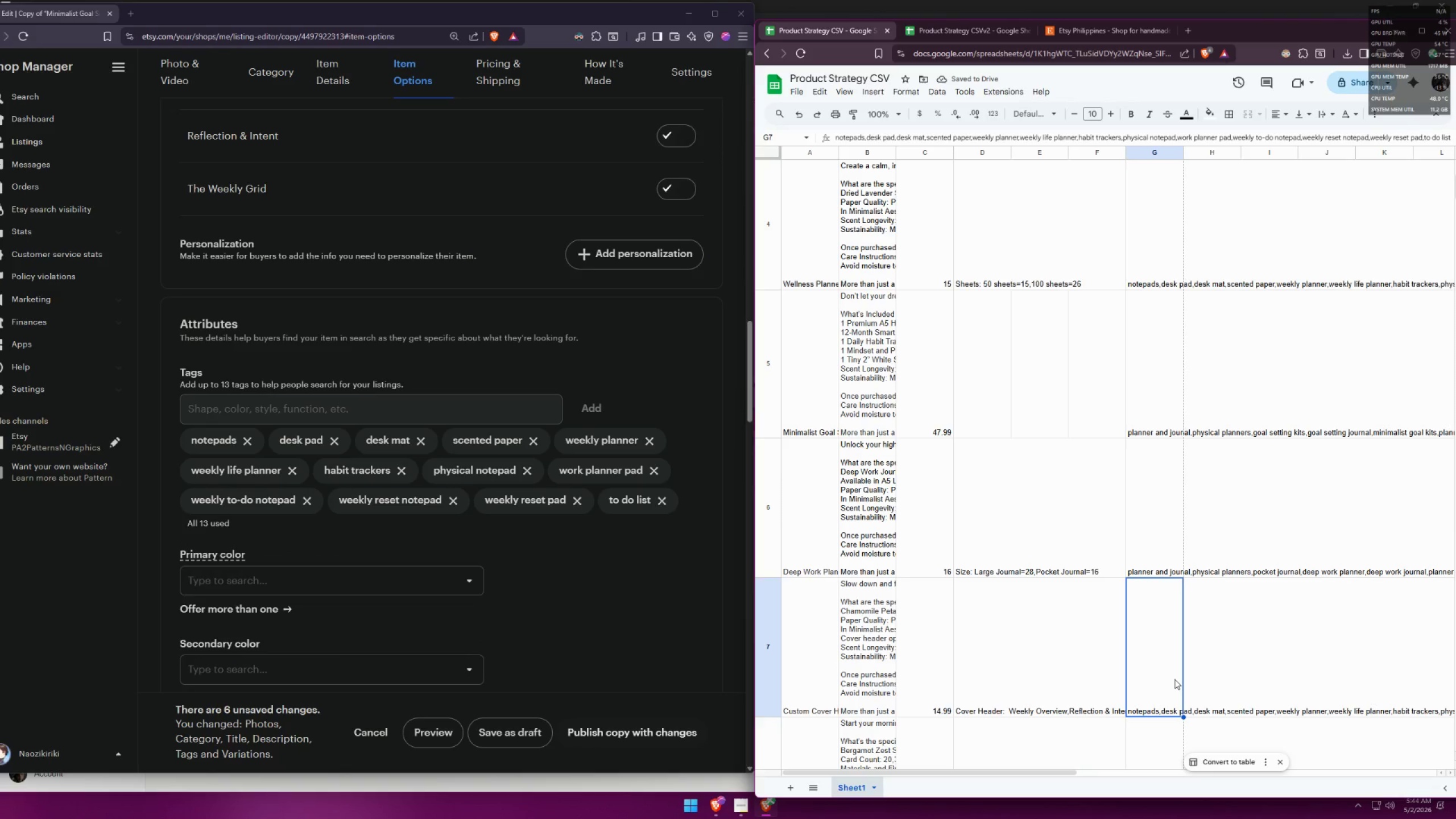 
scroll: coordinate [1126, 638], scroll_direction: down, amount: 3.0
 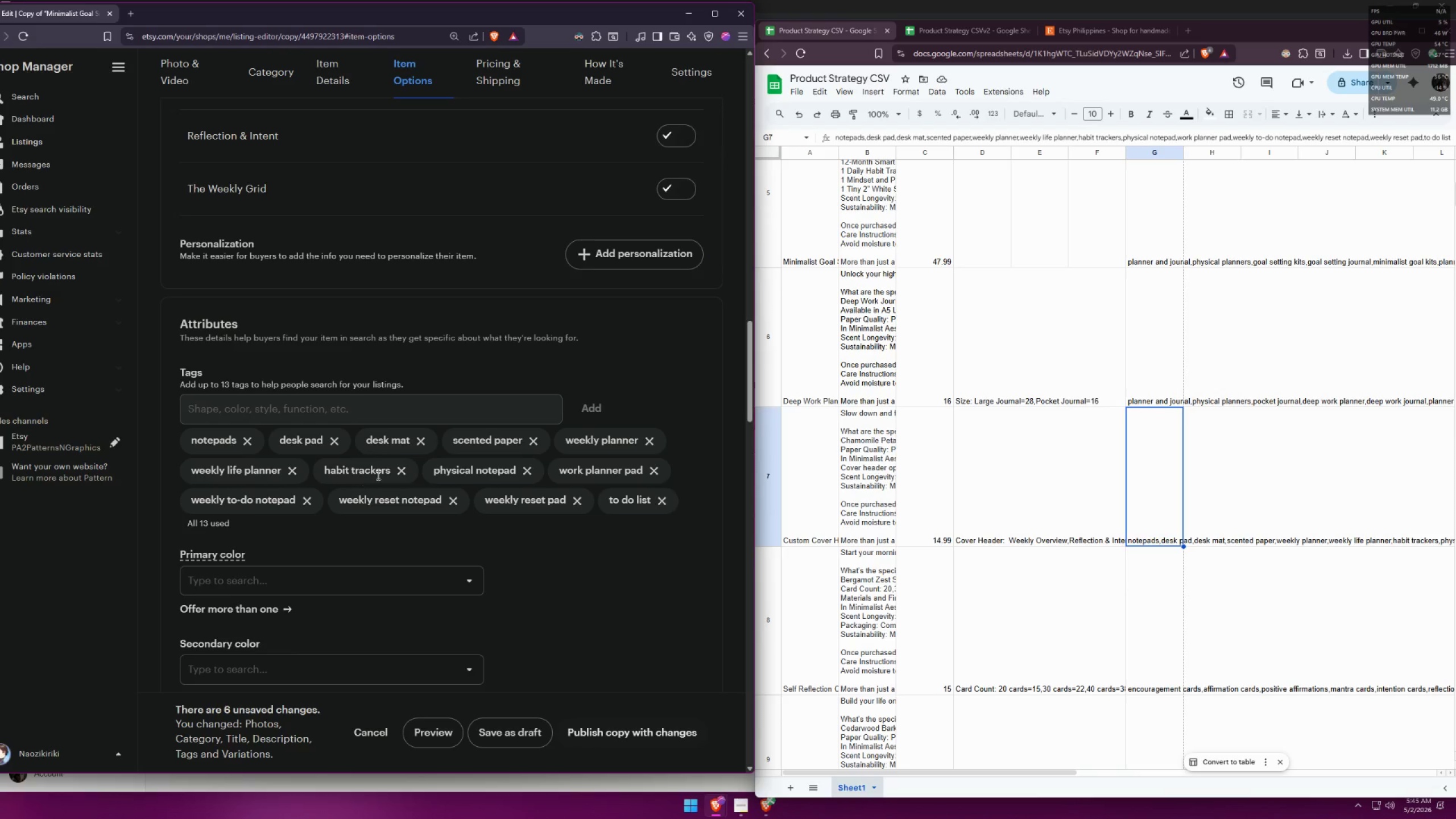 
wait(13.03)
 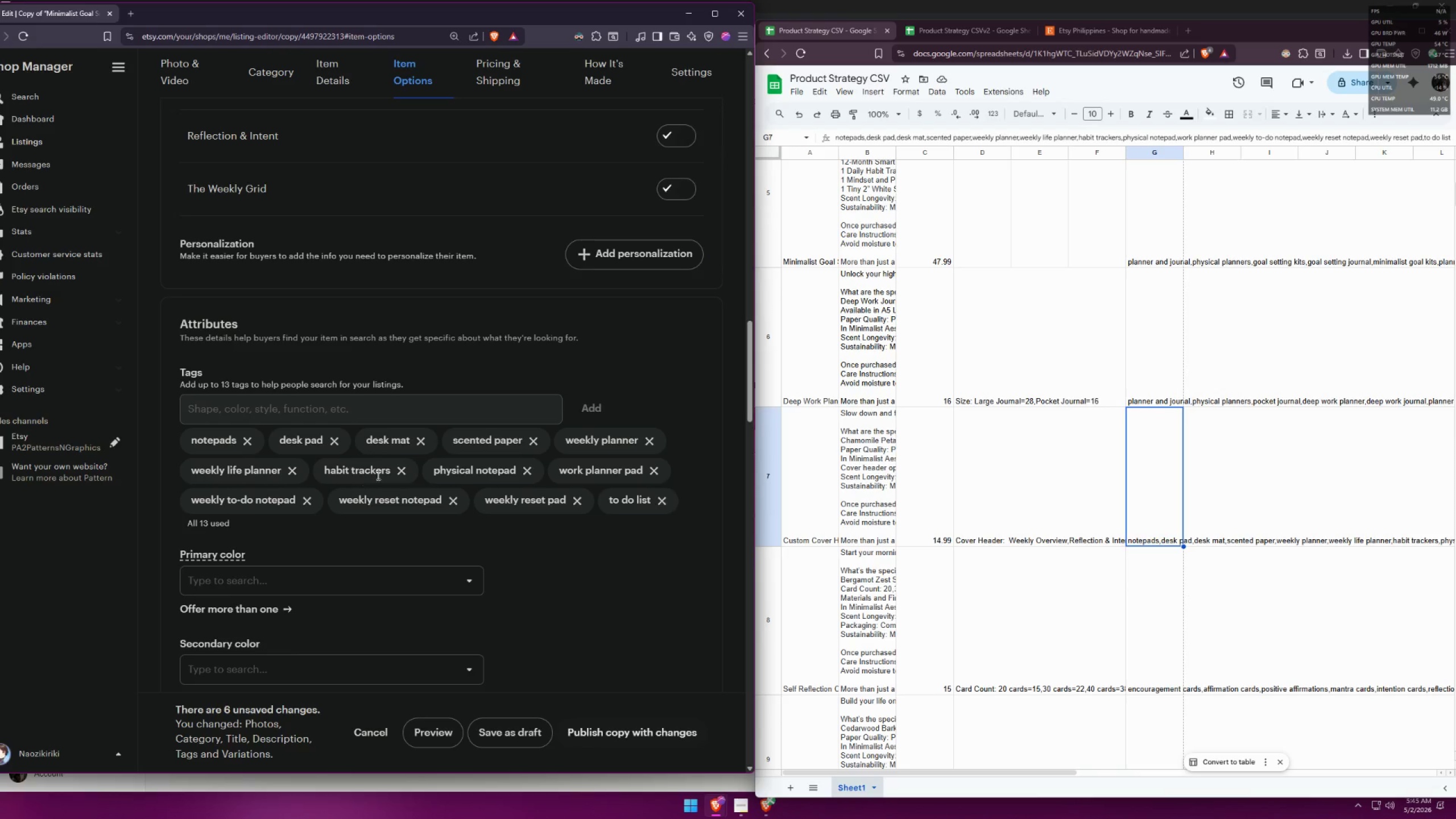 
scroll: coordinate [574, 572], scroll_direction: down, amount: 28.0
 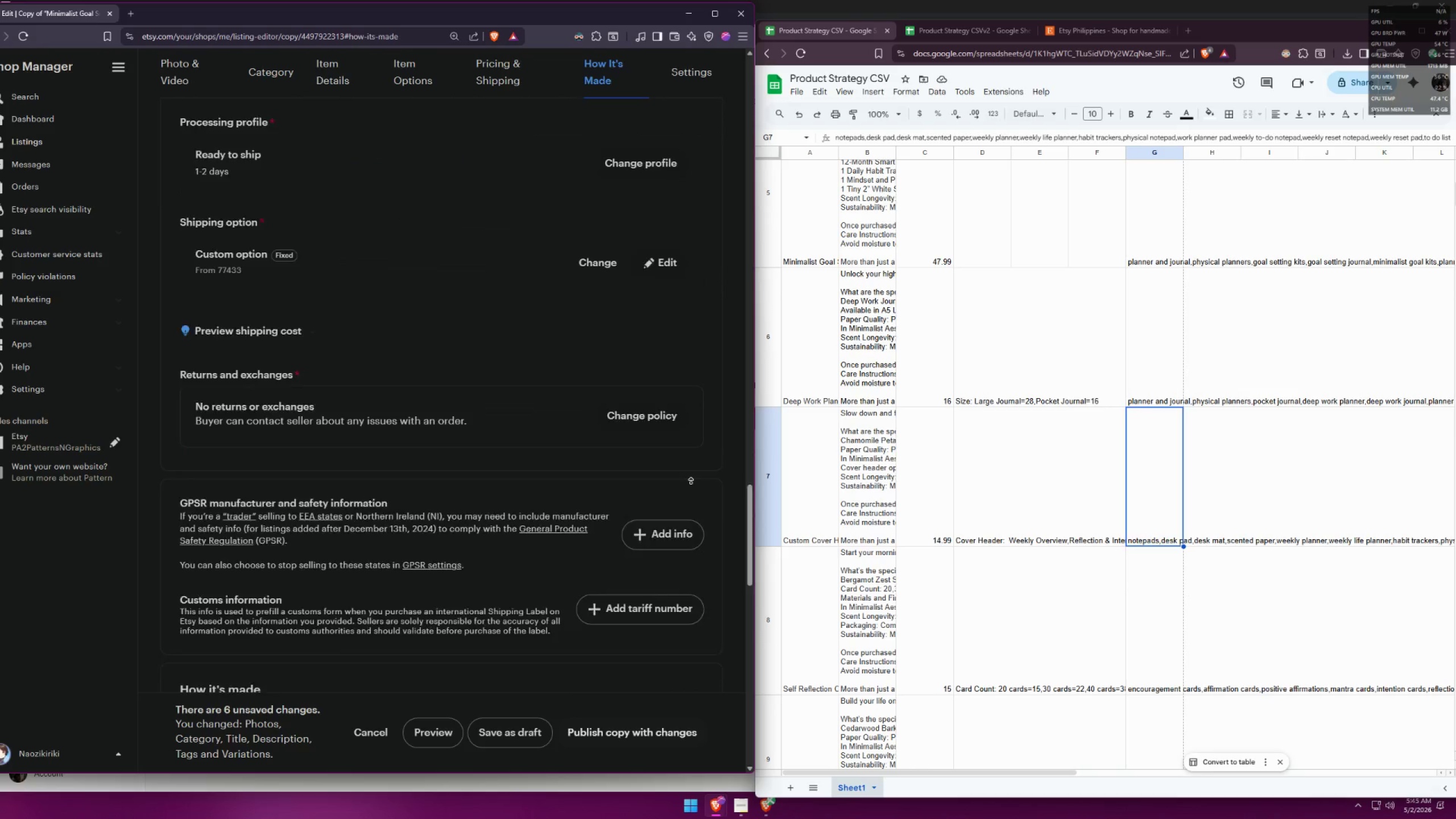 
scroll: coordinate [698, 527], scroll_direction: up, amount: 24.0
 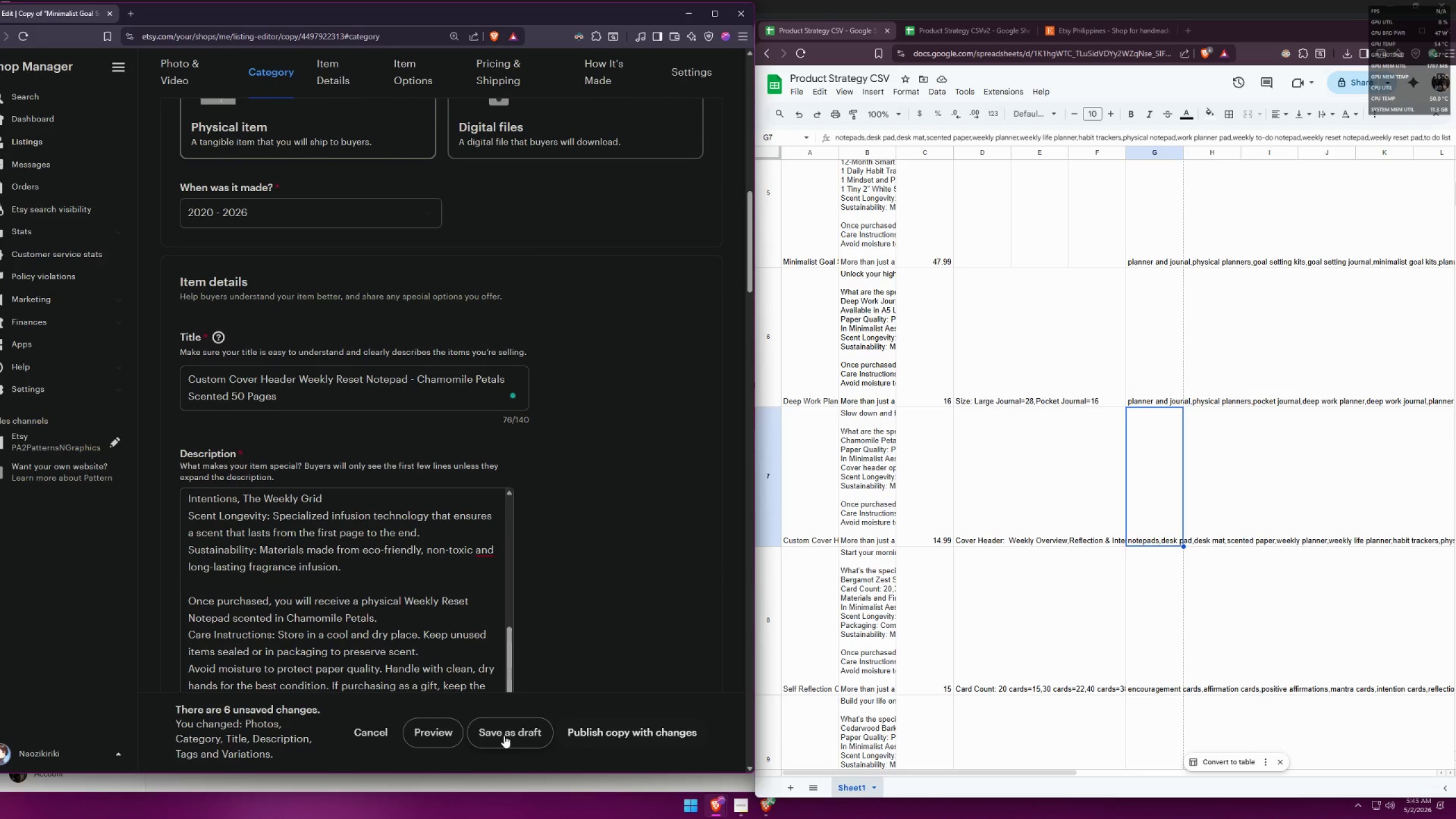 
left_click([504, 735])
 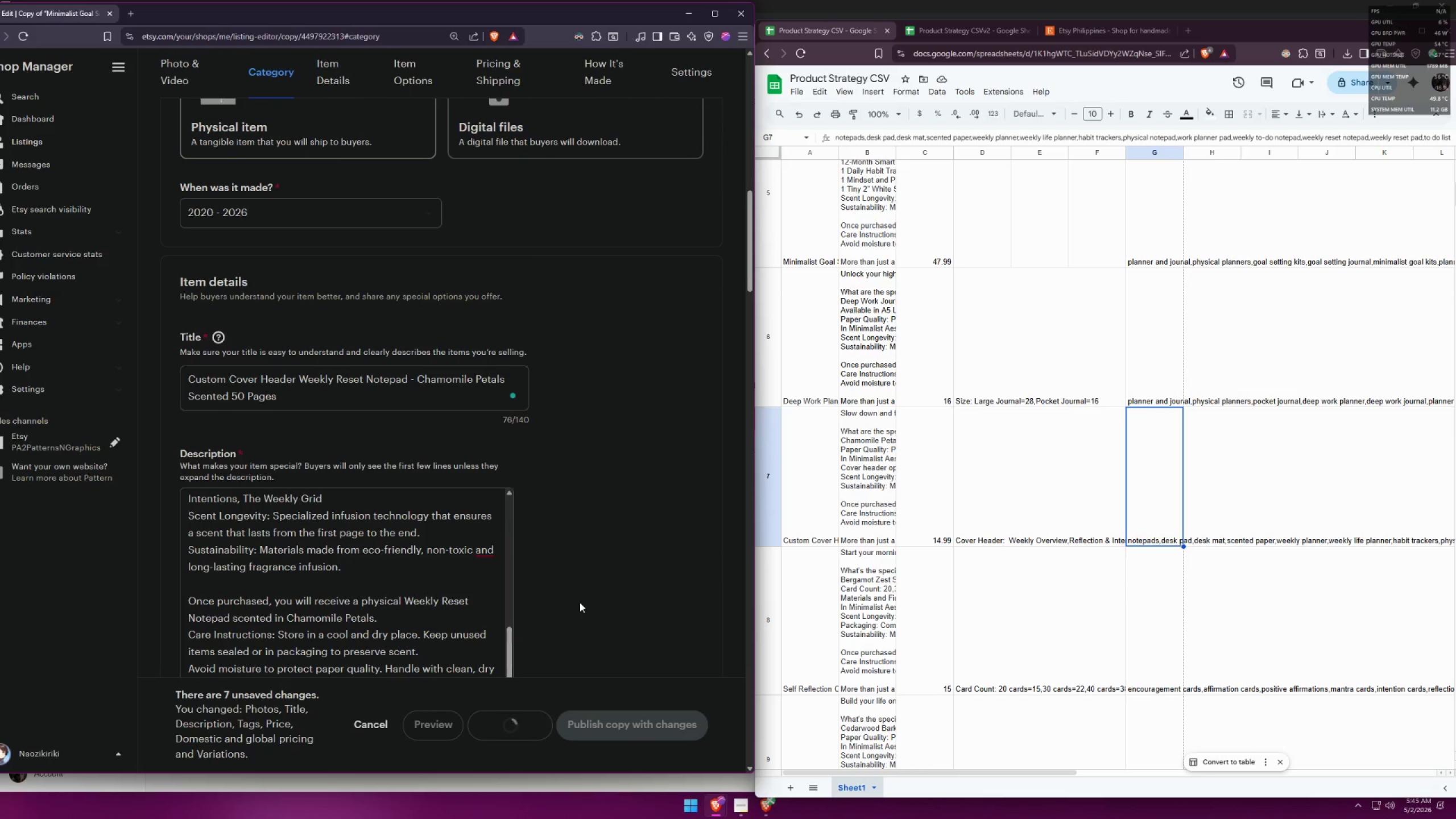 
left_click([813, 635])
 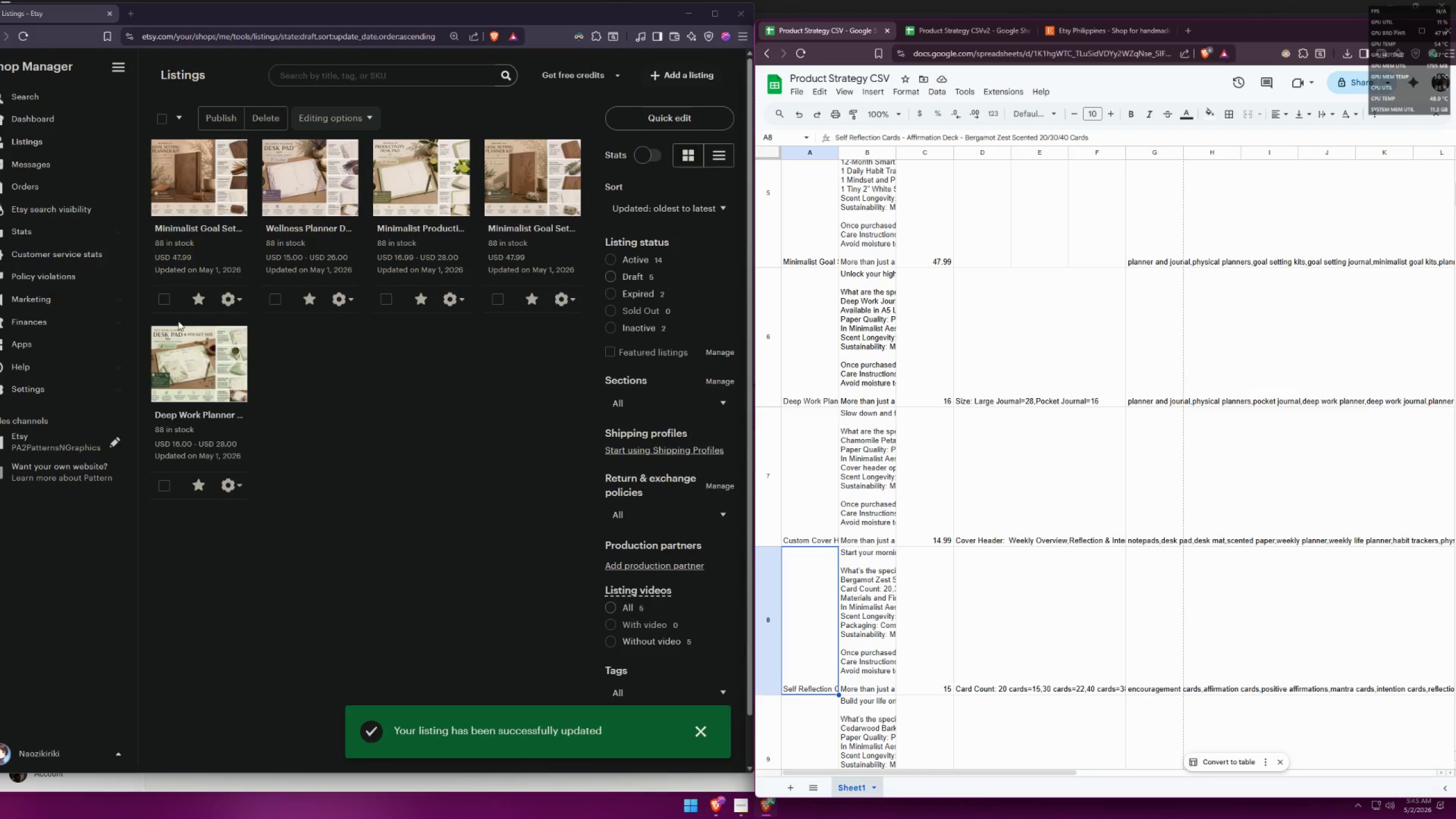 
left_click([226, 300])
 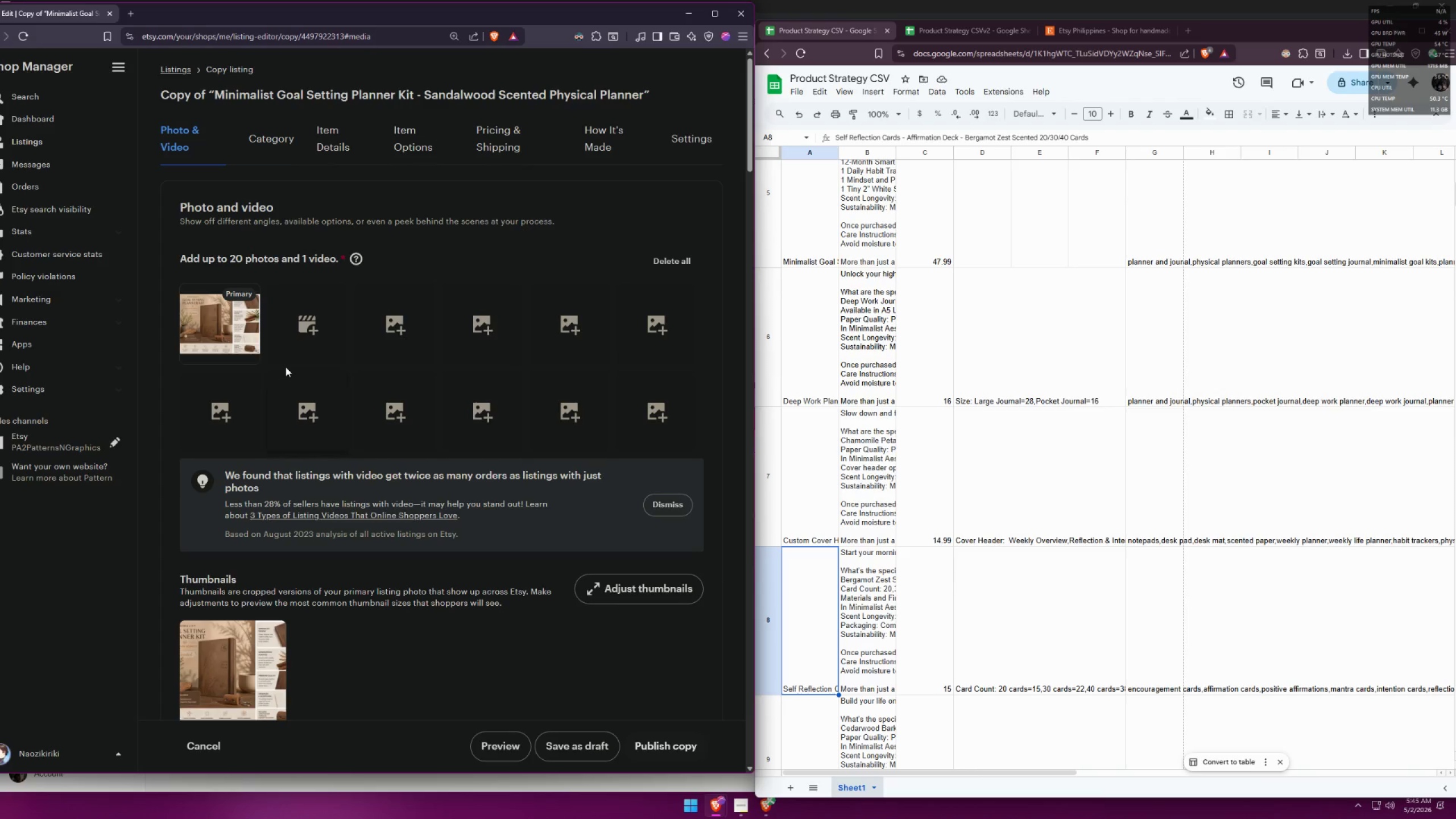 
wait(10.09)
 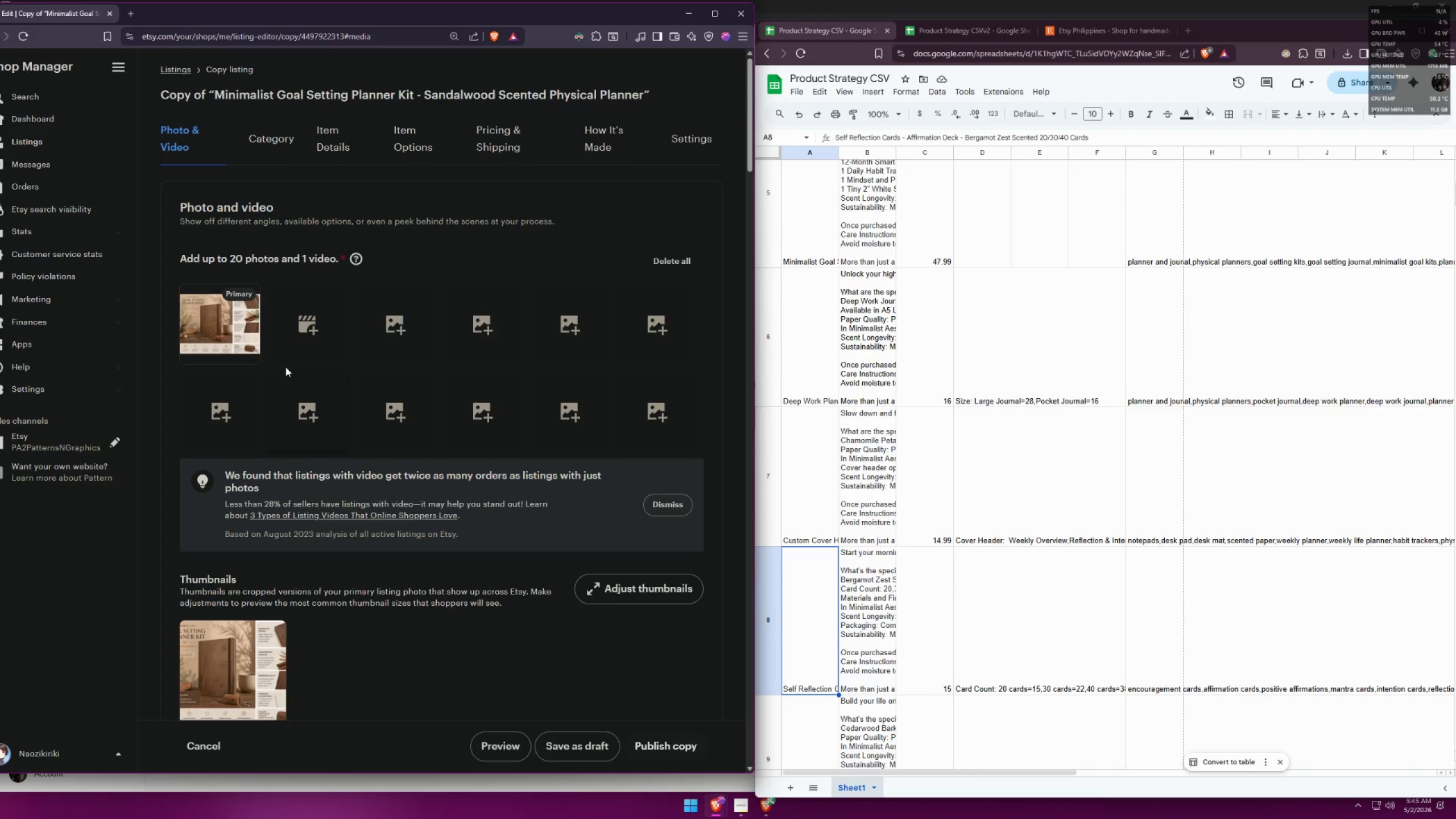 
left_click([431, 330])
 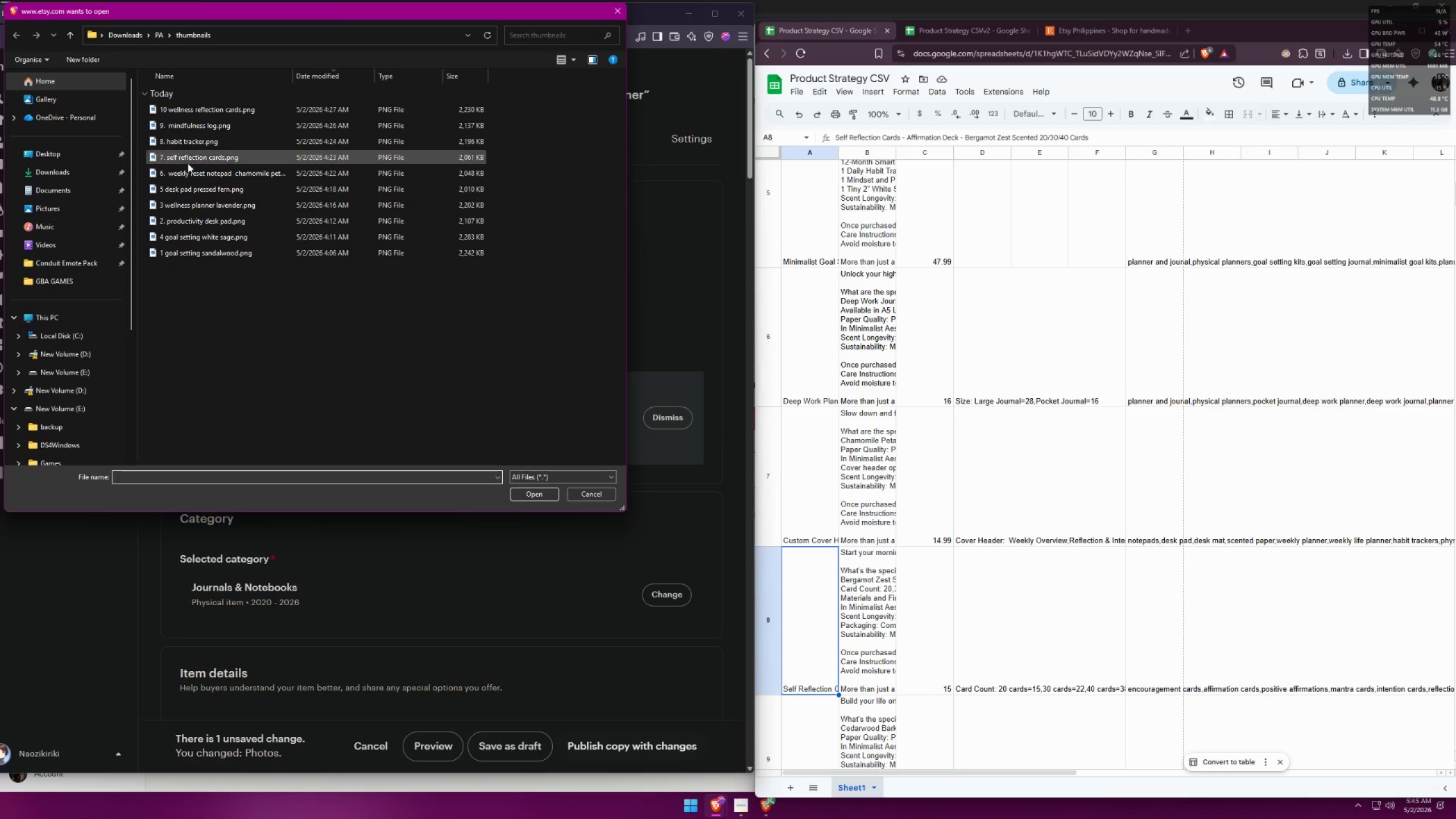 
double_click([189, 160])
 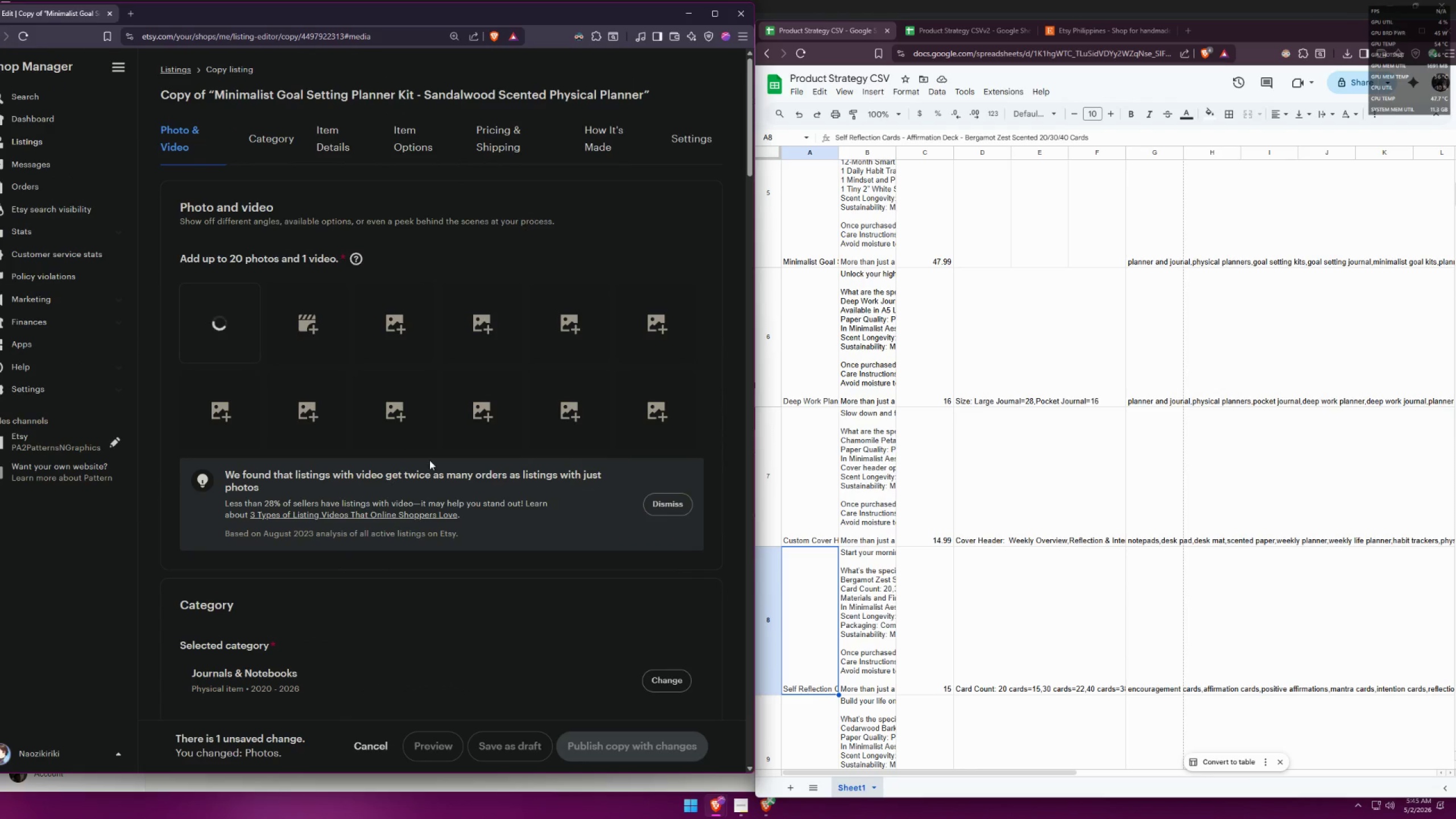 
scroll: coordinate [429, 463], scroll_direction: down, amount: 7.0
 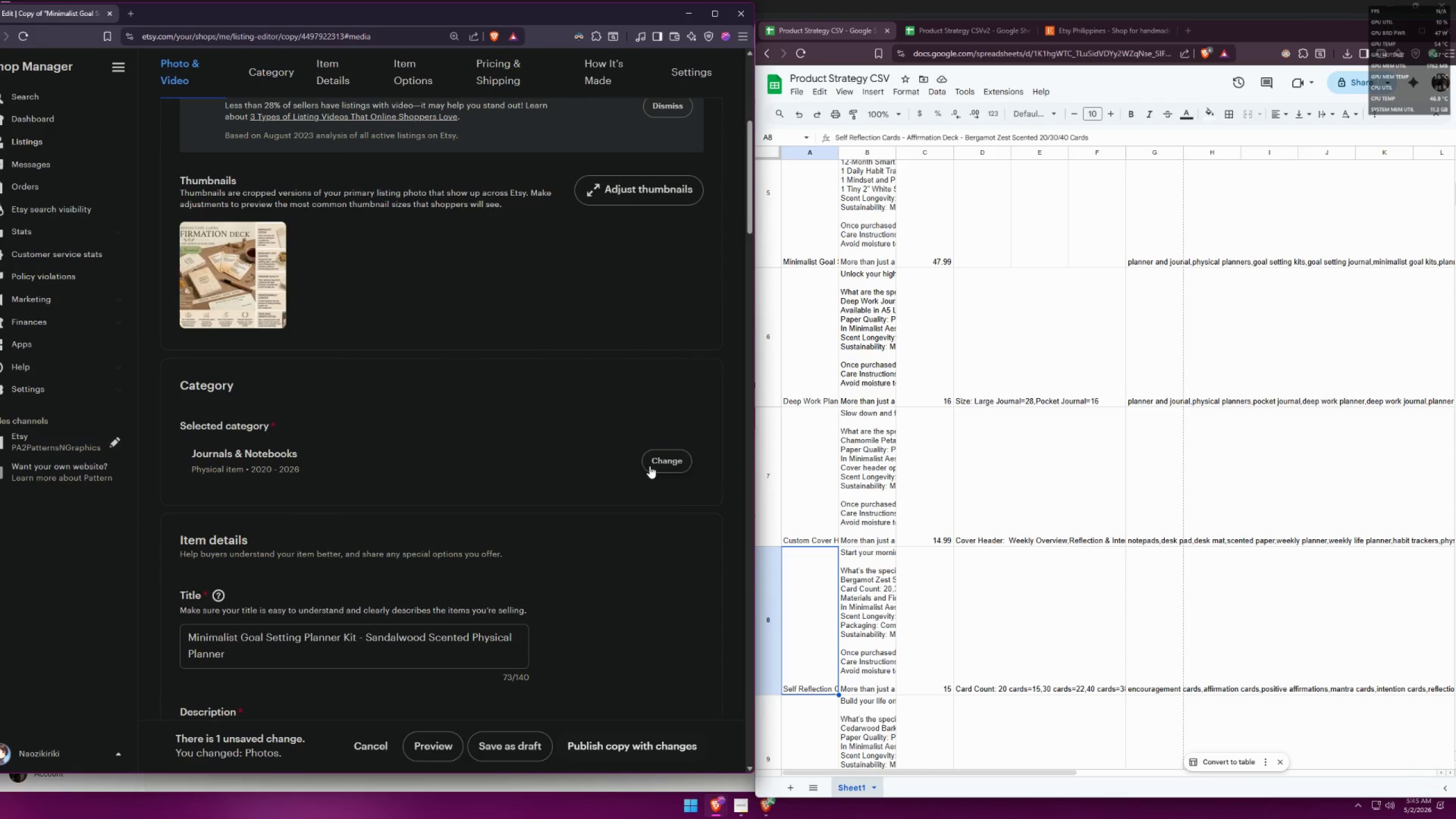 
left_click([659, 461])
 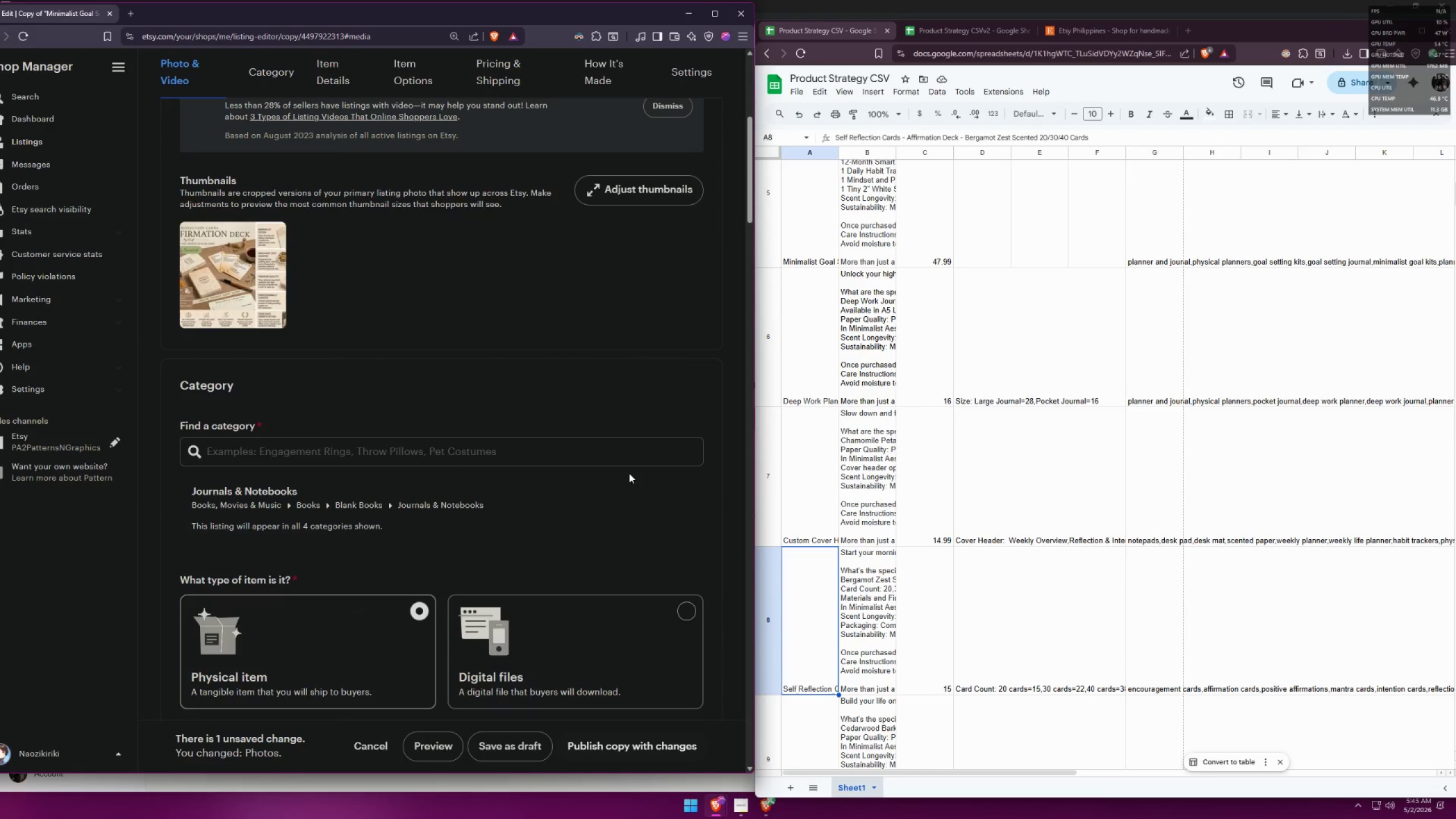 
left_click([441, 446])
 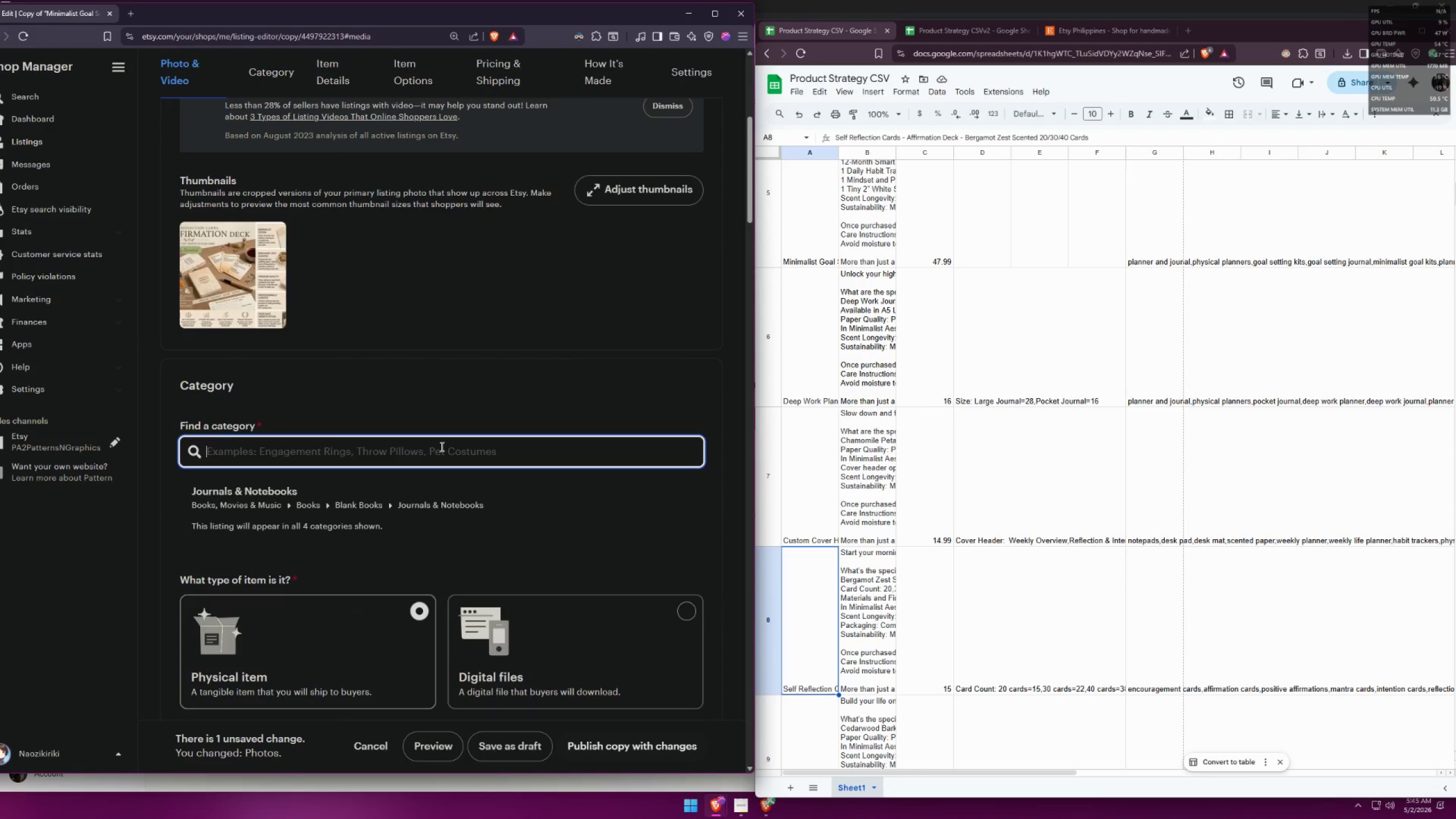 
type(sel reflection cards)
 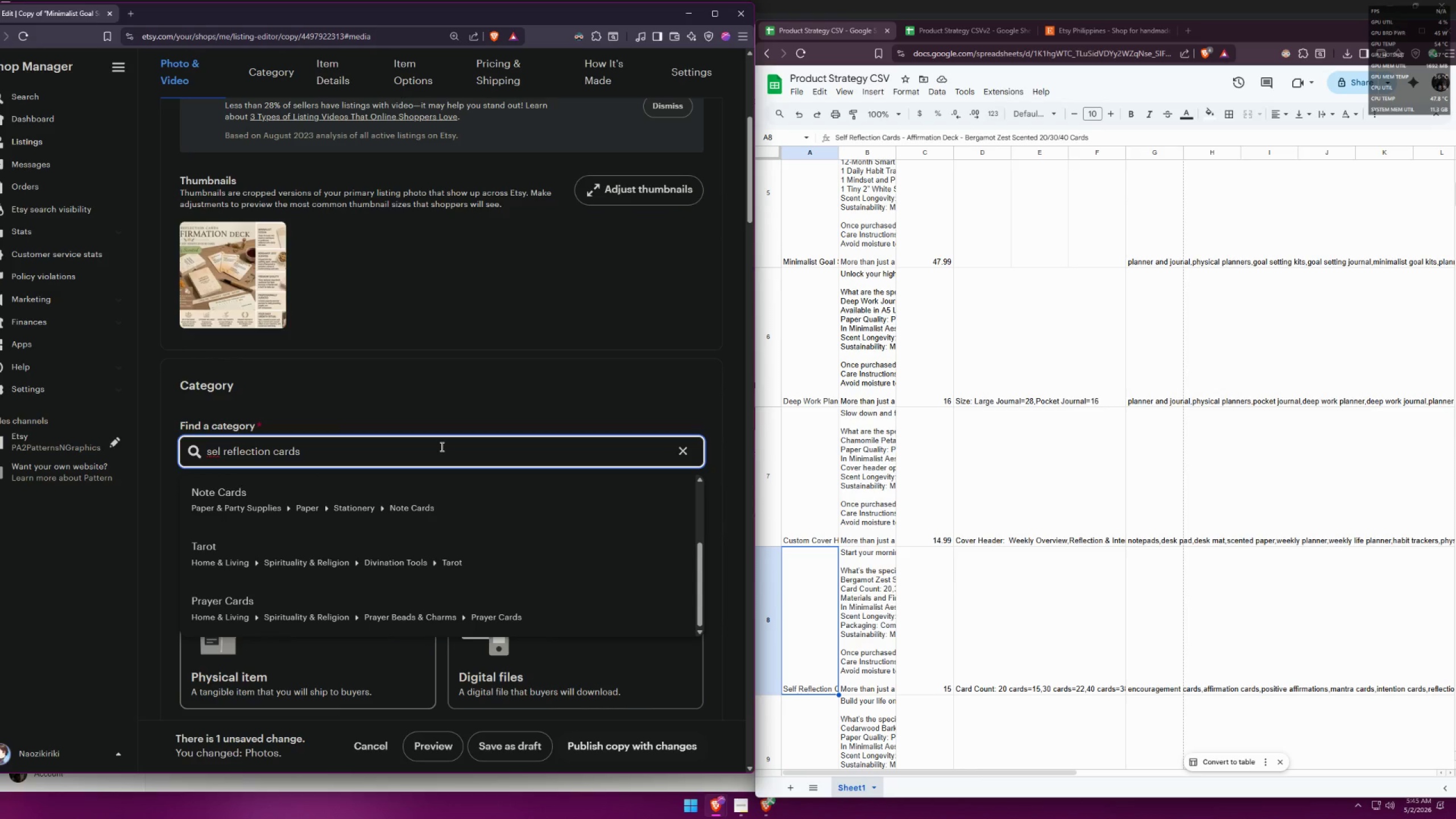 
wait(5.08)
 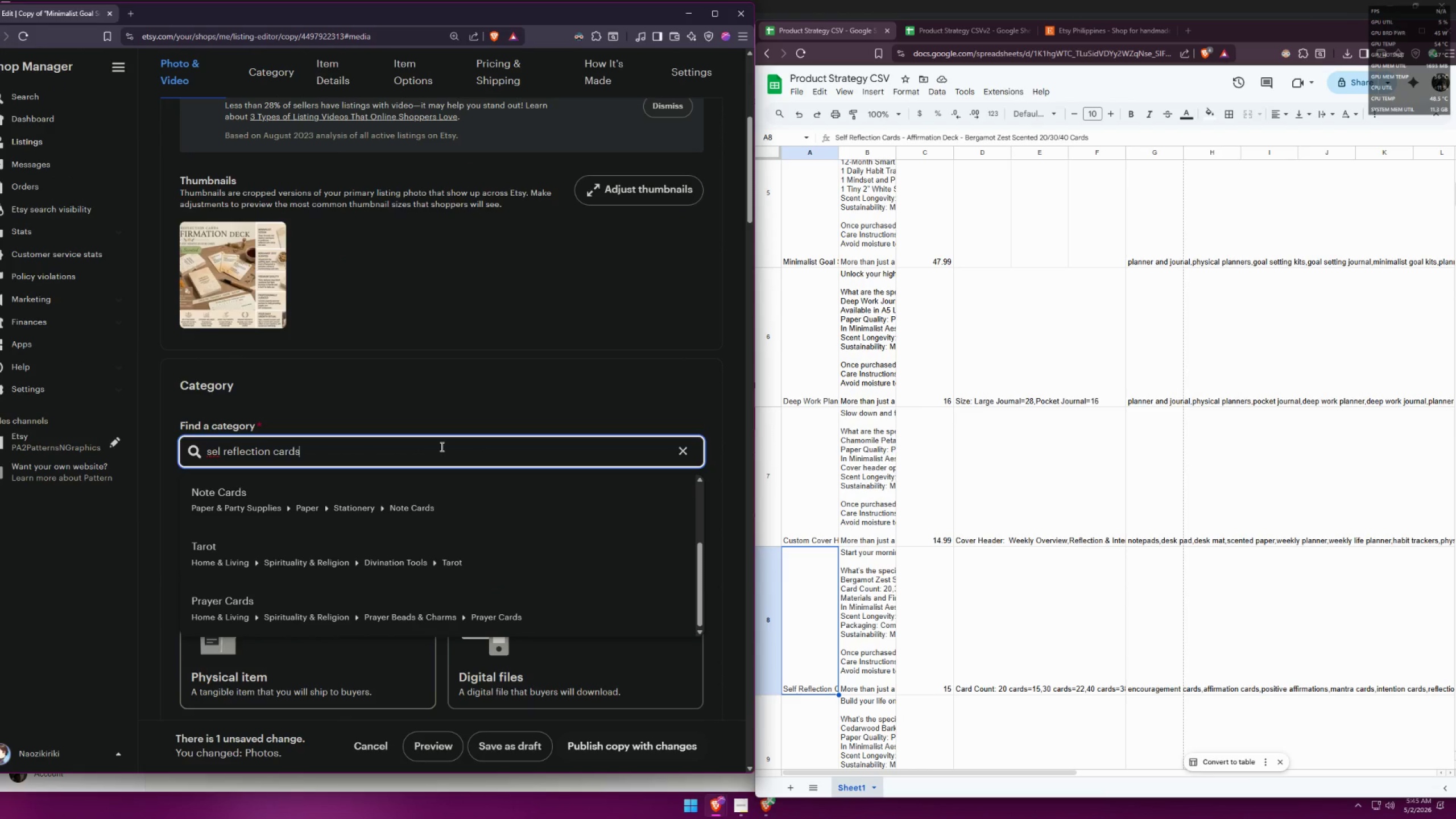 
scroll: coordinate [482, 499], scroll_direction: down, amount: 1.0
 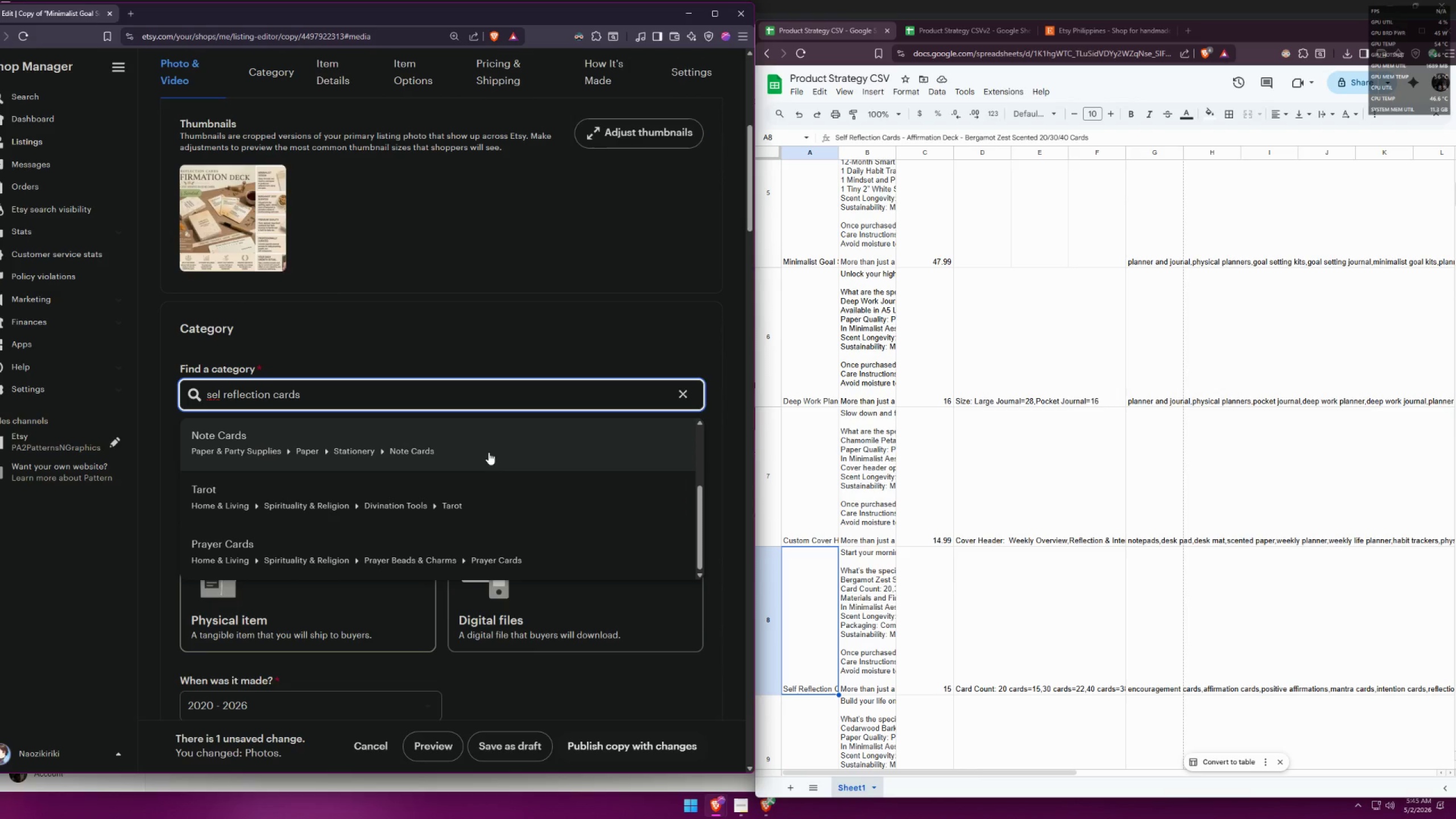 
scroll: coordinate [489, 452], scroll_direction: up, amount: 2.0
 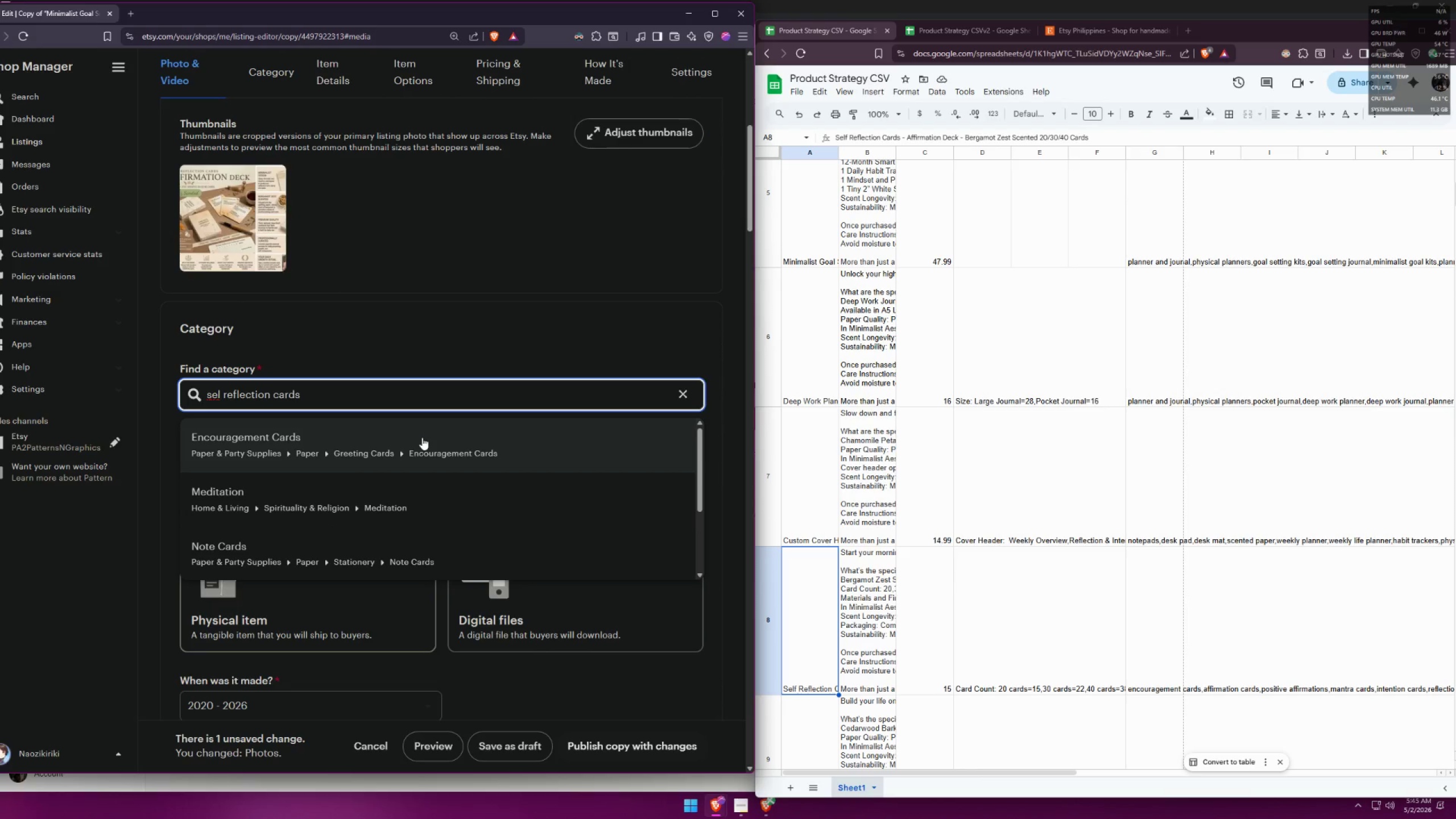 
left_click([422, 437])
 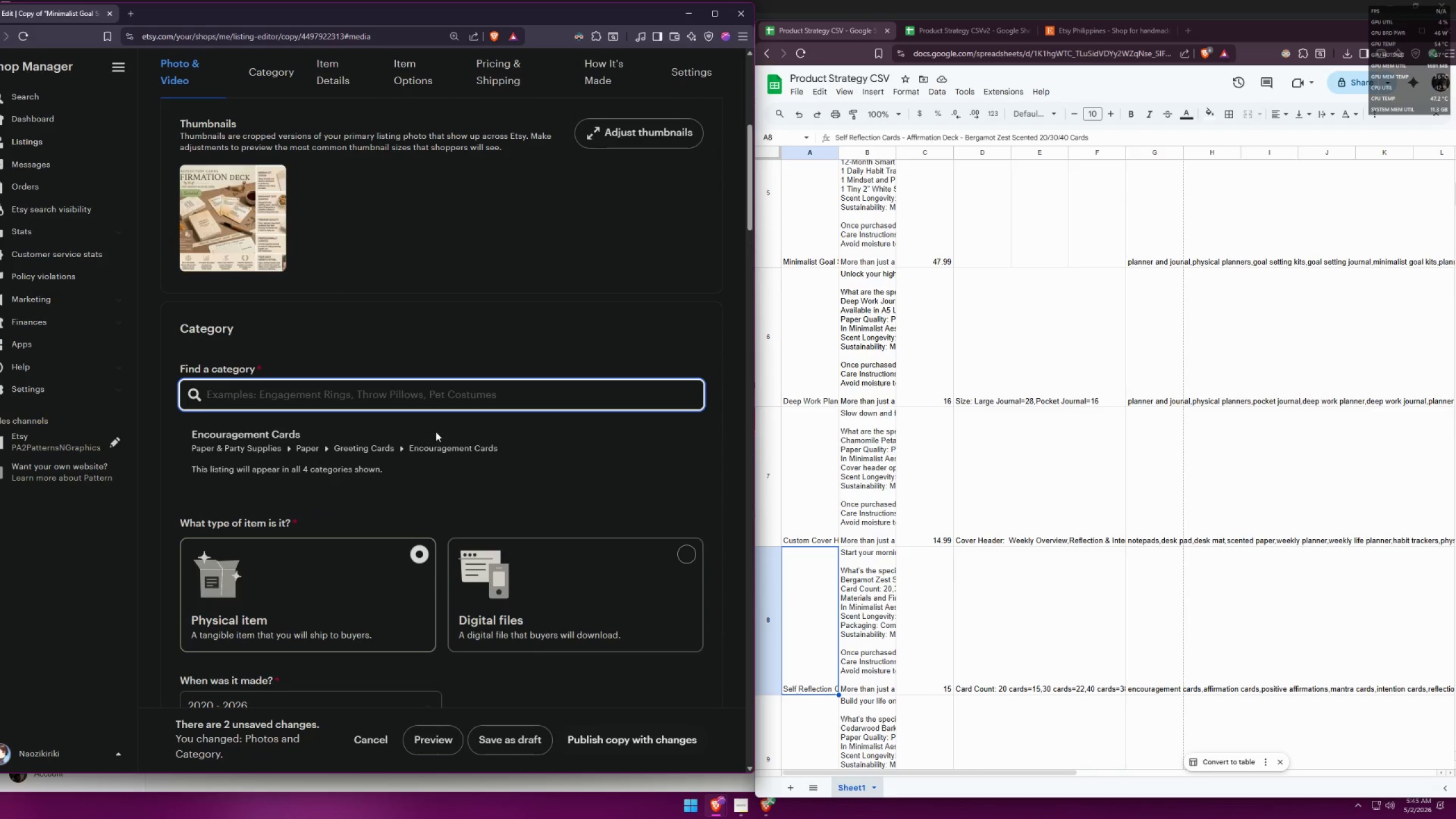 
left_click([520, 464])
 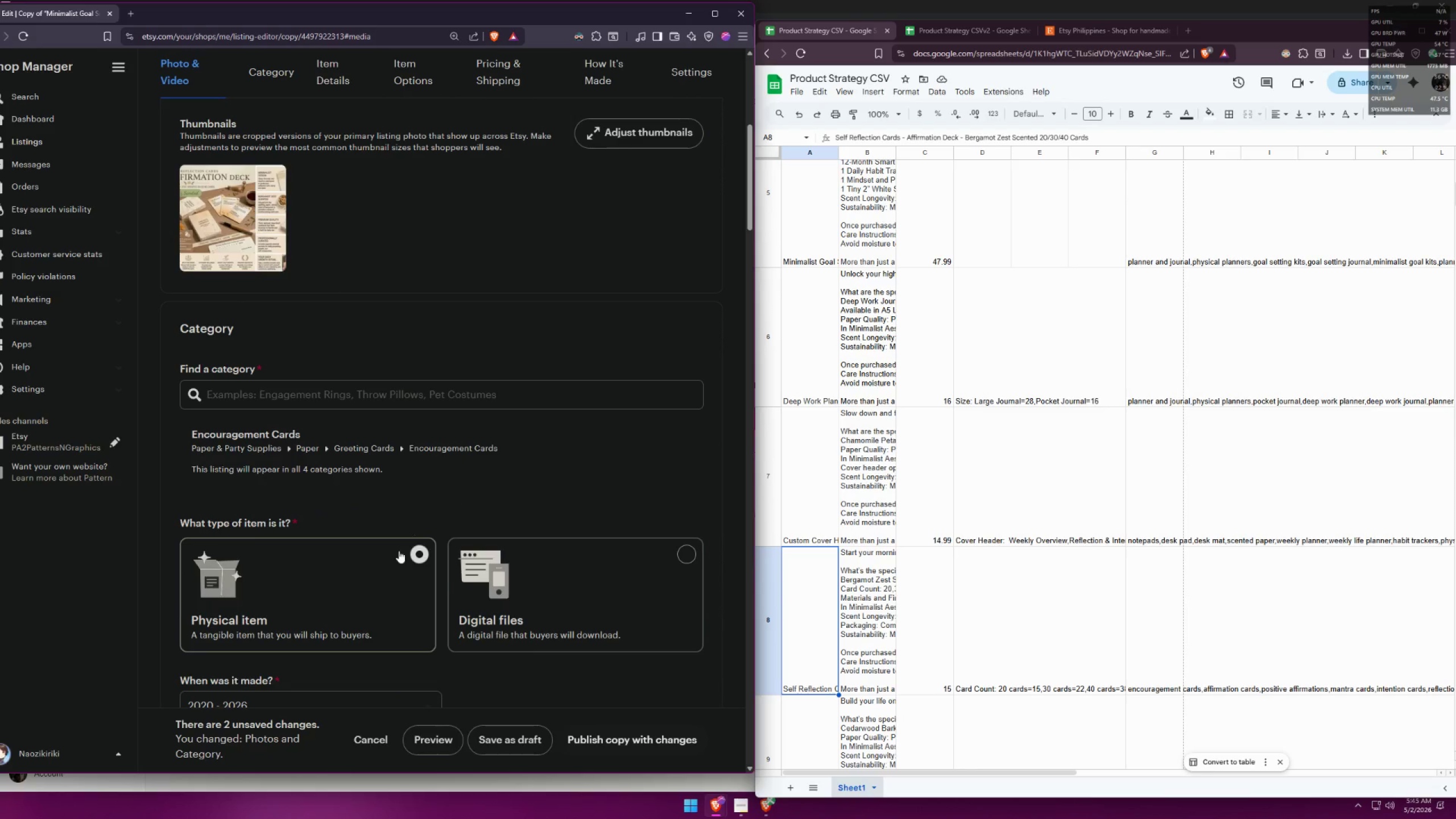 
left_click([417, 551])
 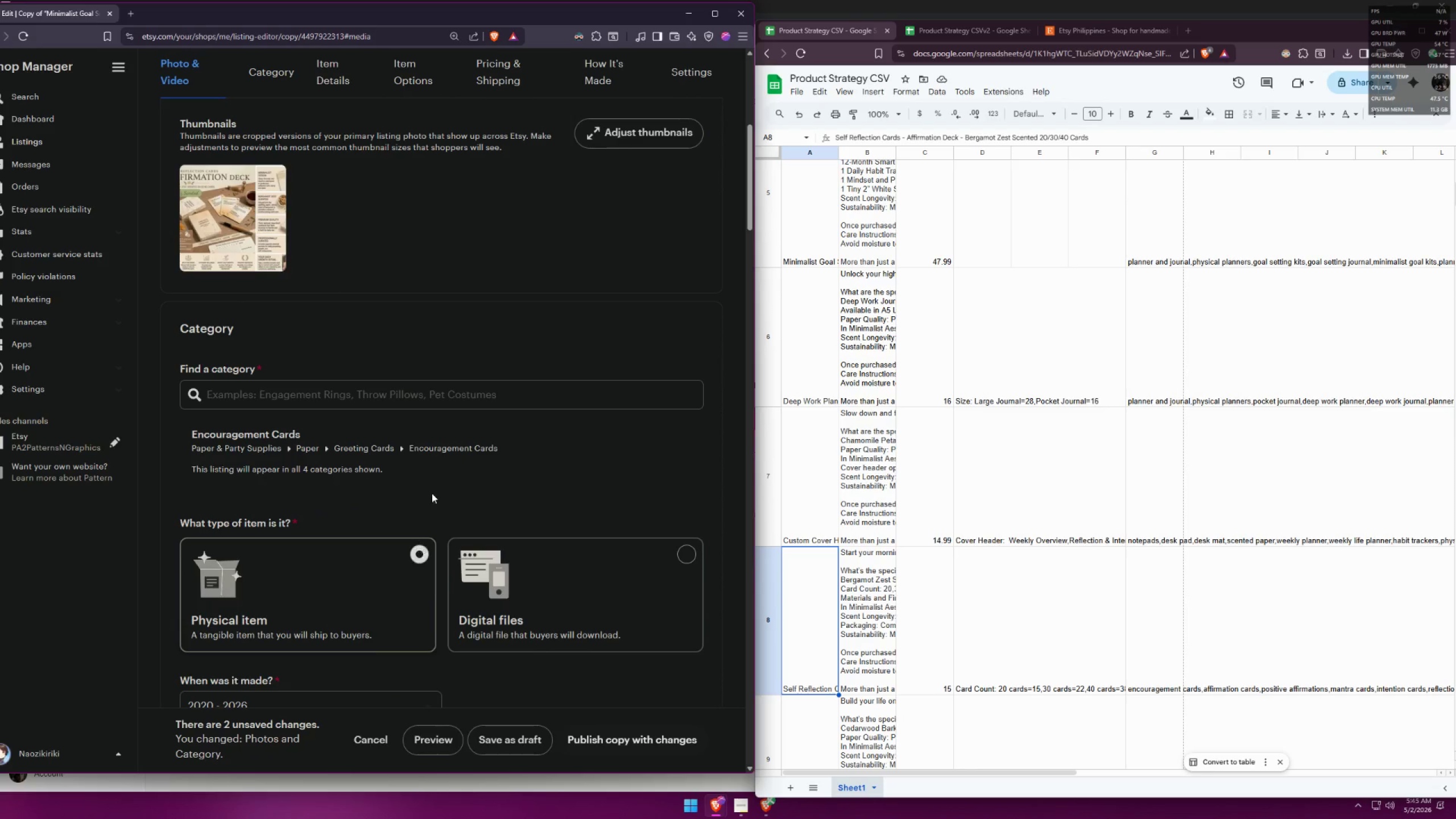 
scroll: coordinate [452, 456], scroll_direction: down, amount: 5.0
 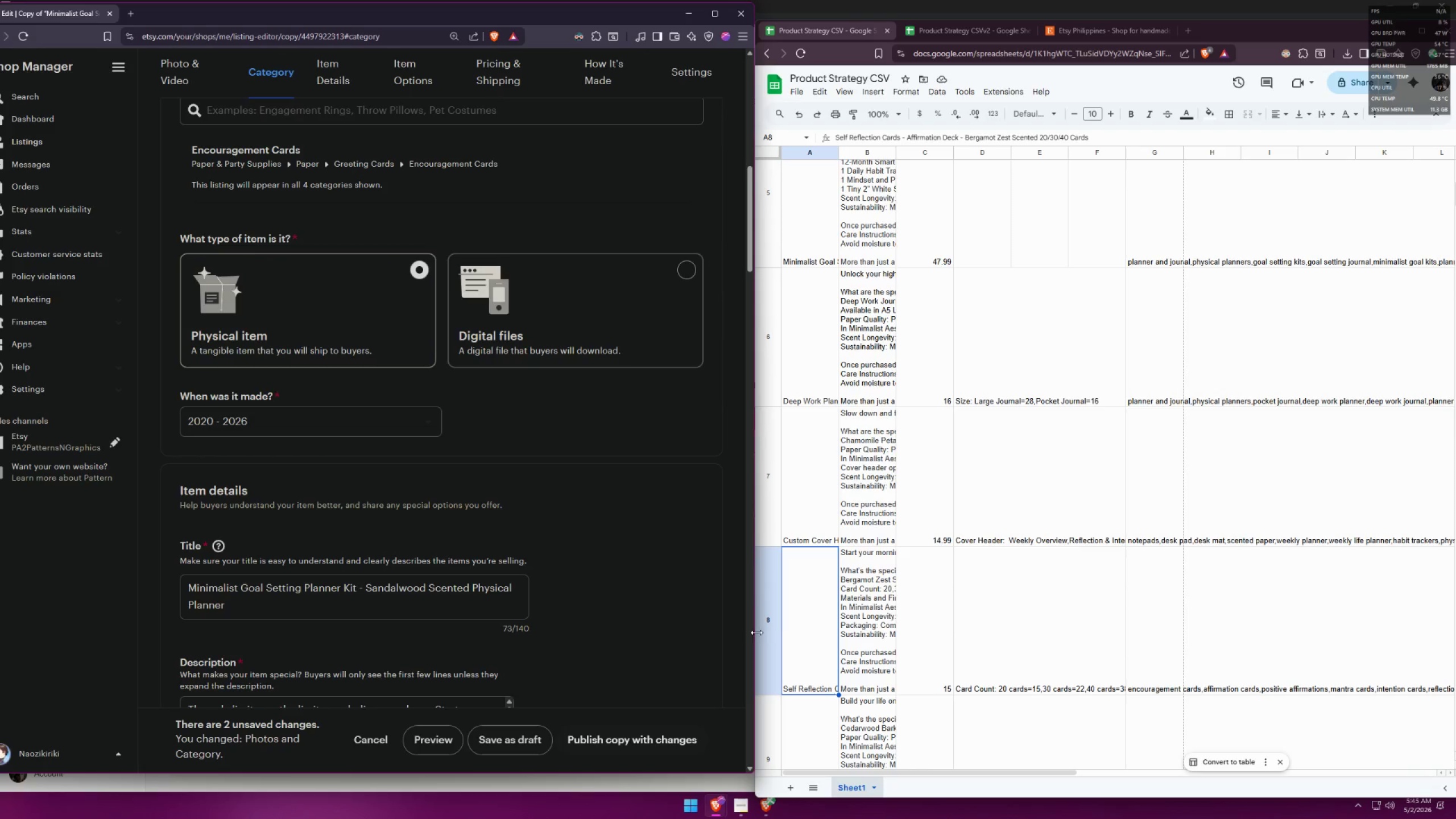 
left_click([813, 620])
 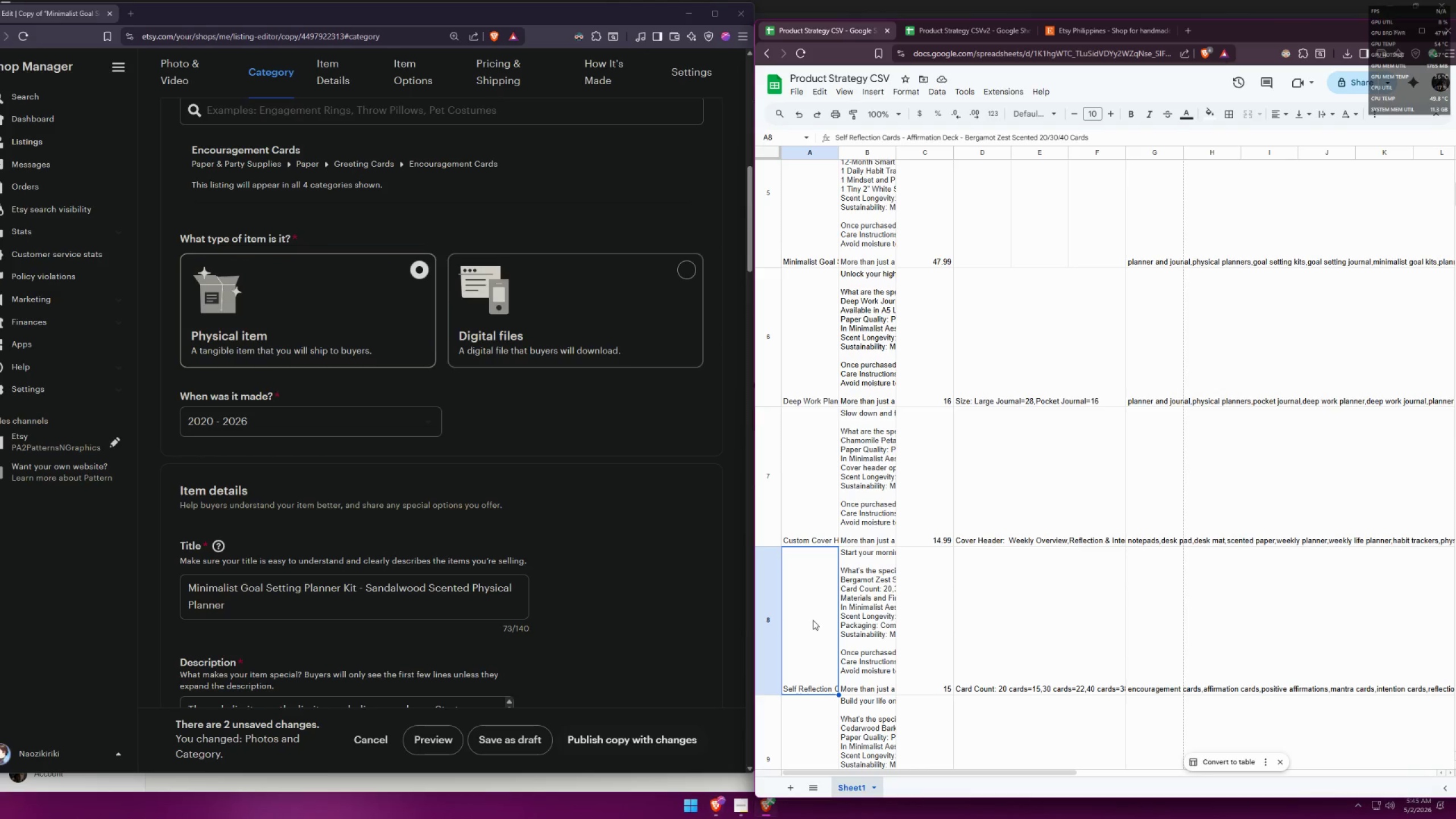 
key(Control+ControlLeft)
 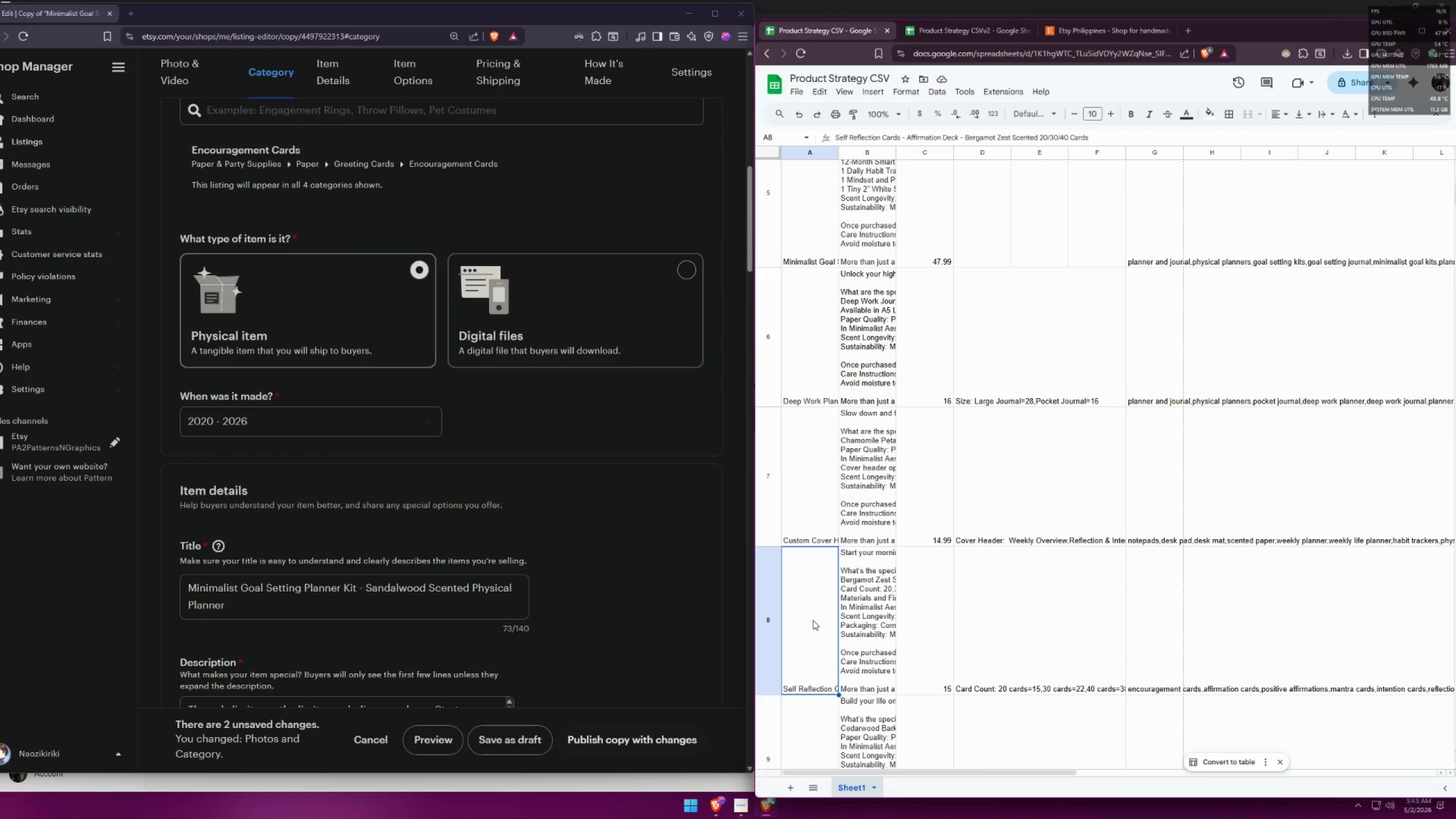 
key(Control+C)
 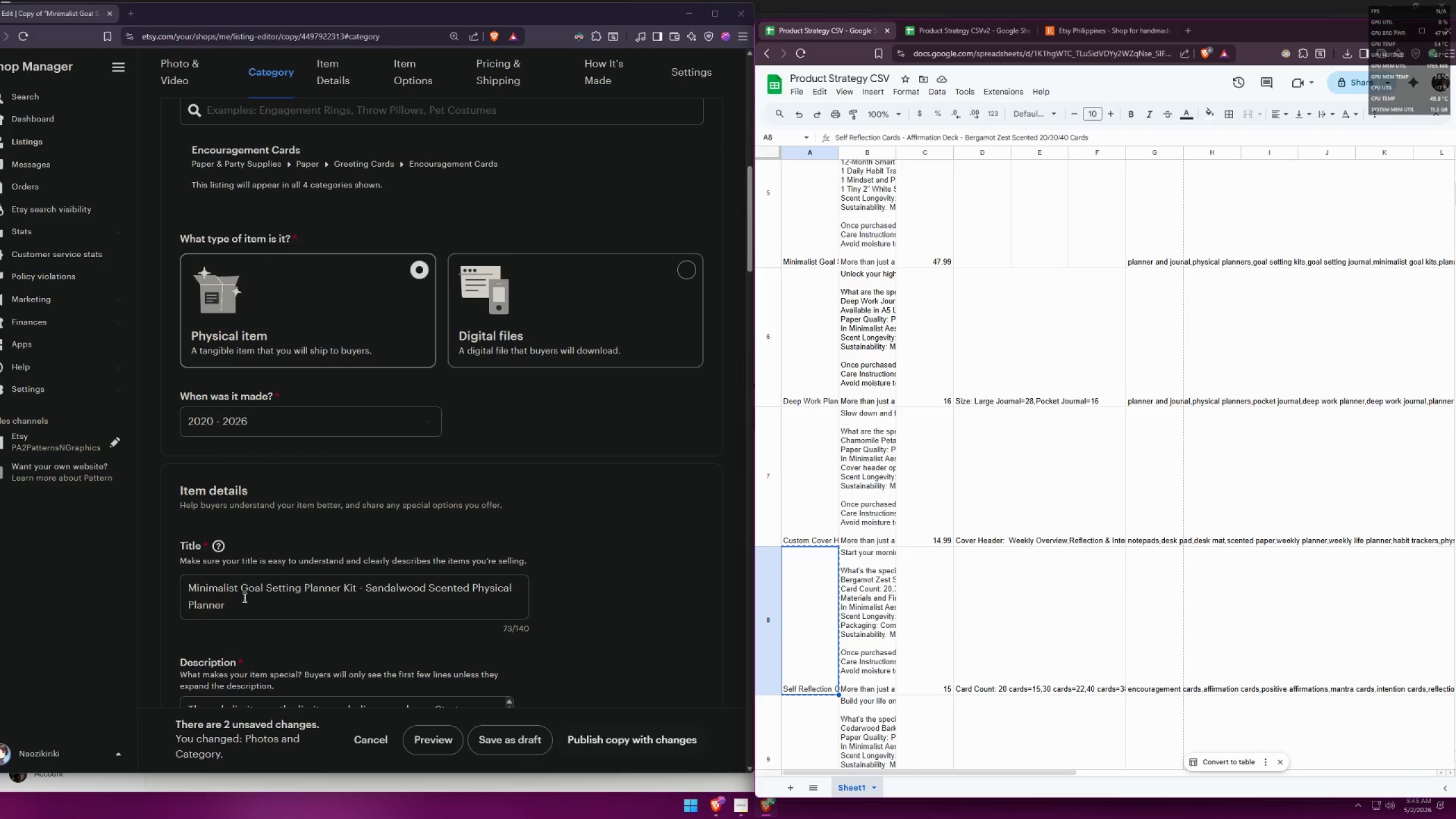 
left_click_drag(start_coordinate=[234, 607], to_coordinate=[167, 585])
 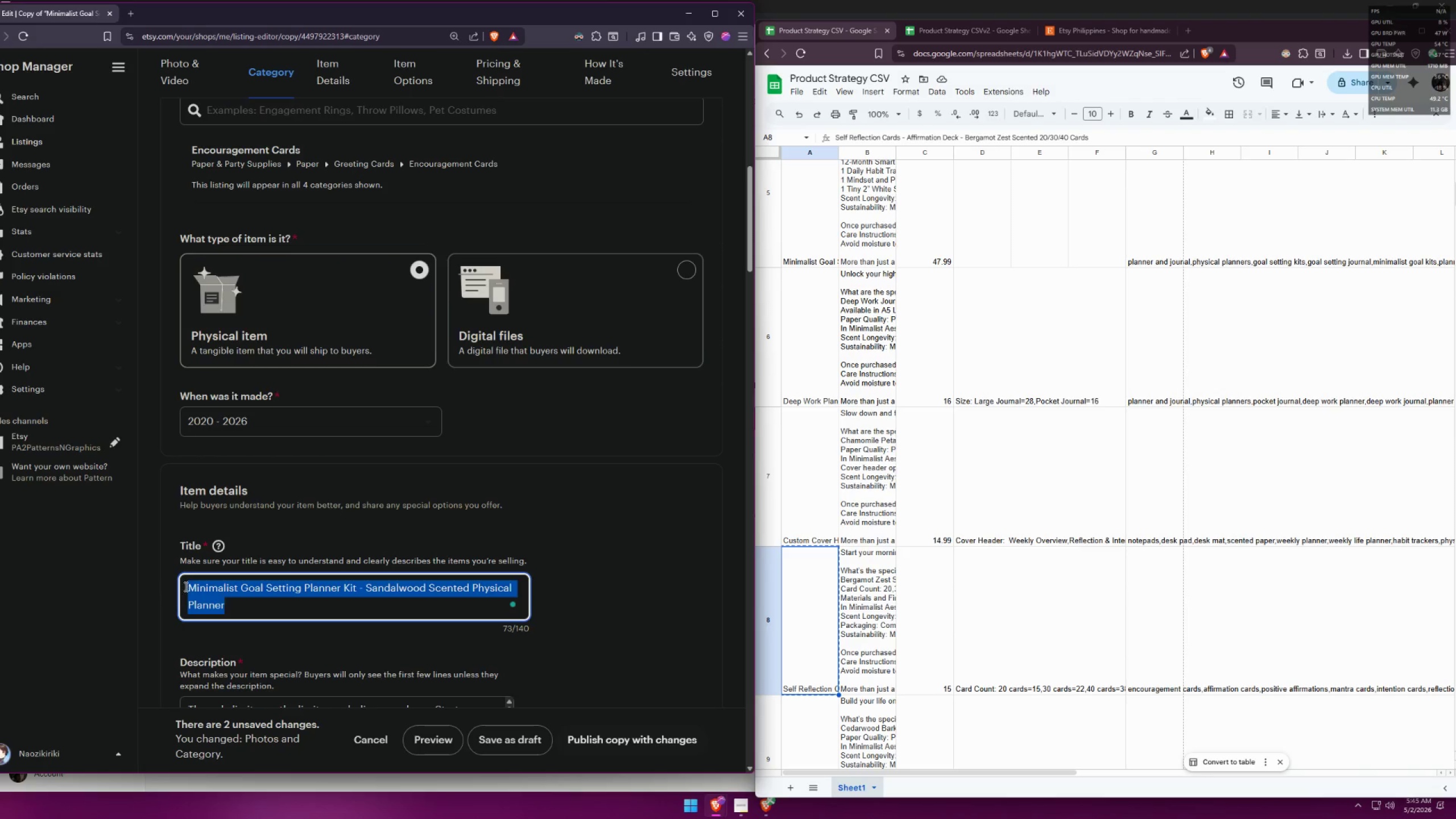 
key(Control+ControlLeft)
 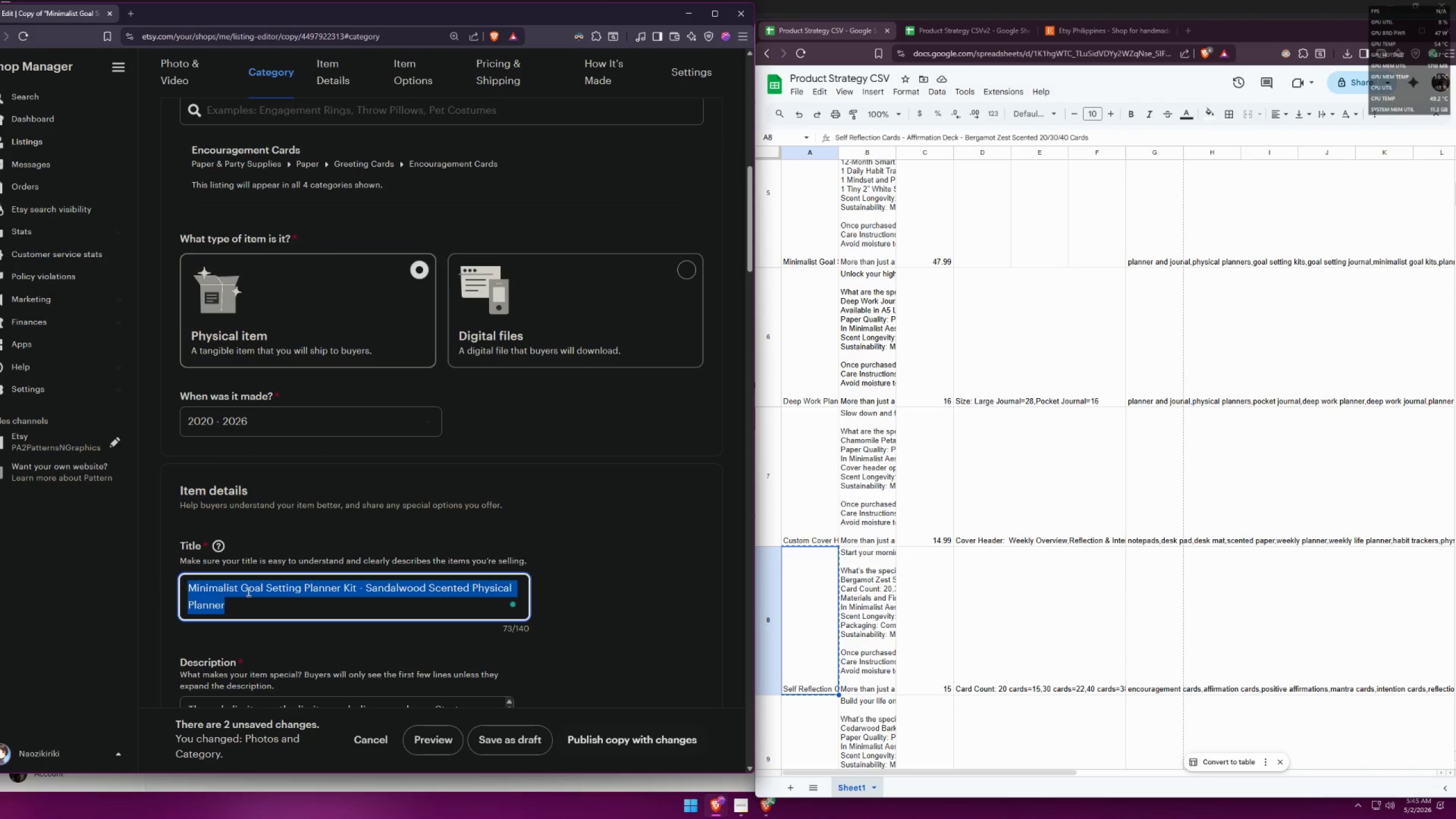 
key(Control+V)
 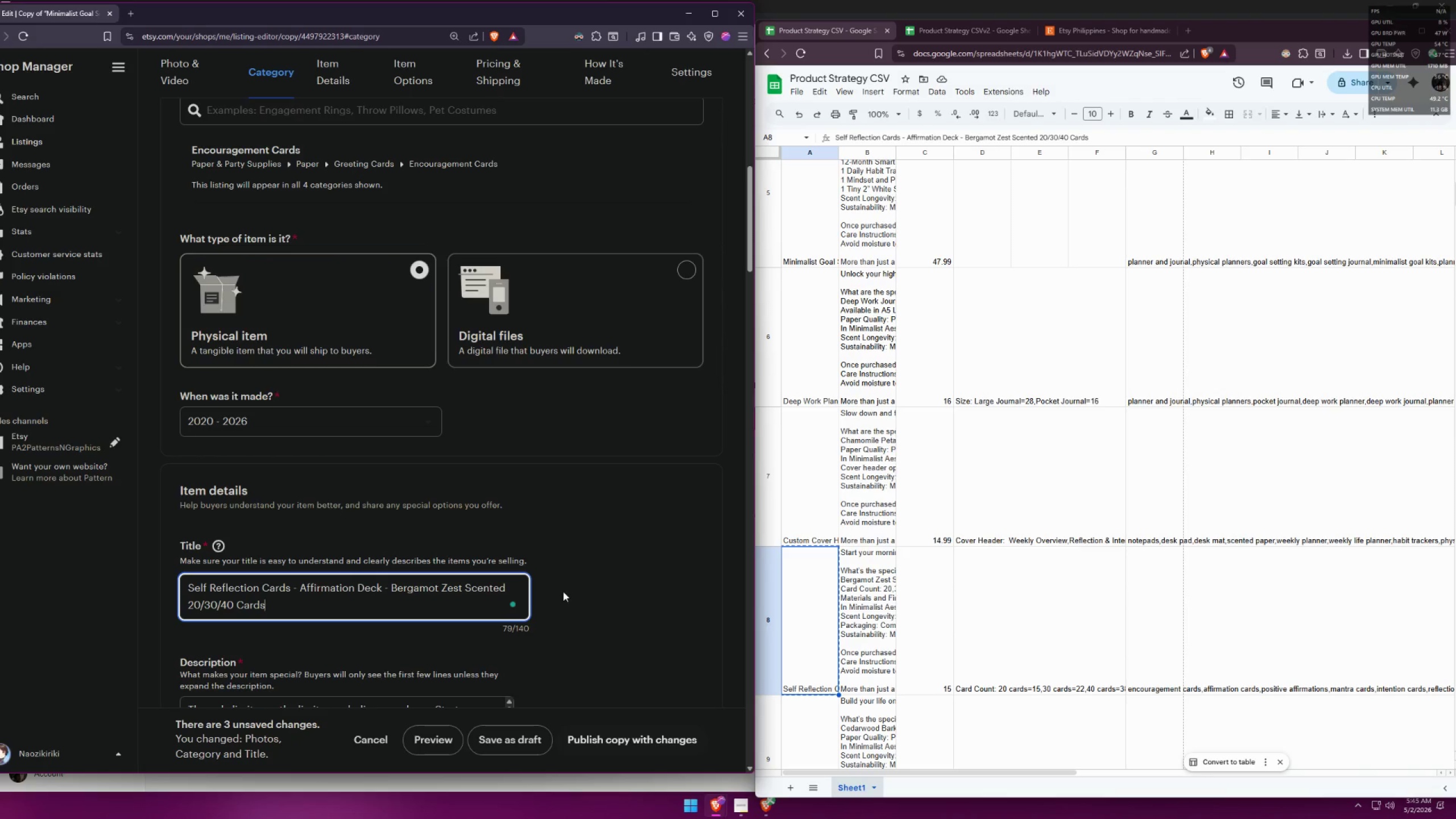 
left_click([565, 589])
 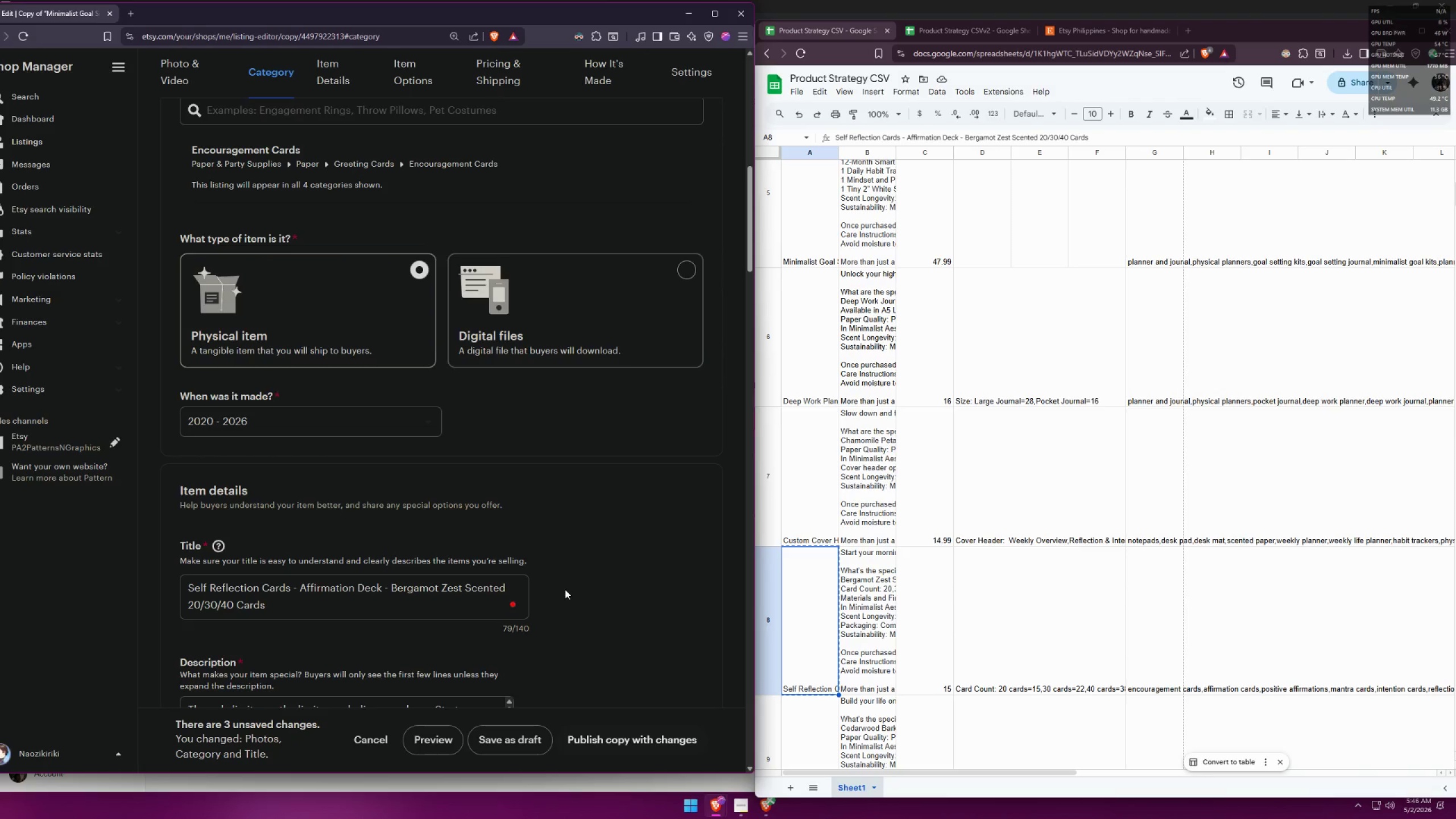 
scroll: coordinate [570, 583], scroll_direction: down, amount: 3.0
 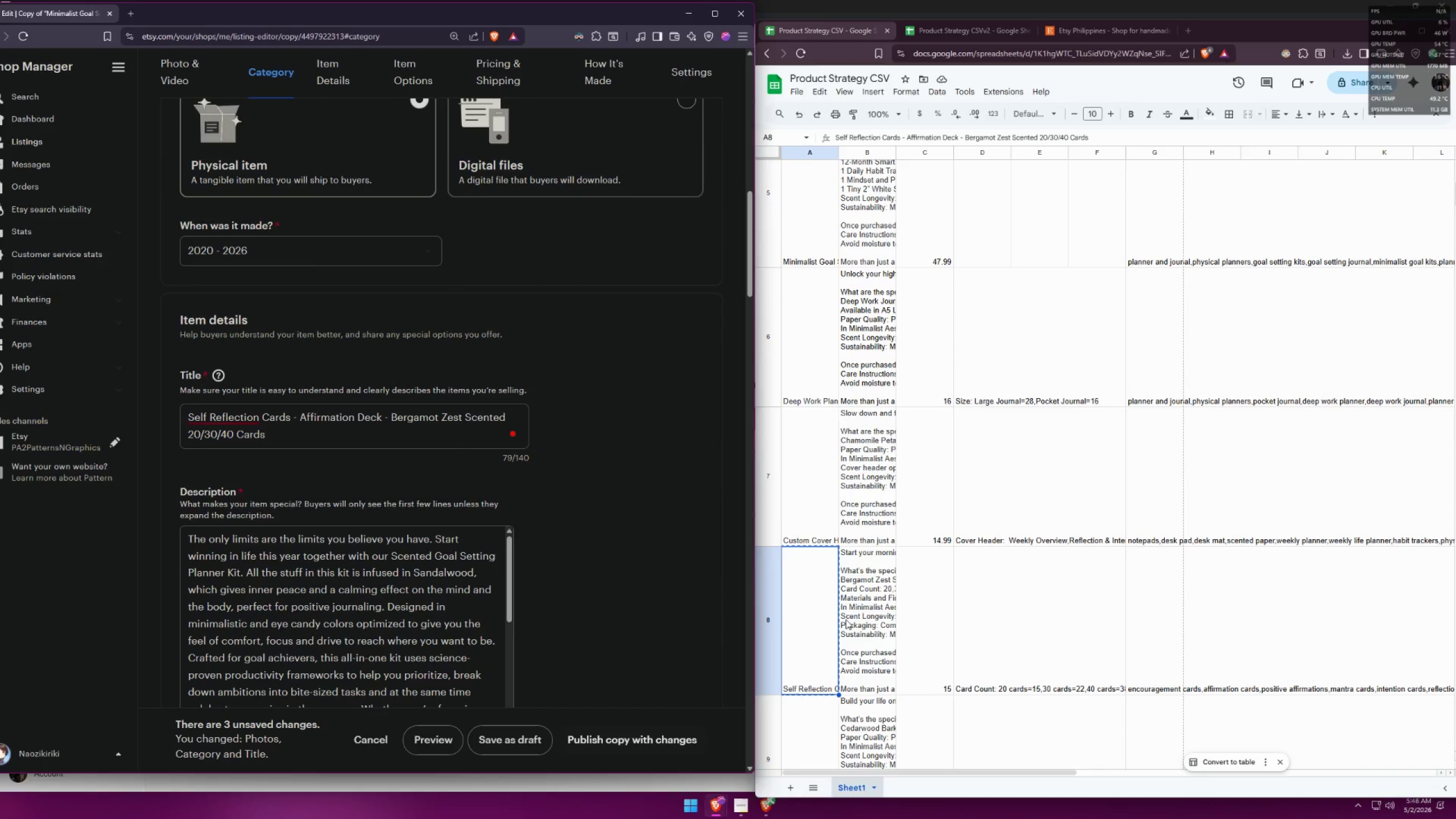 
double_click([854, 613])
 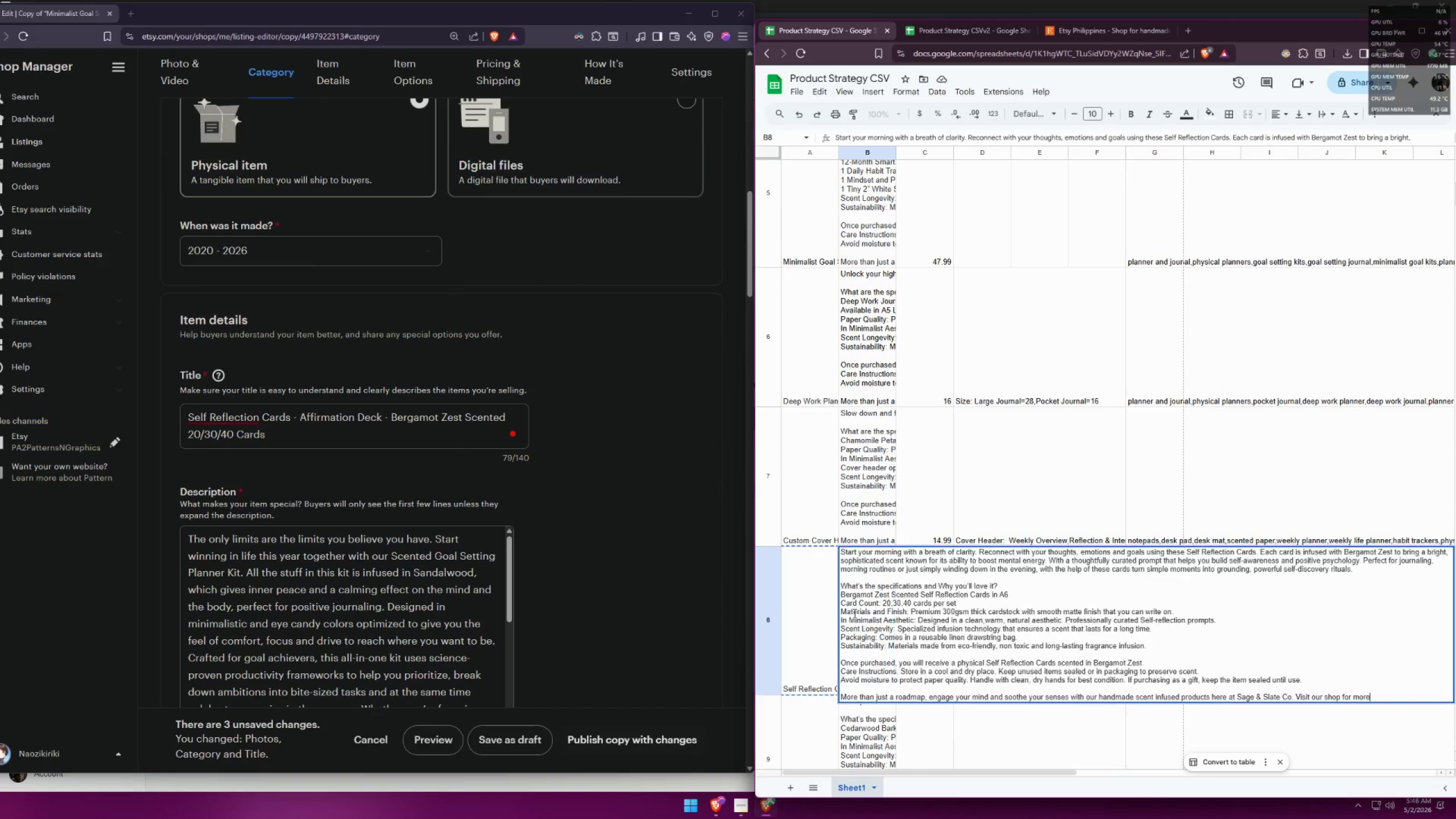 
key(Control+A)
 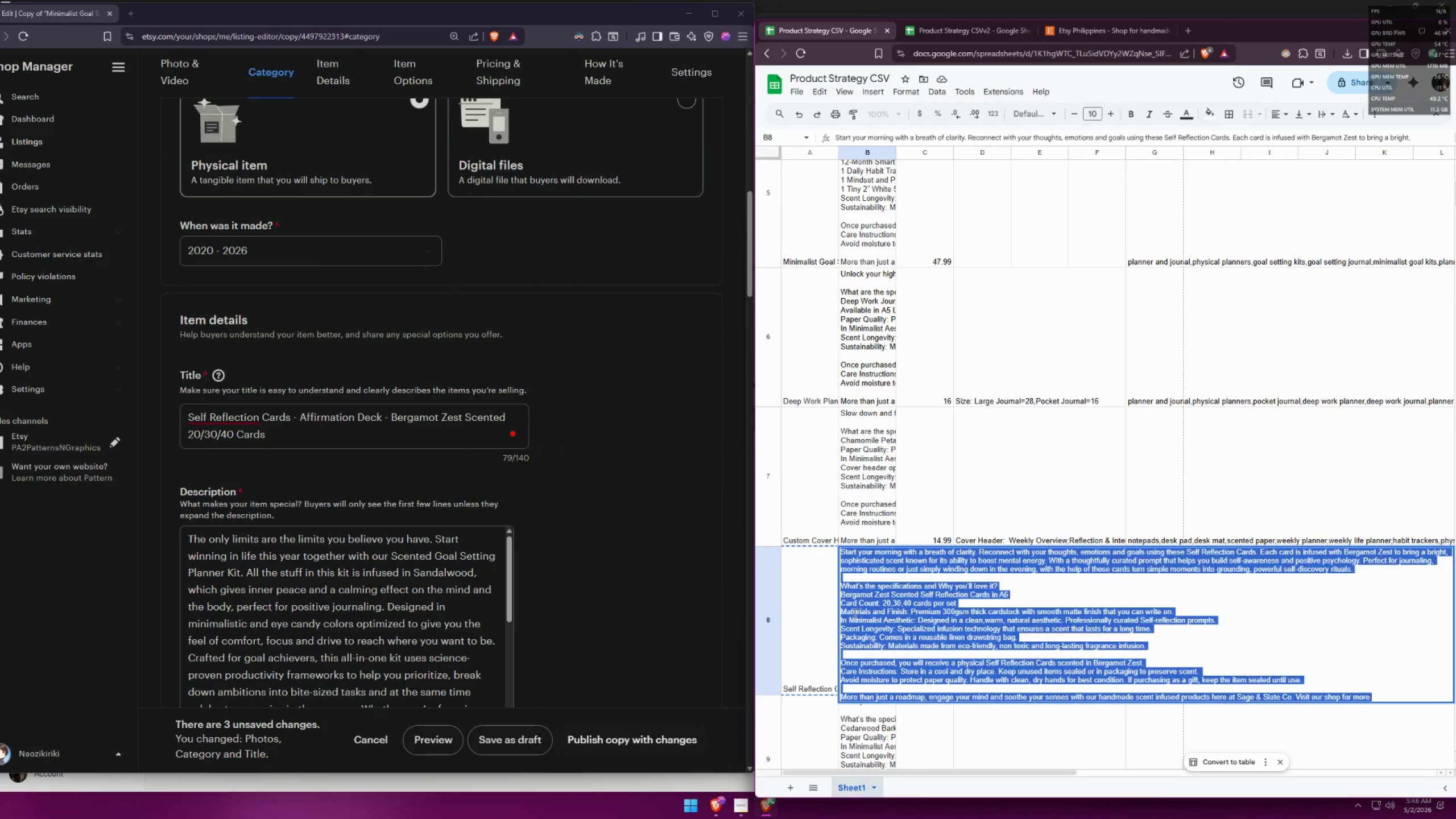 
key(Control+C)
 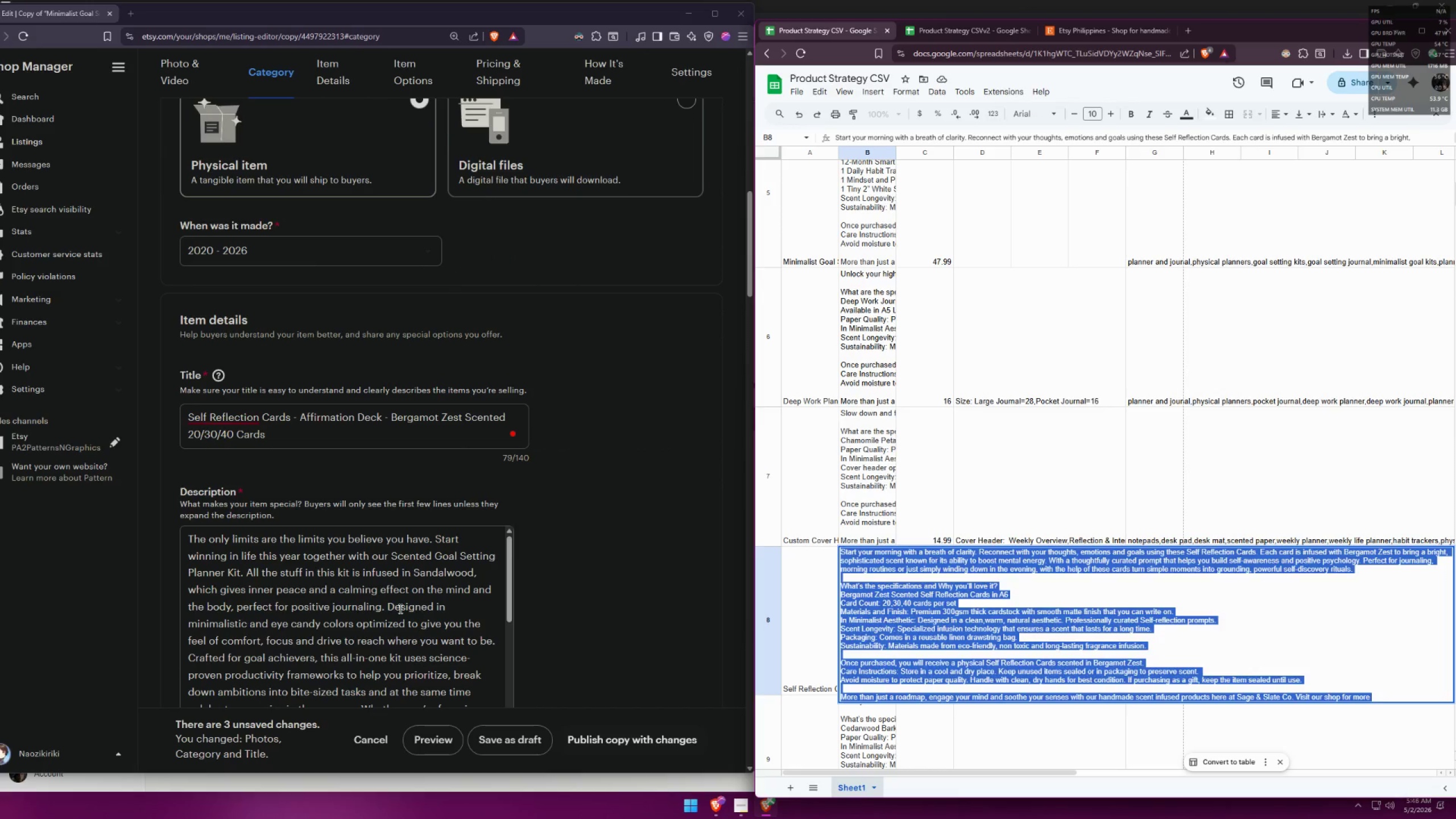 
double_click([399, 608])
 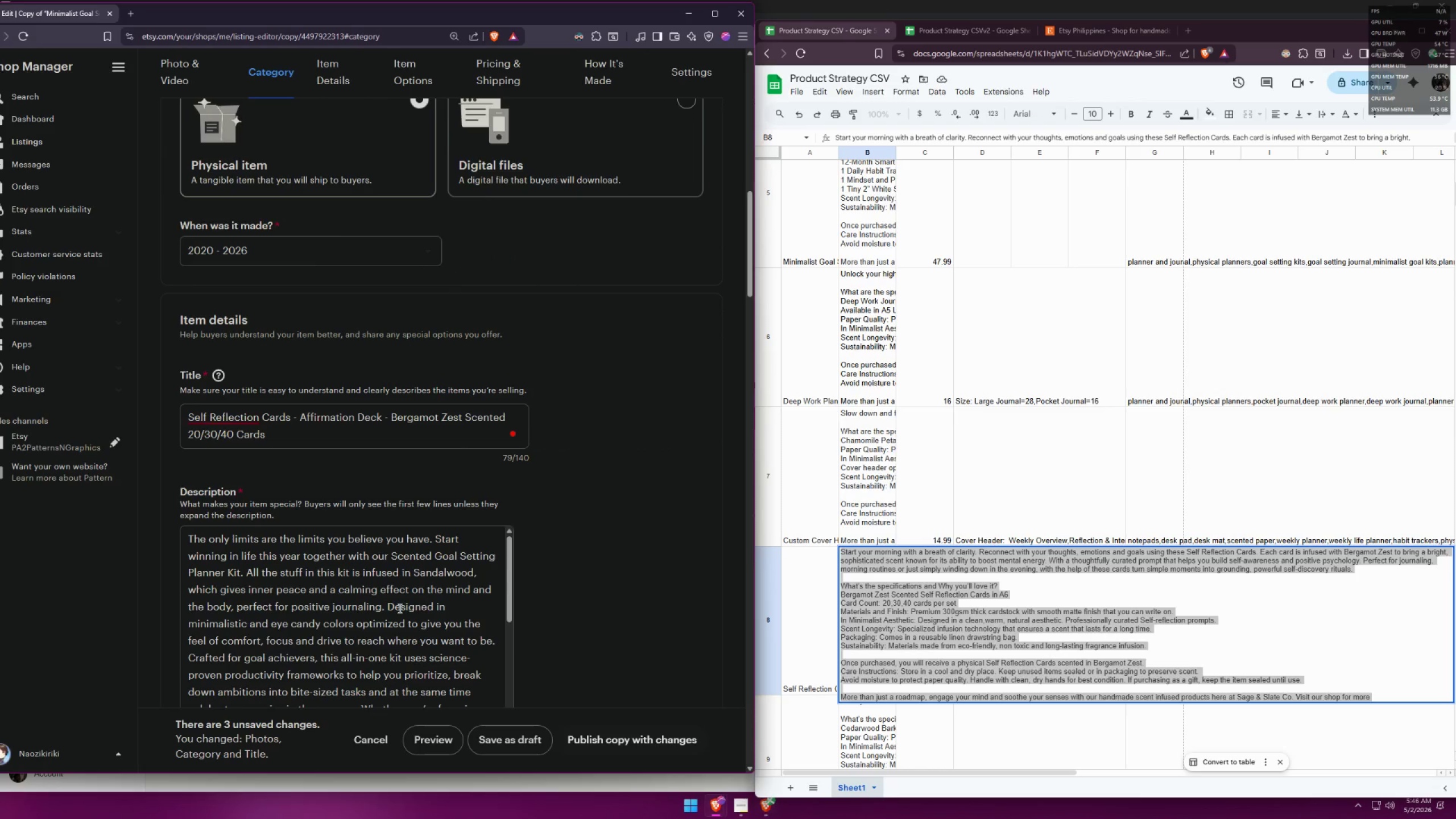 
key(Control+A)
 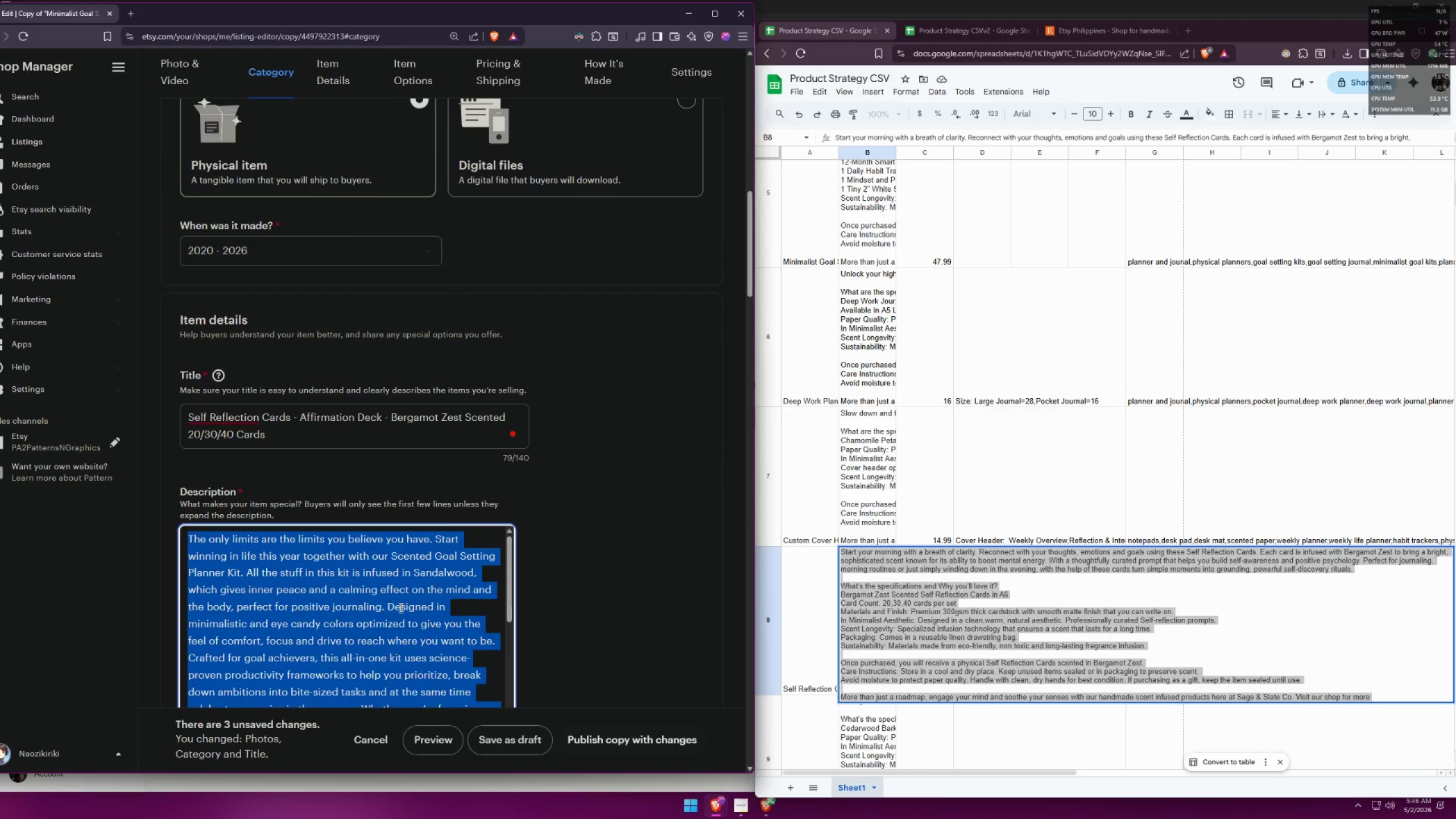 
key(Control+V)
 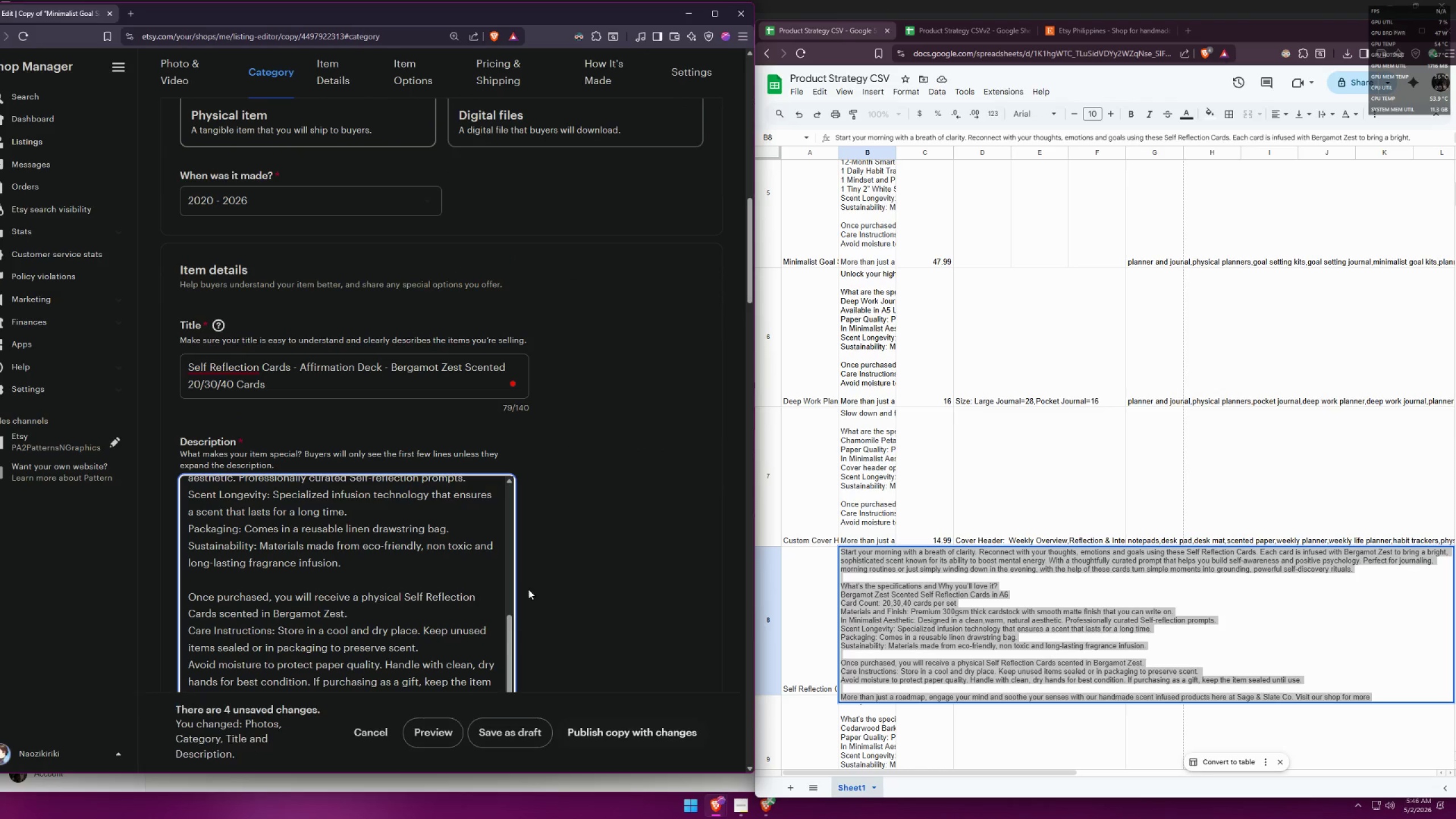 
left_click([556, 579])
 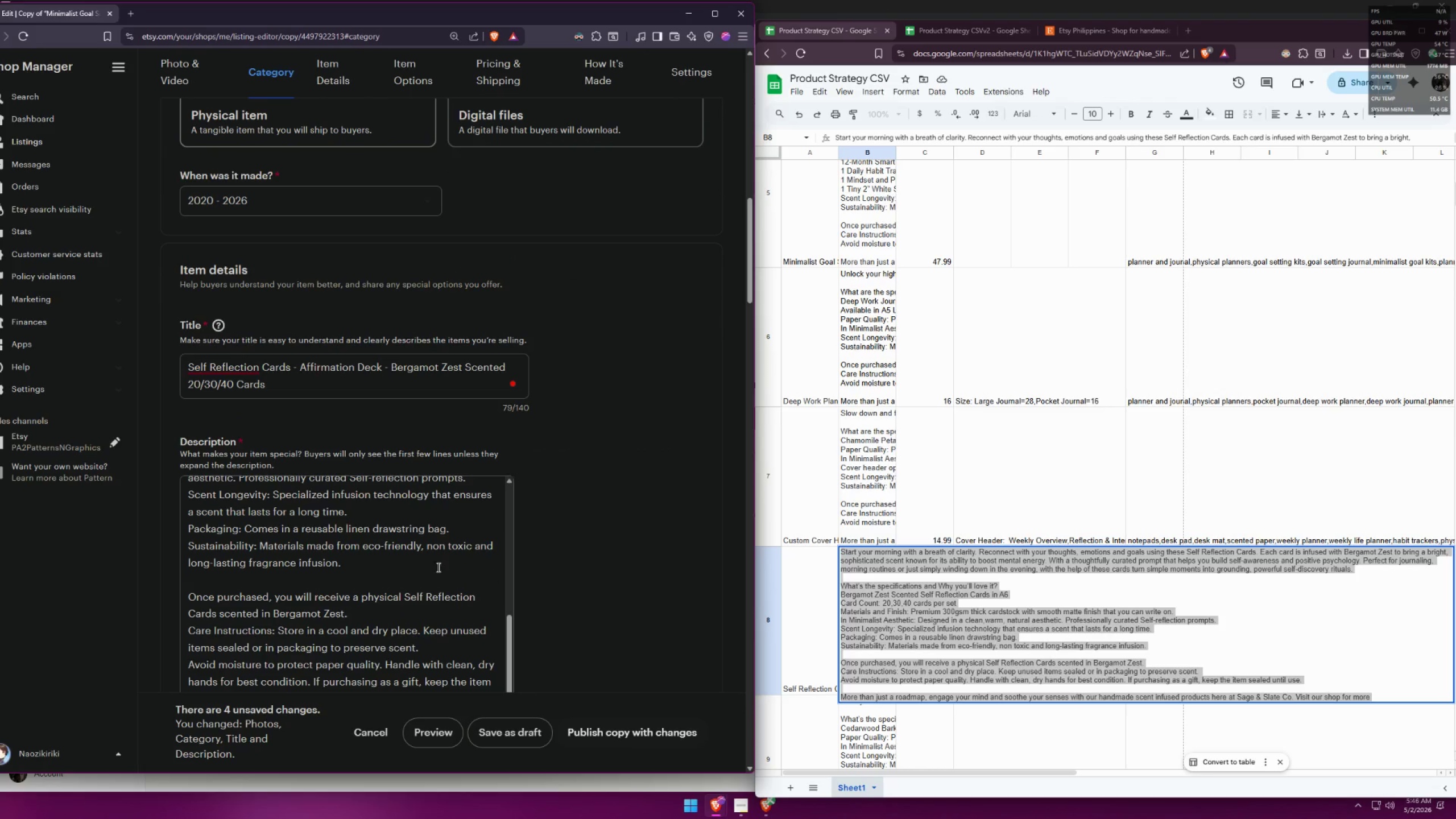 
scroll: coordinate [434, 561], scroll_direction: up, amount: 10.0
 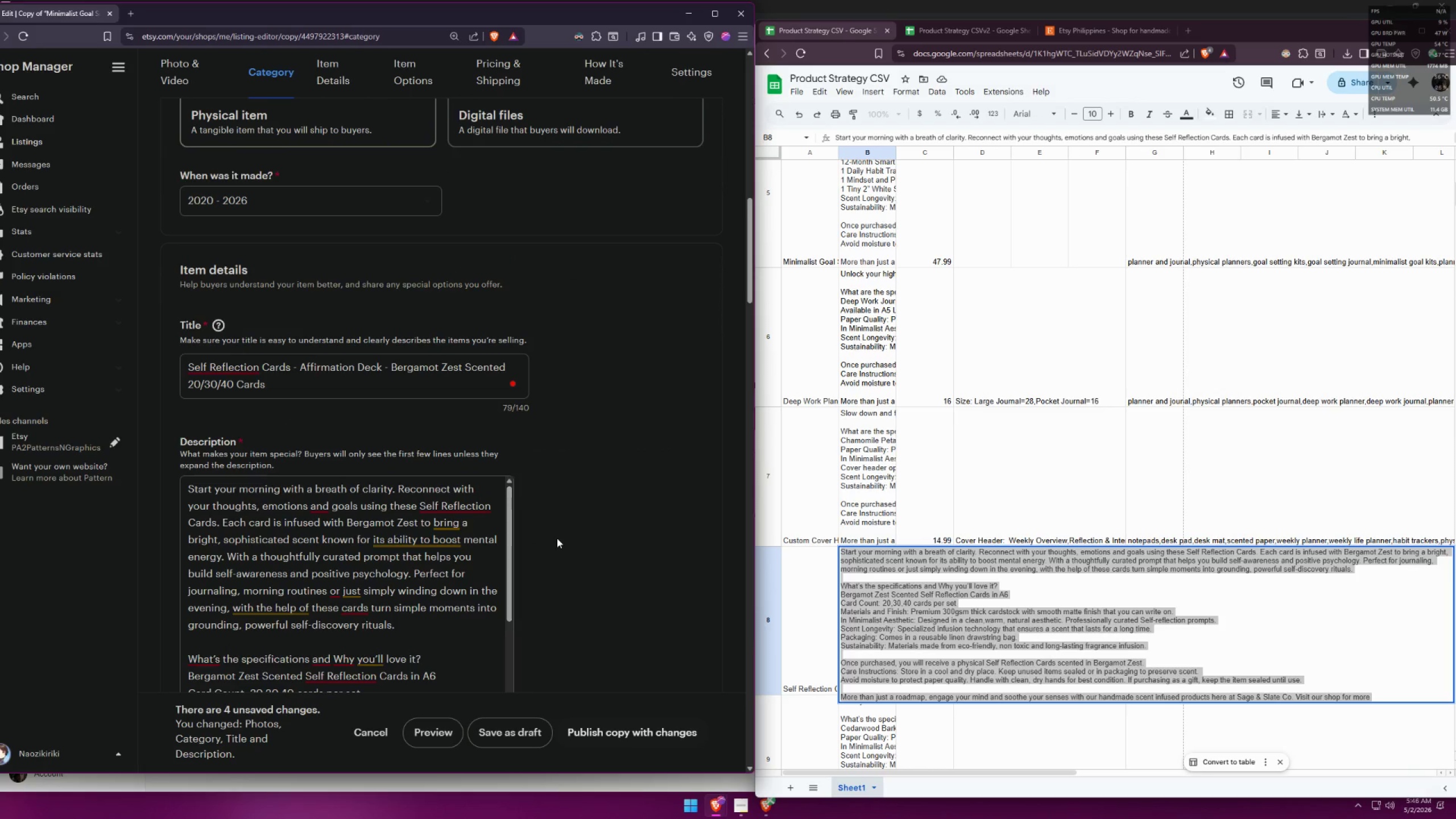 
left_click([557, 537])
 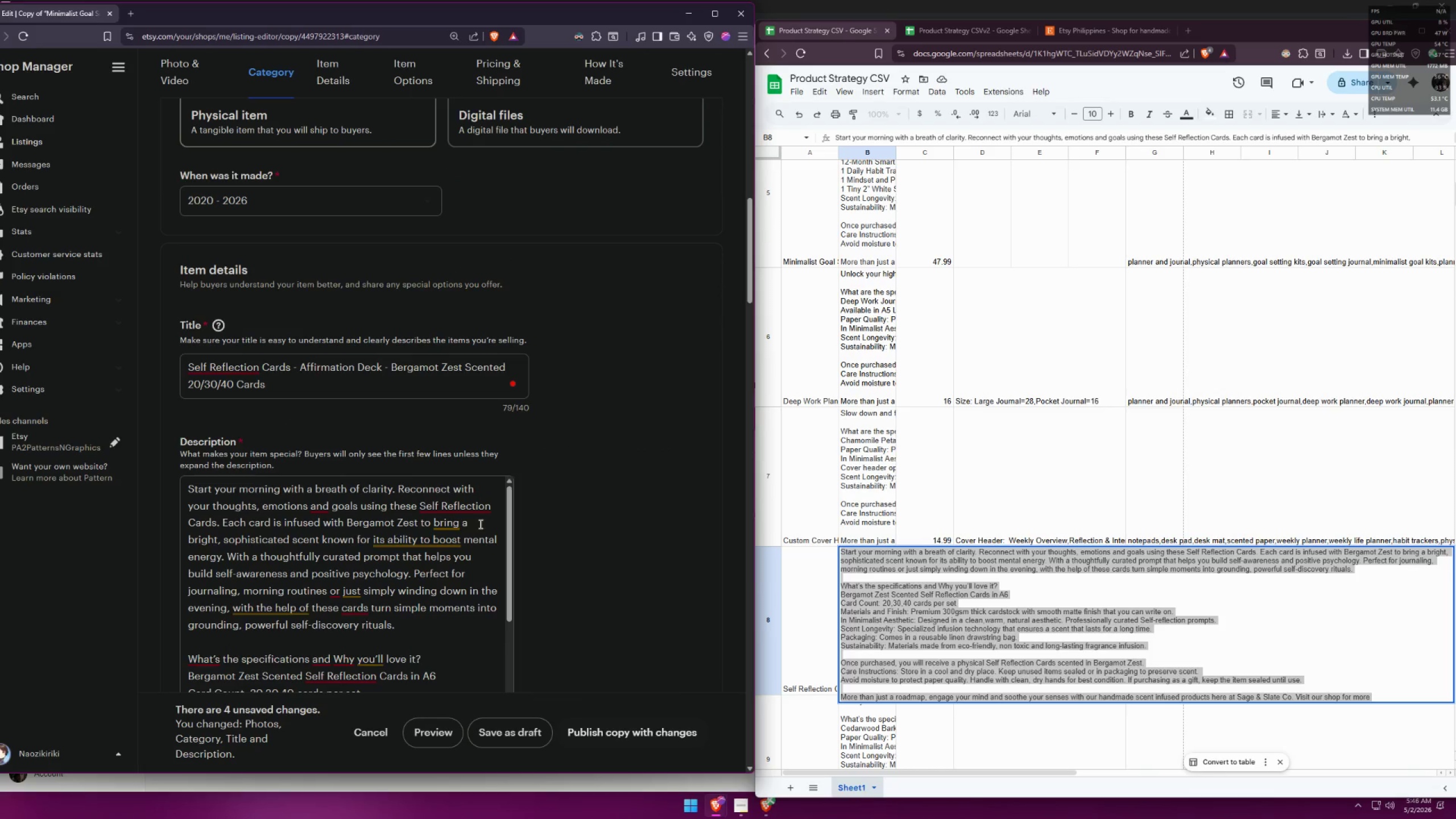 
mouse_move([458, 528])
 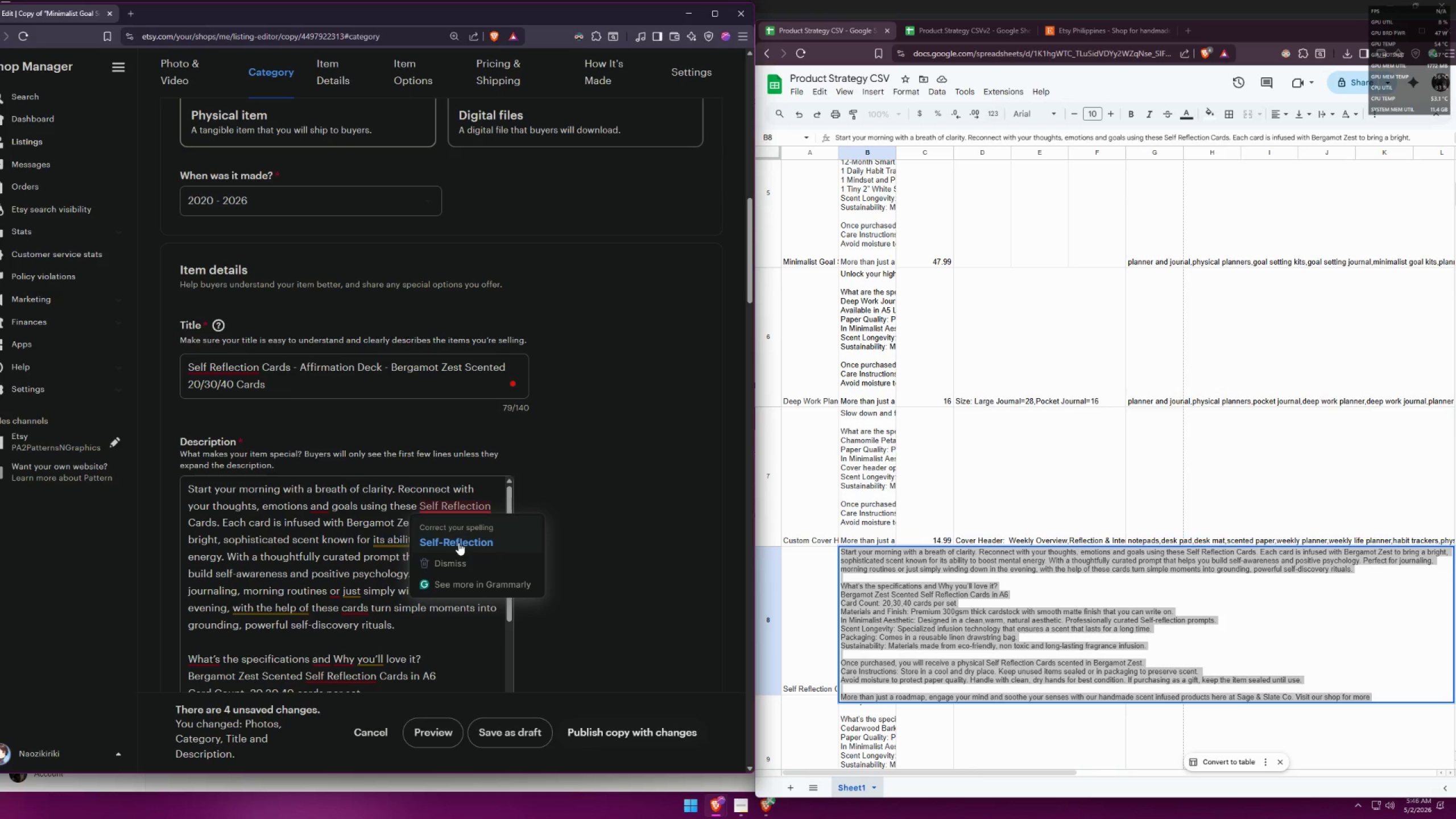 
left_click([458, 543])
 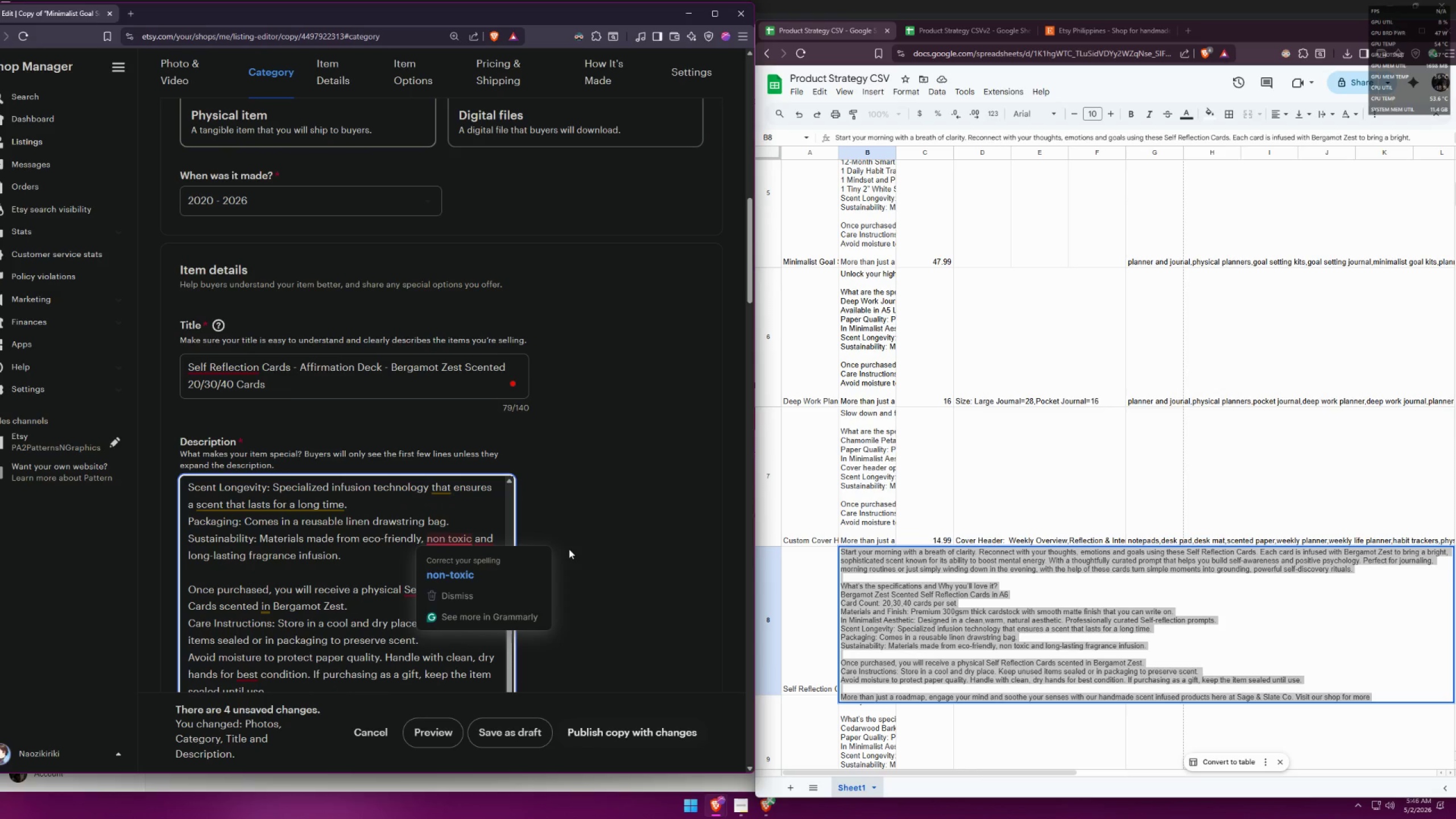 
left_click([587, 510])
 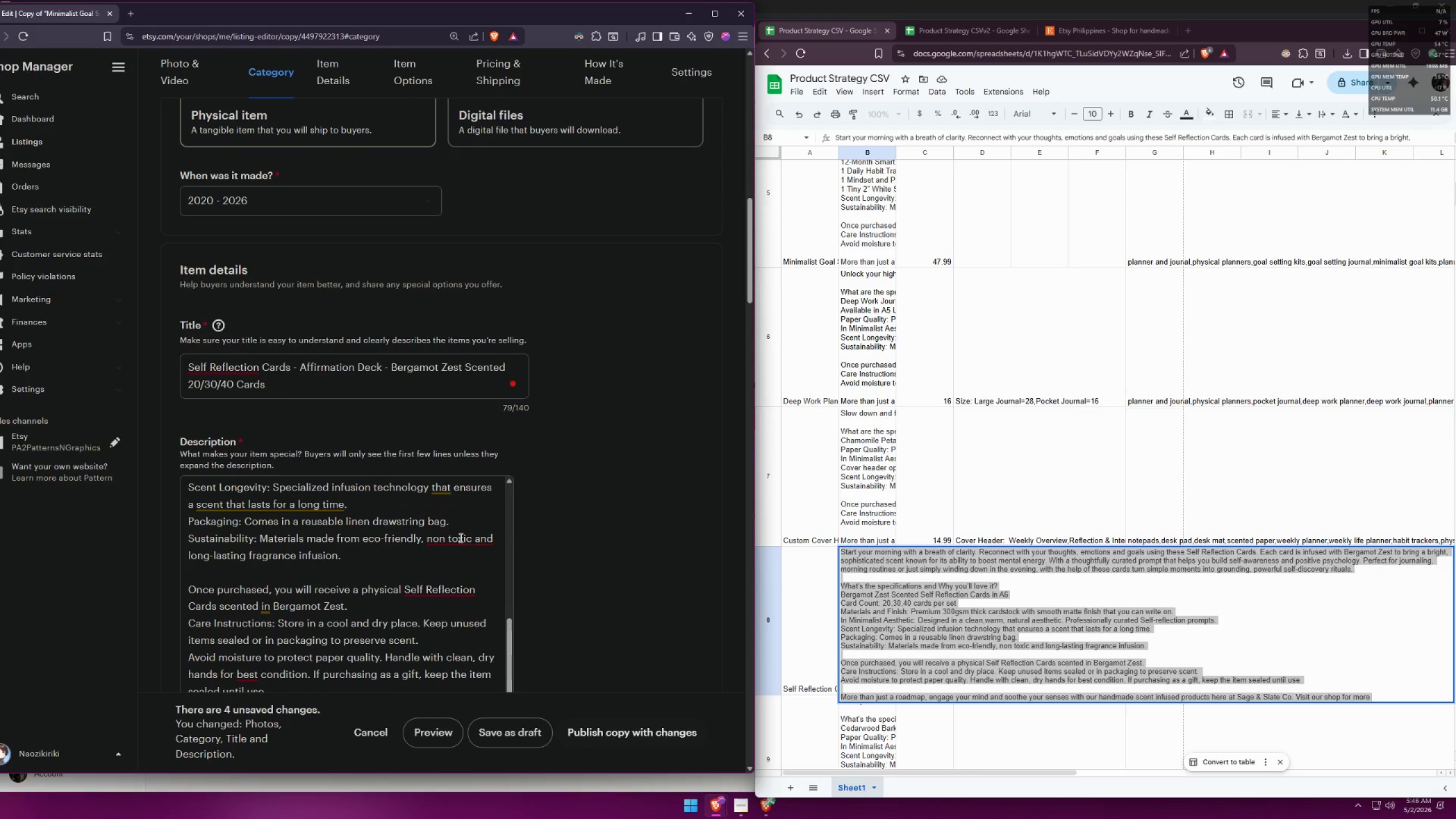 
left_click([456, 561])
 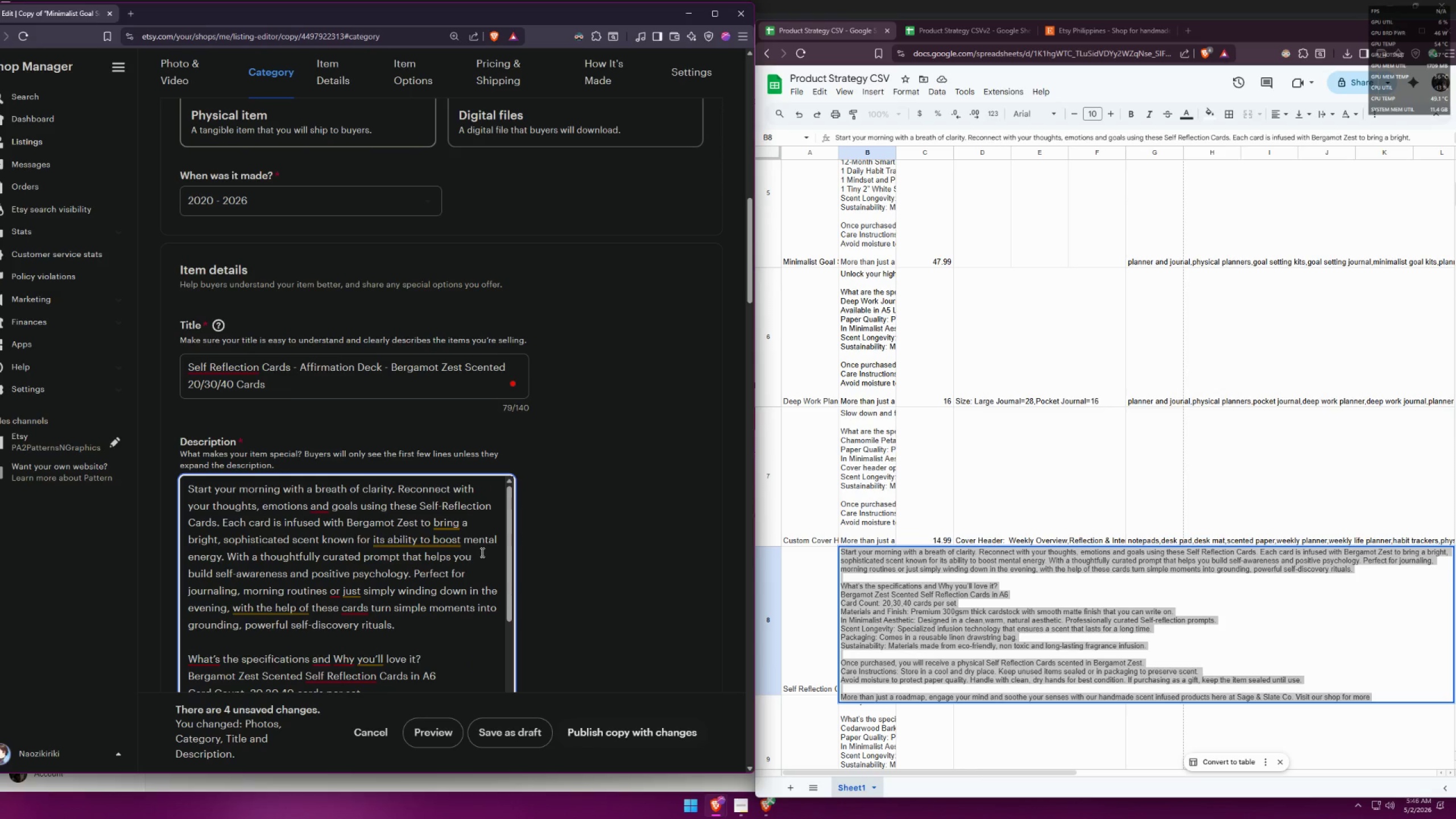 
scroll: coordinate [611, 549], scroll_direction: down, amount: 4.0
 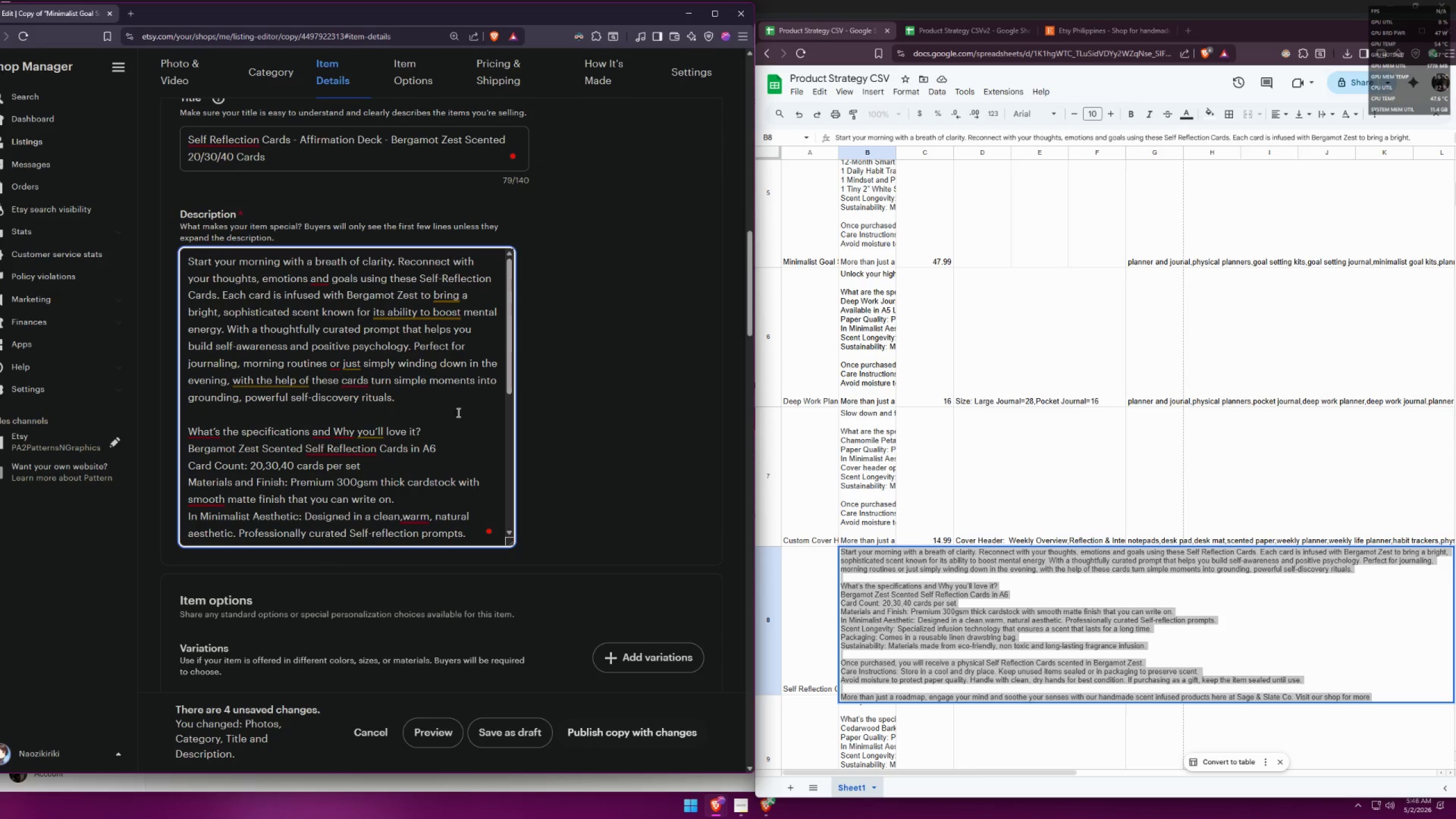 
scroll: coordinate [456, 392], scroll_direction: up, amount: 2.0
 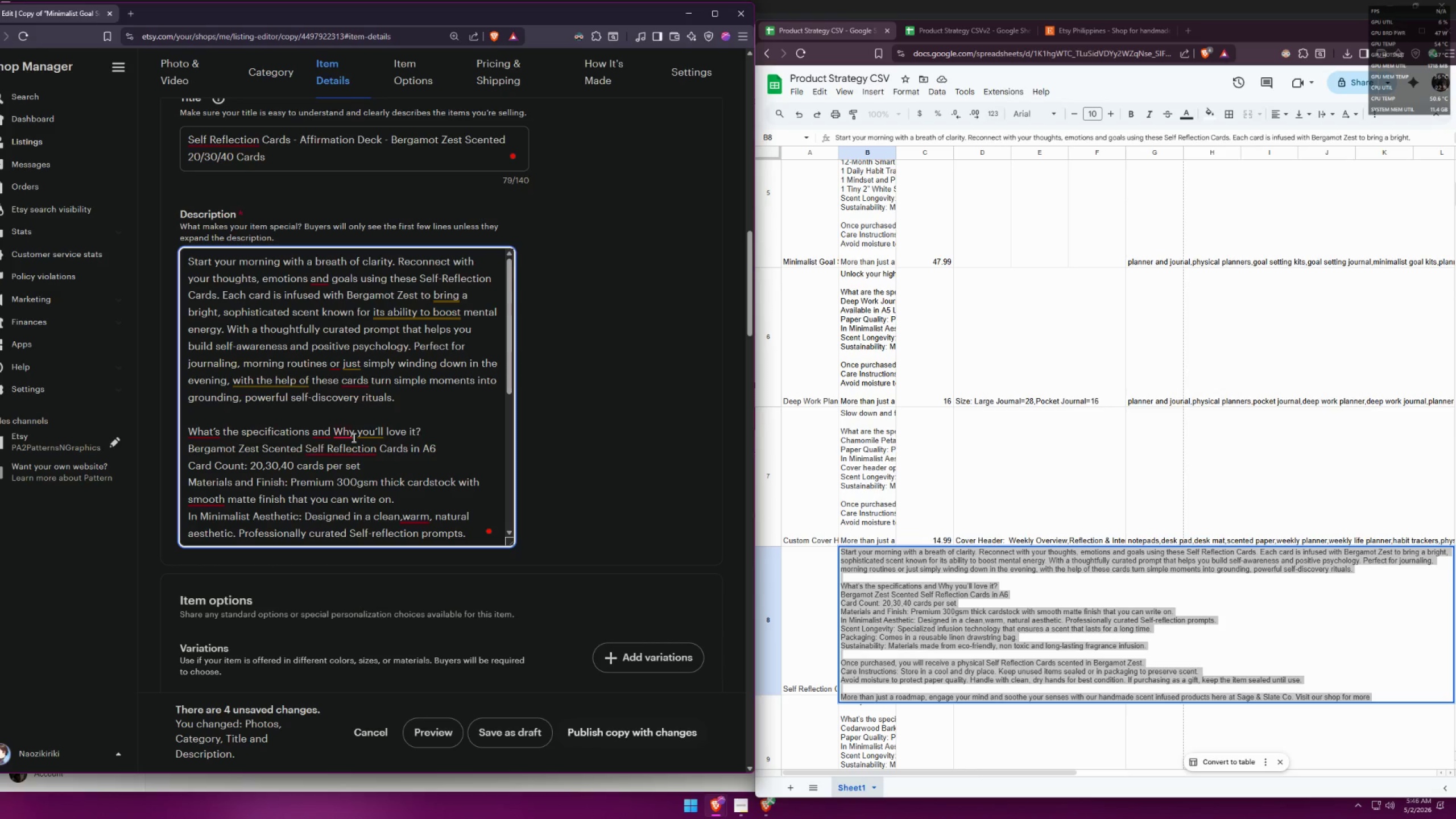 
left_click([344, 453])
 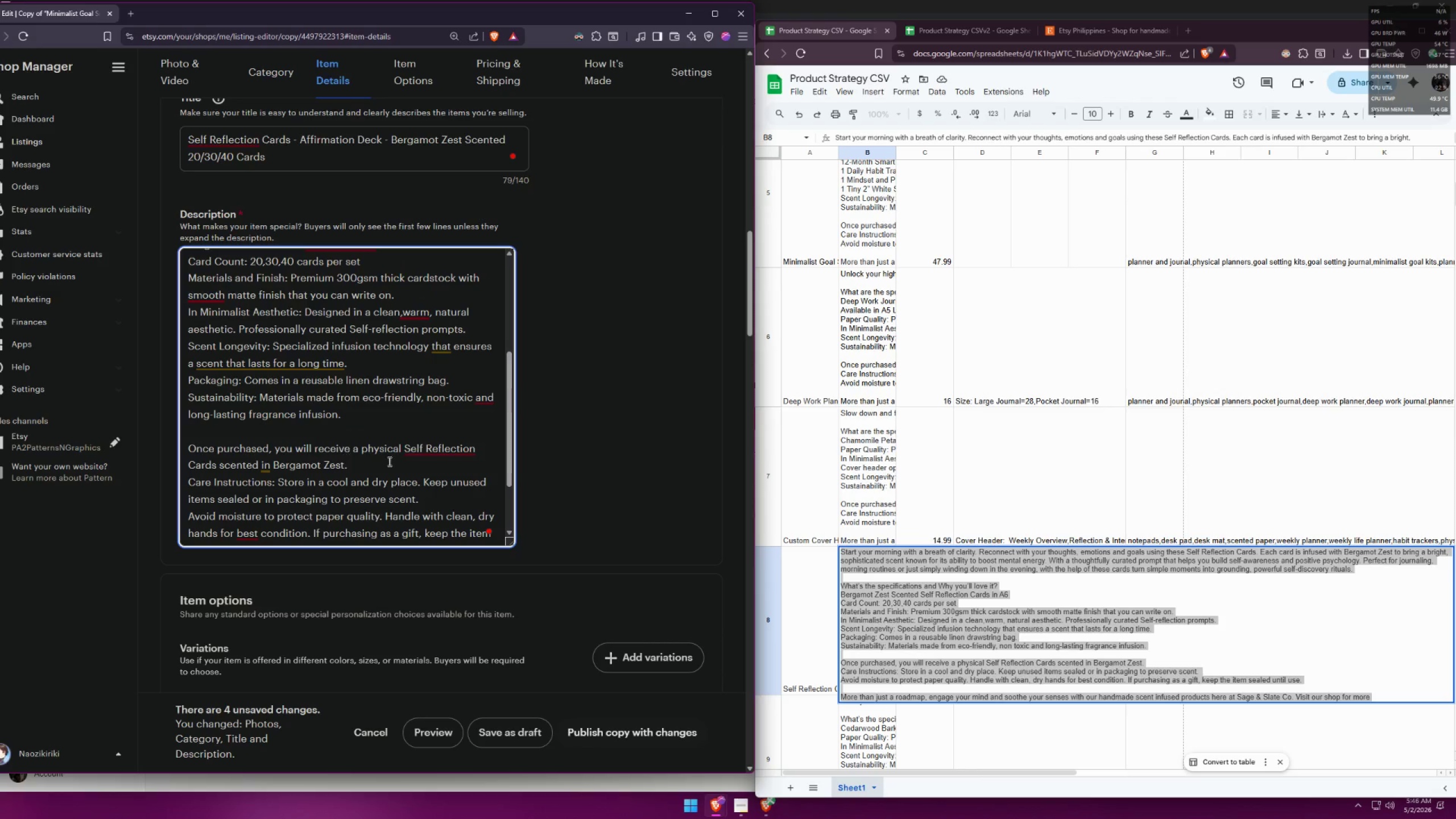 
scroll: coordinate [423, 445], scroll_direction: down, amount: 1.0
 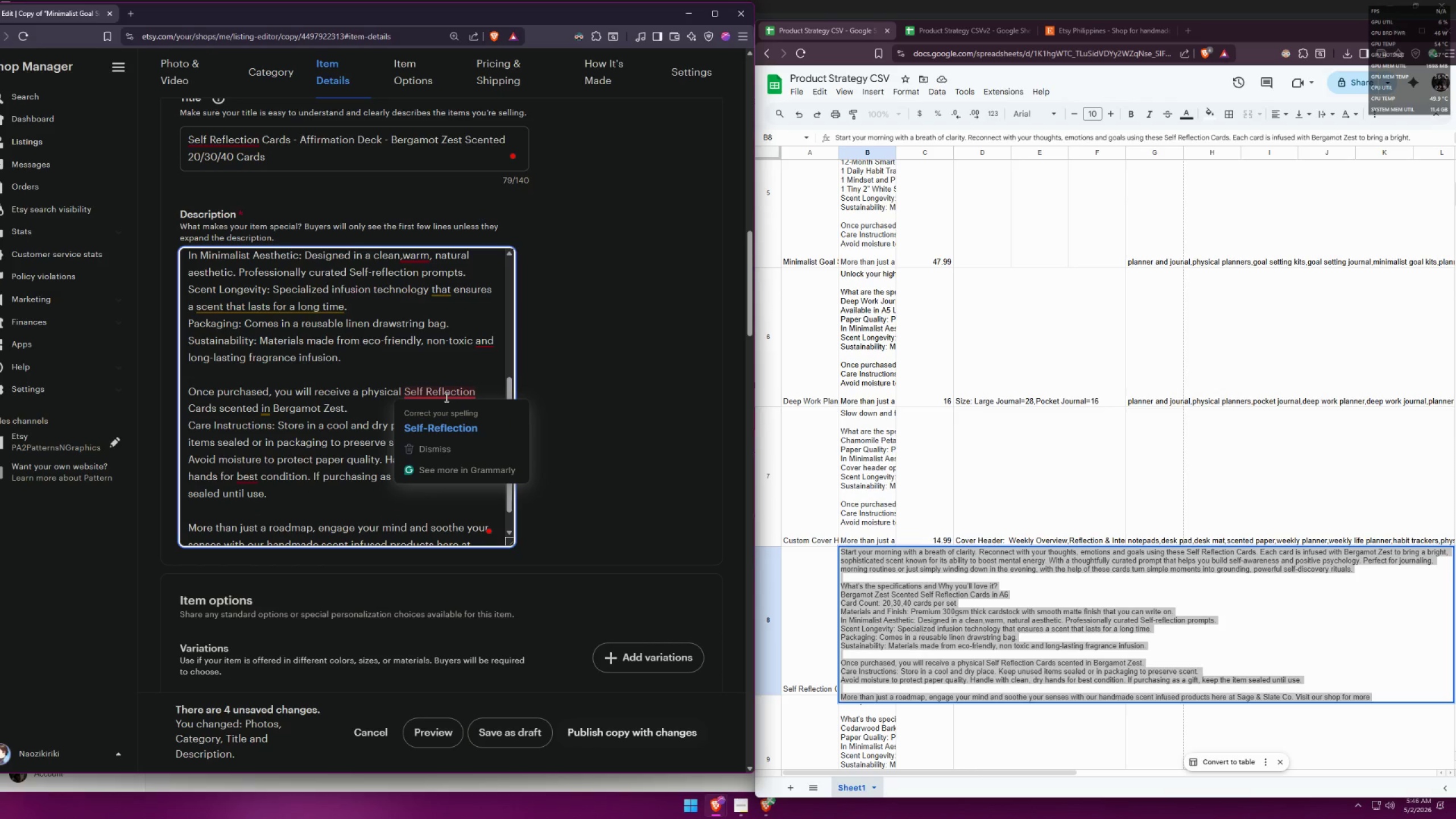 
scroll: coordinate [446, 400], scroll_direction: up, amount: 3.0
 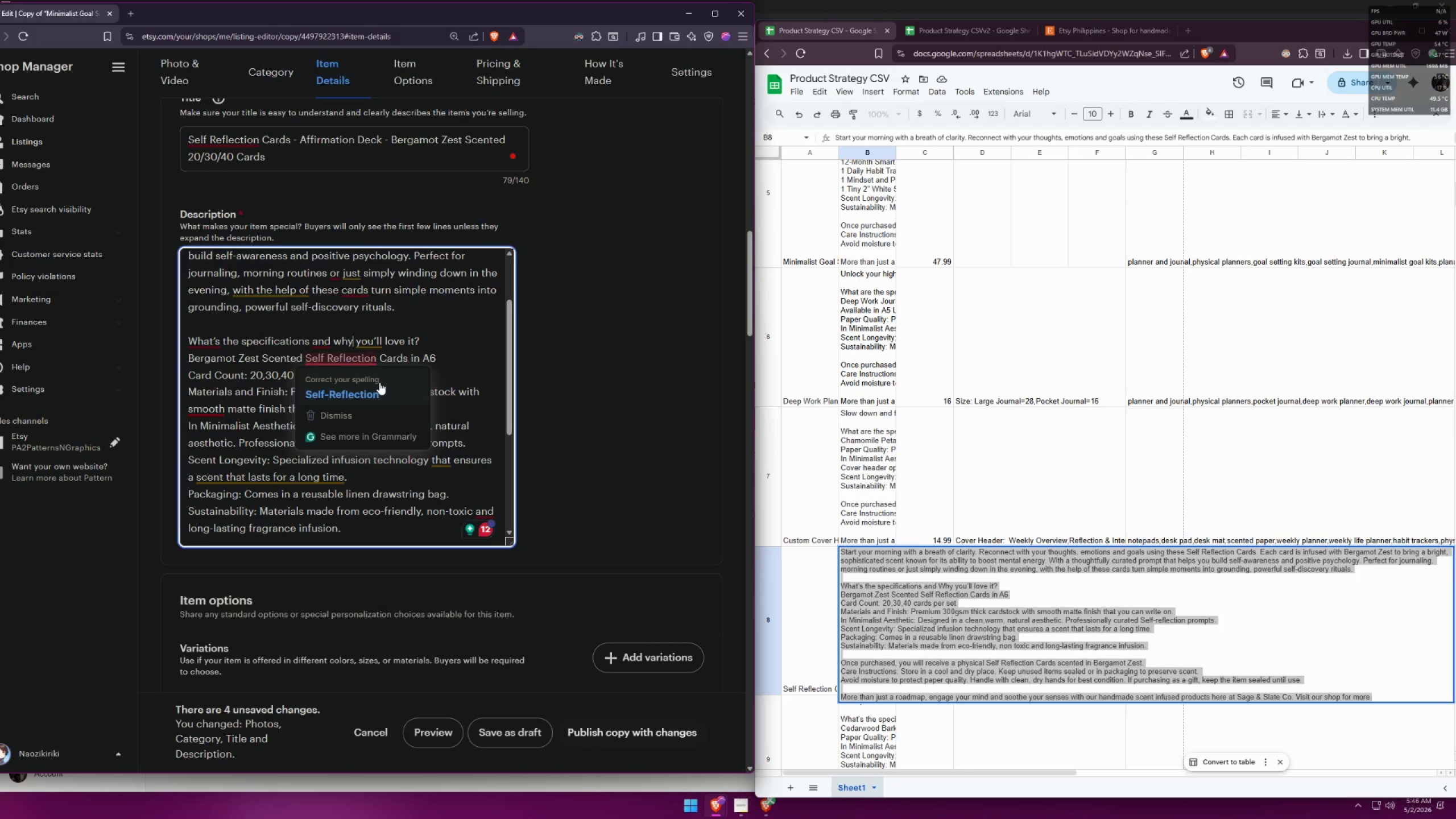 
left_click([450, 370])
 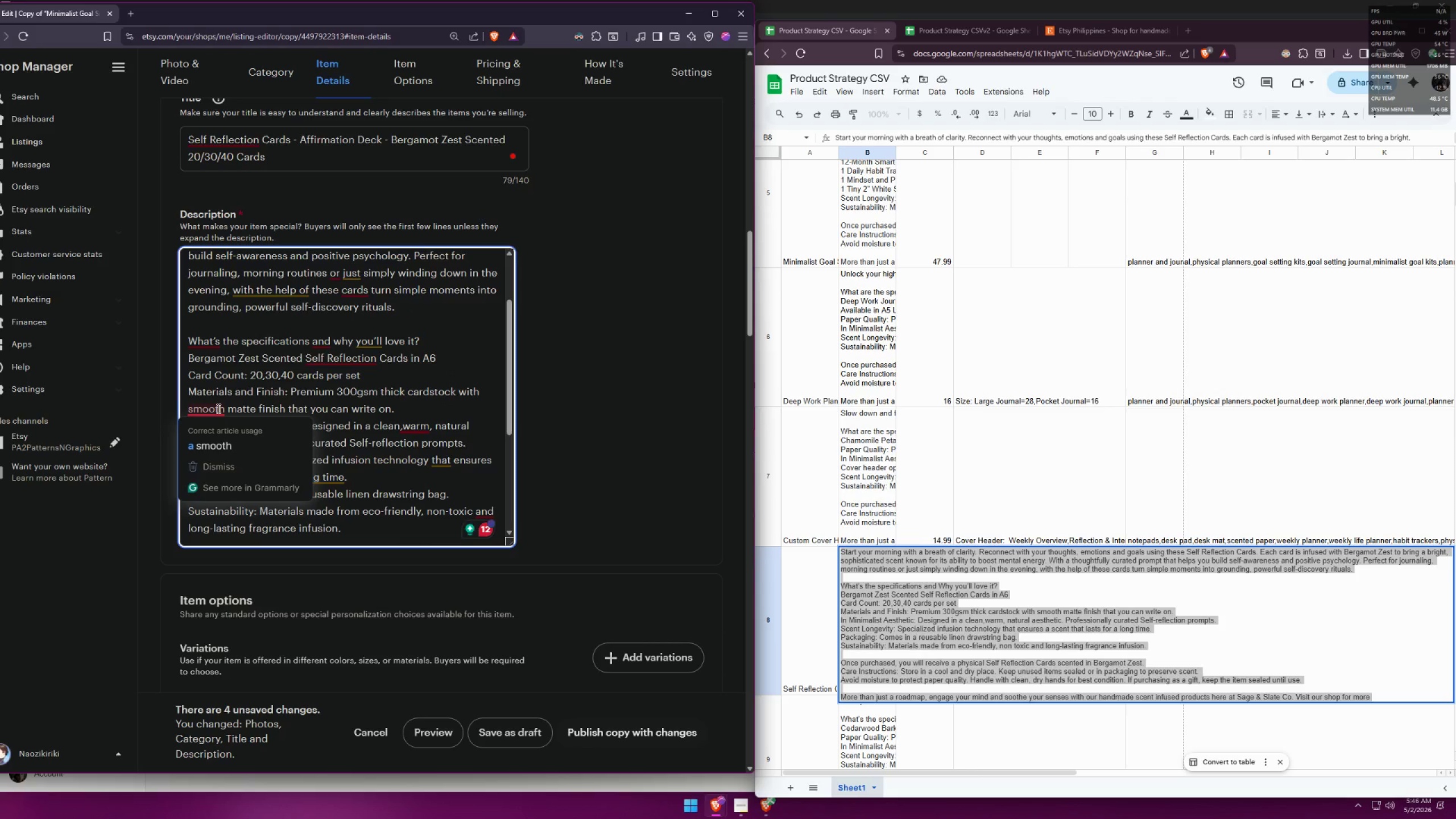 
left_click([218, 437])
 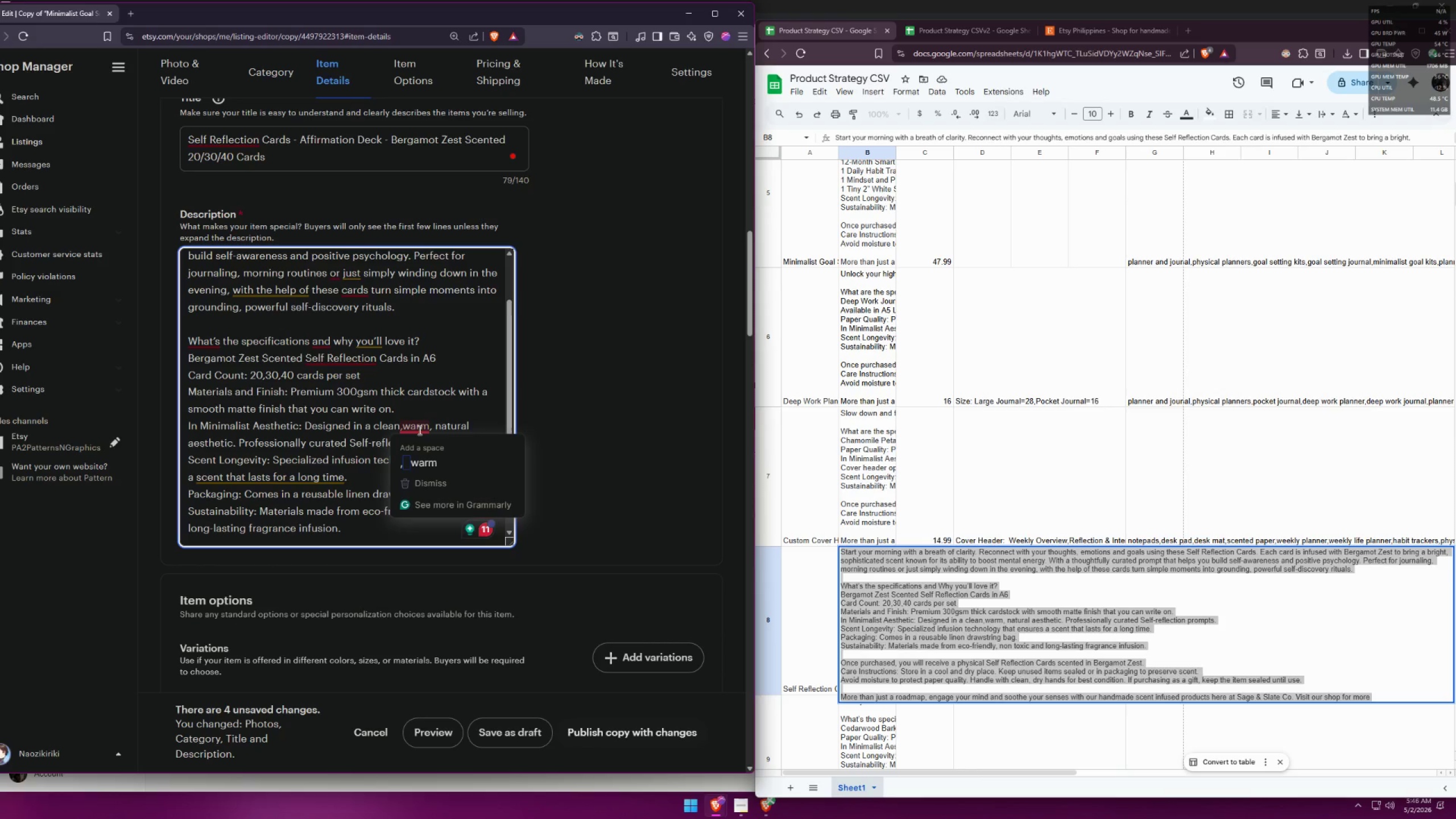 
left_click([424, 449])
 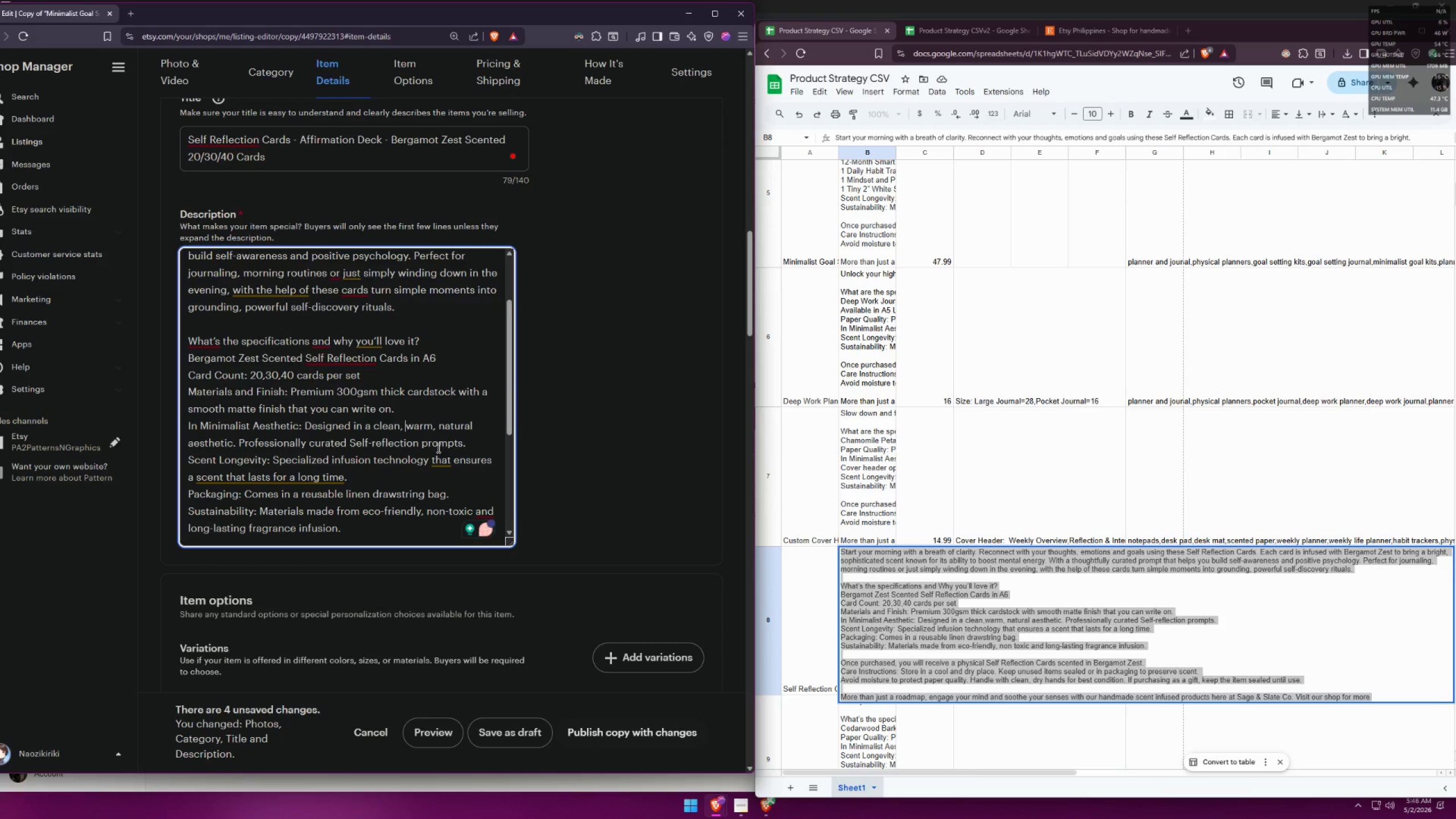 
scroll: coordinate [440, 449], scroll_direction: down, amount: 1.0
 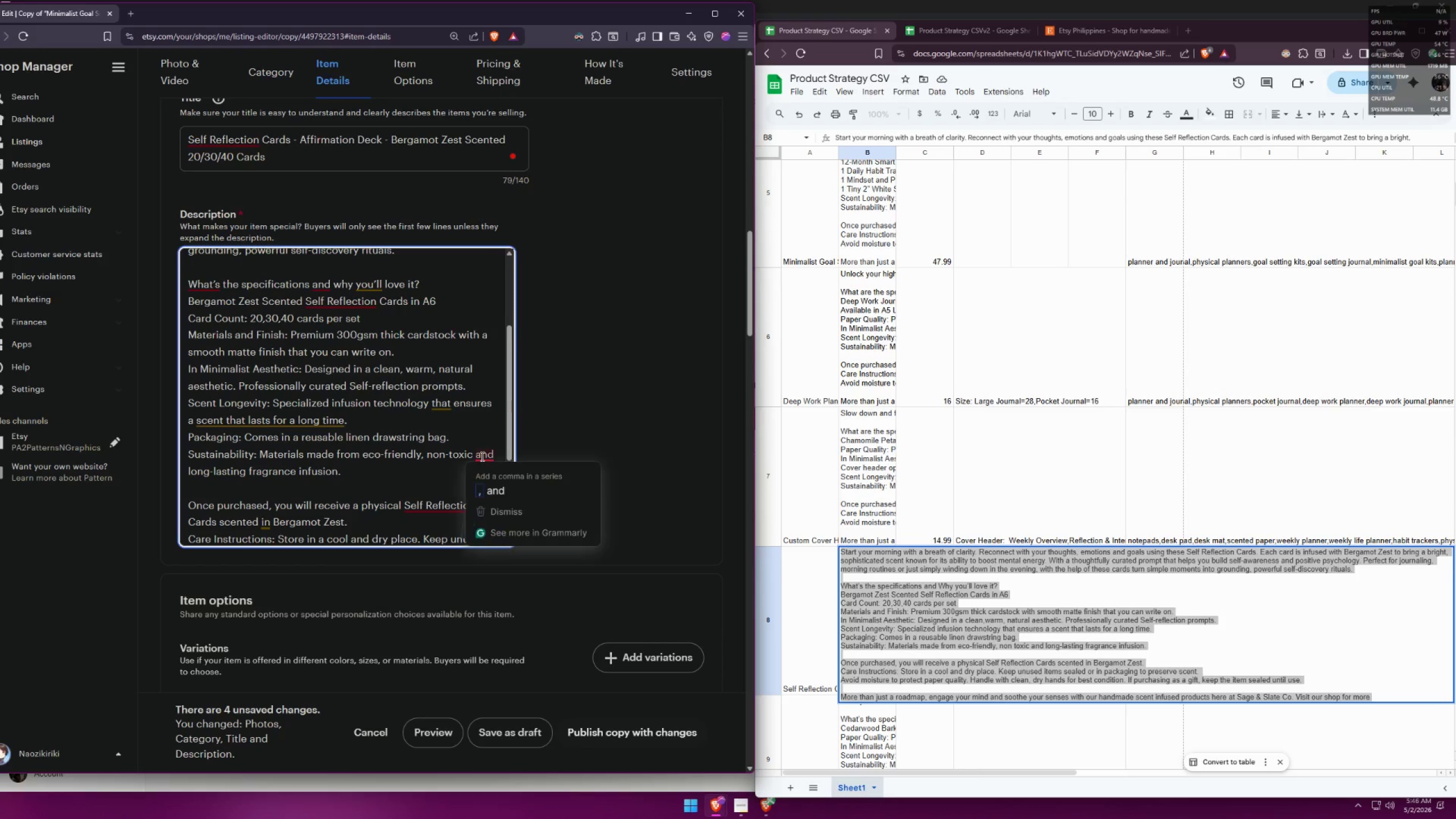 
left_click([404, 465])
 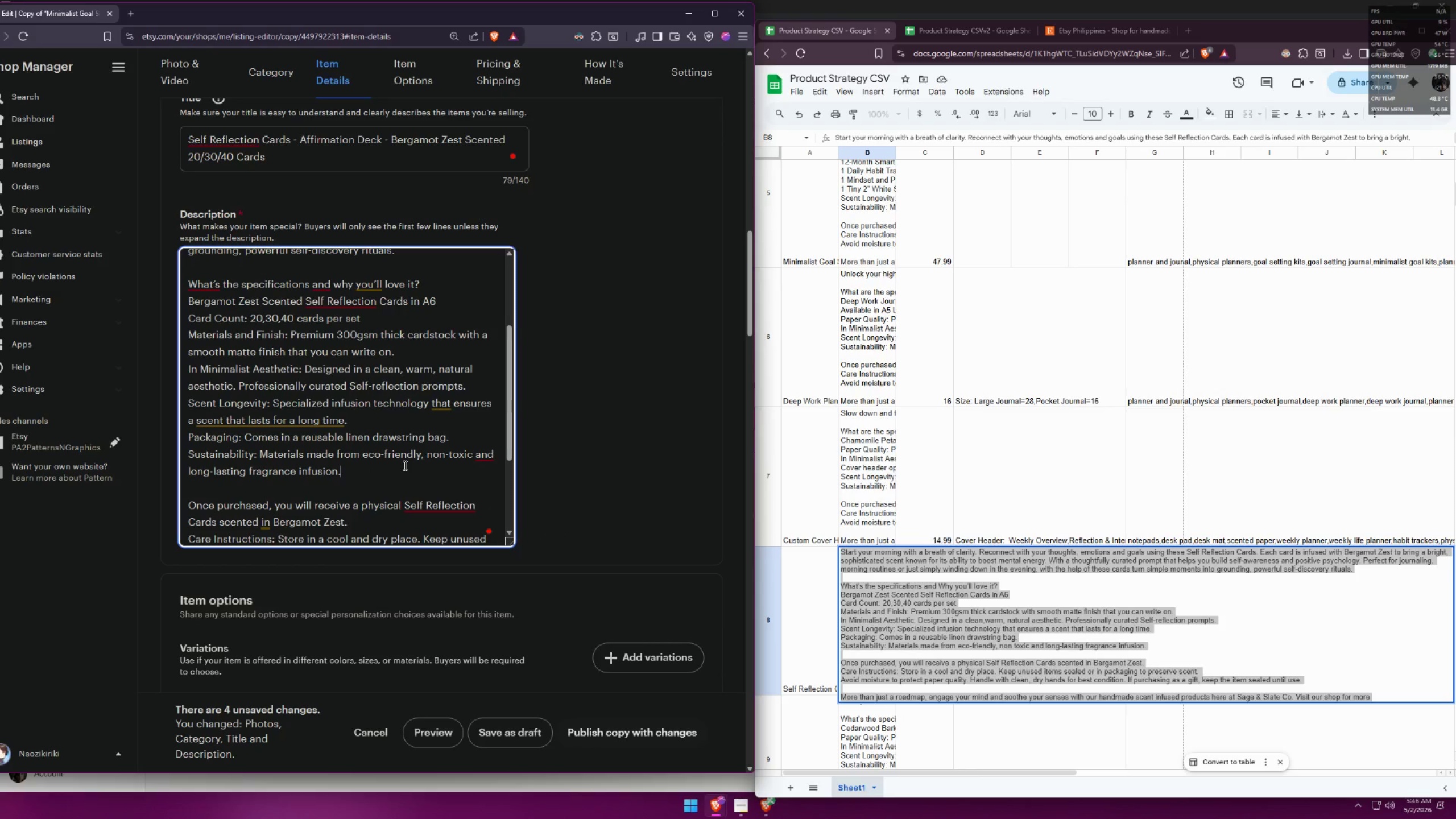 
scroll: coordinate [454, 464], scroll_direction: down, amount: 3.0
 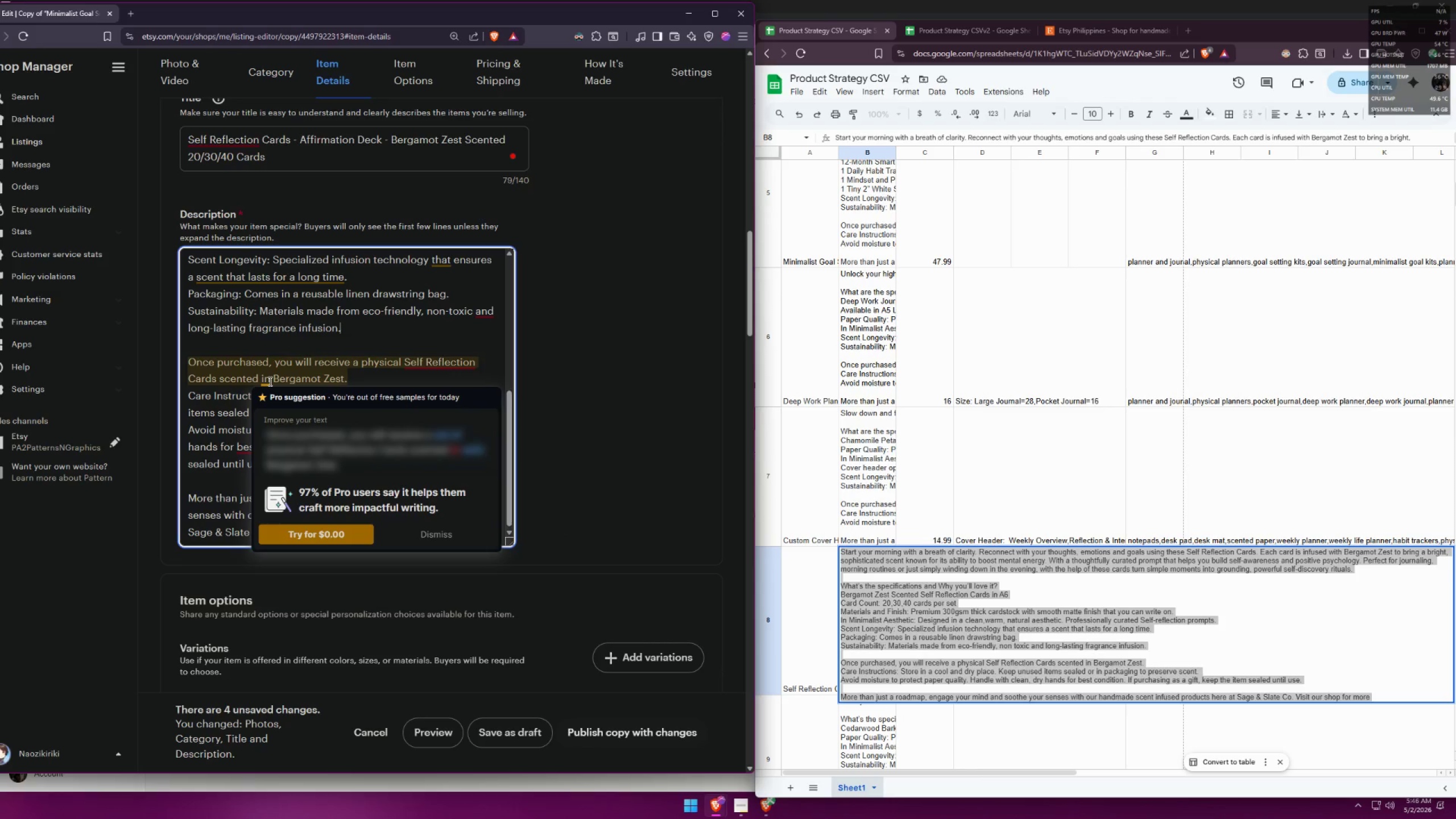 
left_click([284, 378])
 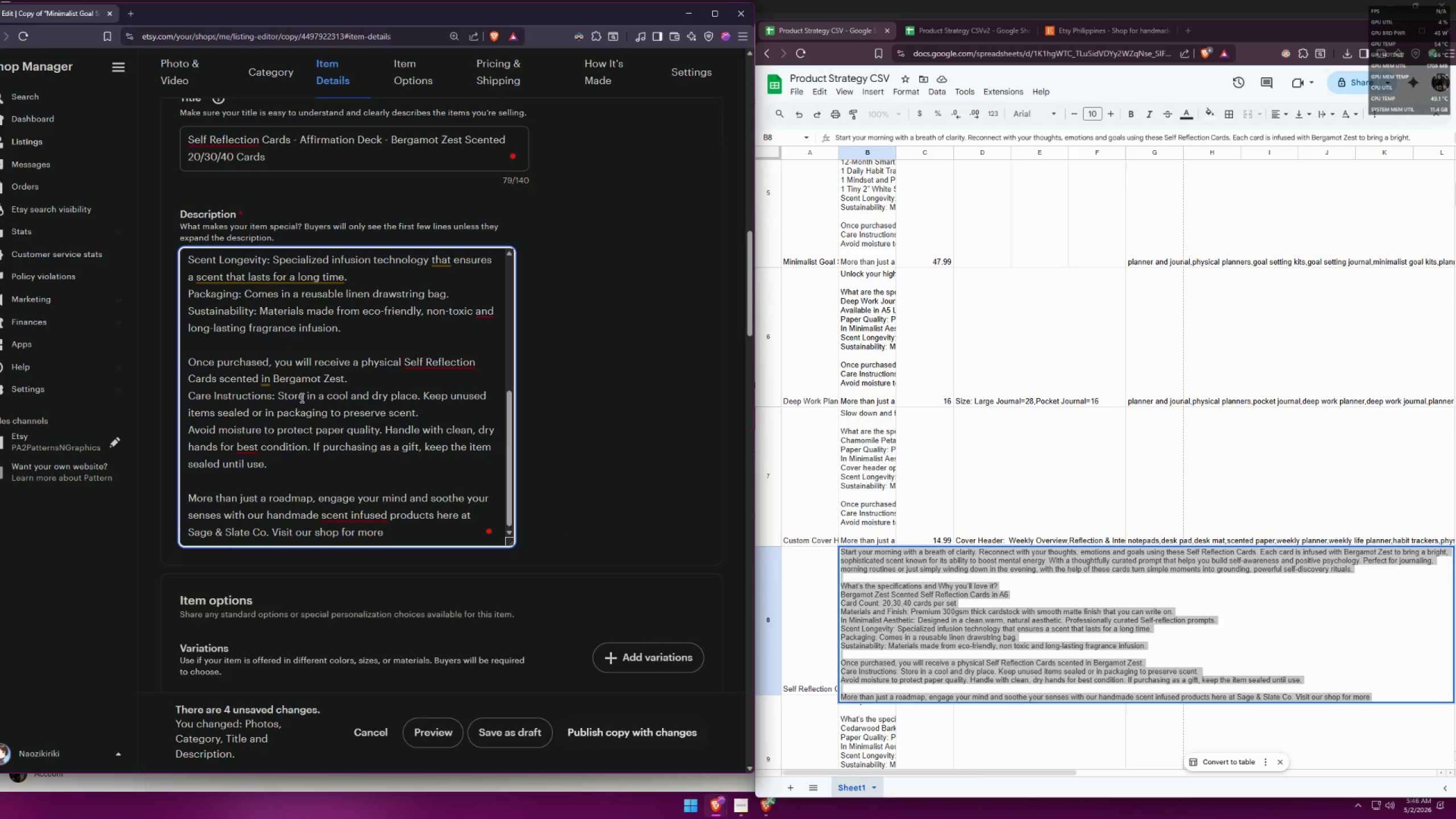 
left_click_drag(start_coordinate=[272, 382], to_coordinate=[262, 381])
 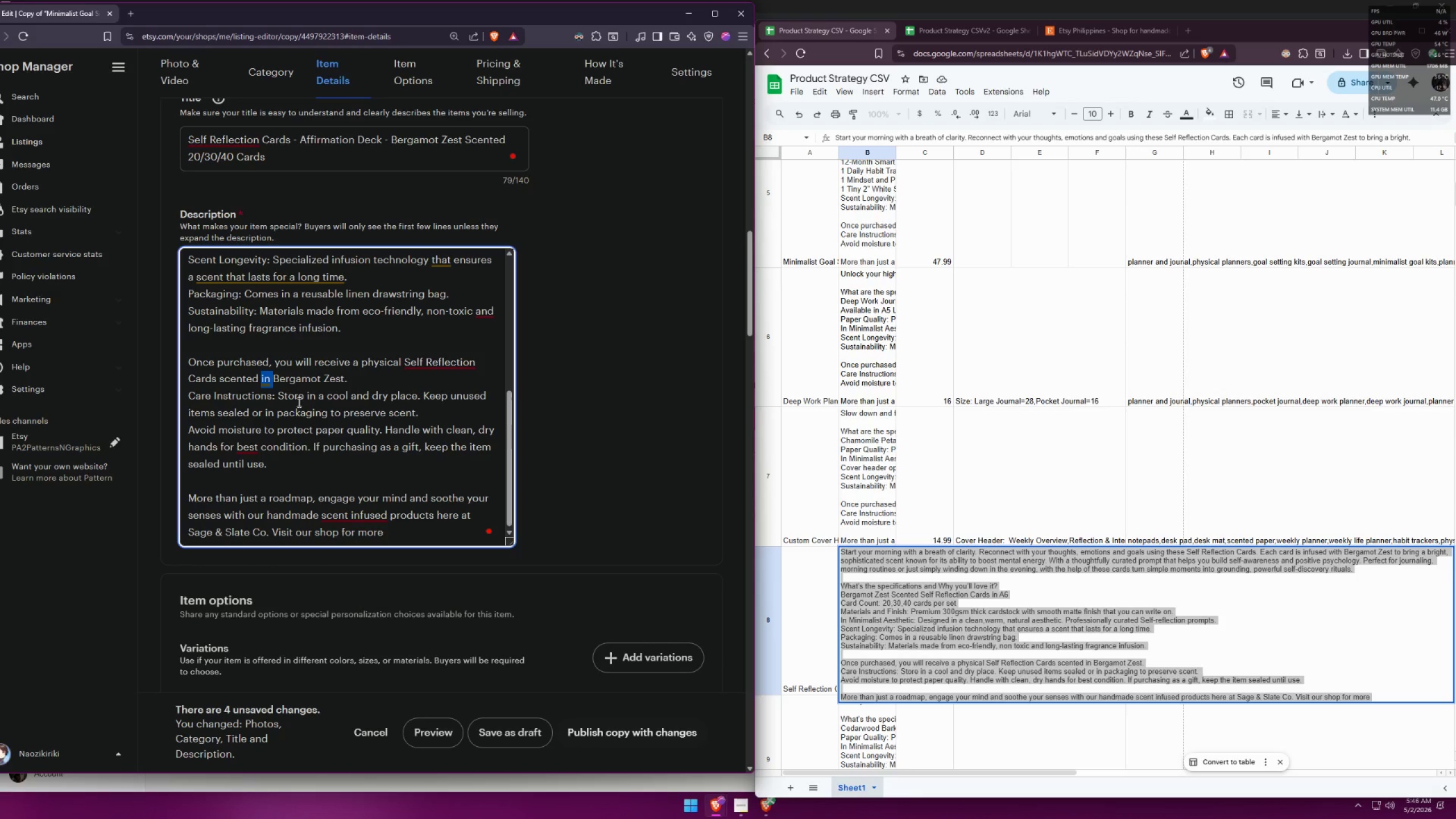 
type(with )
 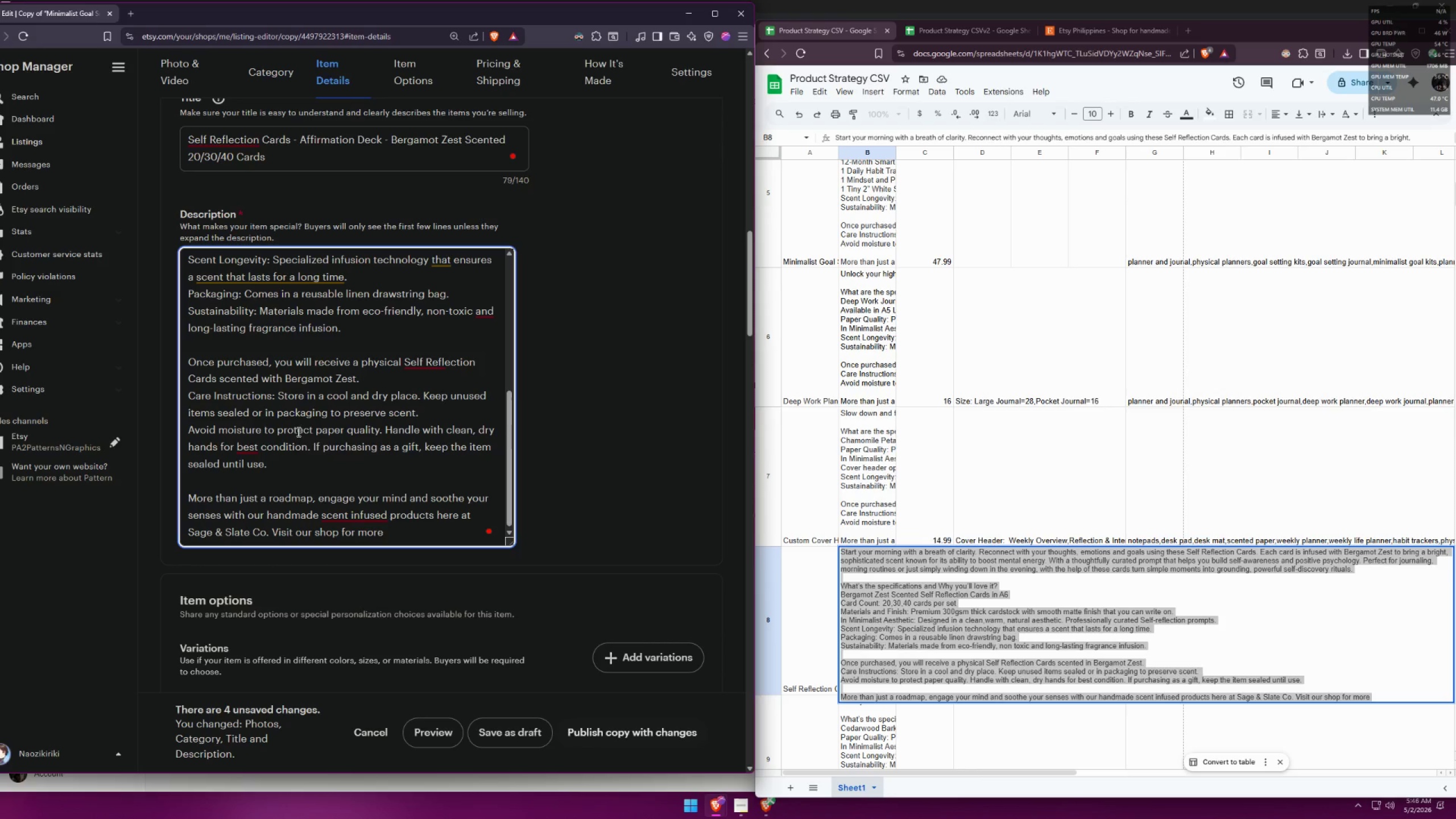 
left_click([303, 456])
 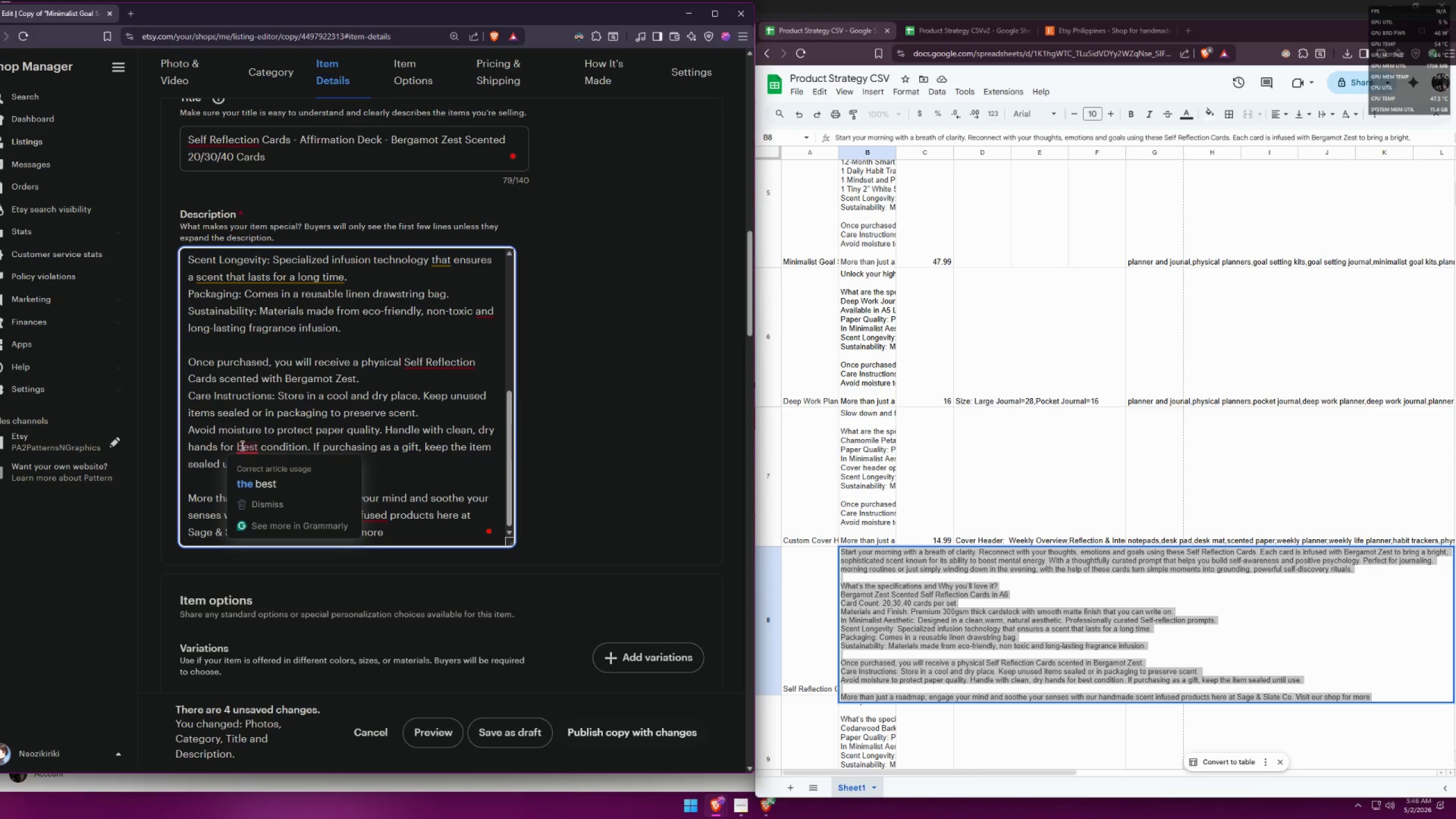 
left_click([259, 470])
 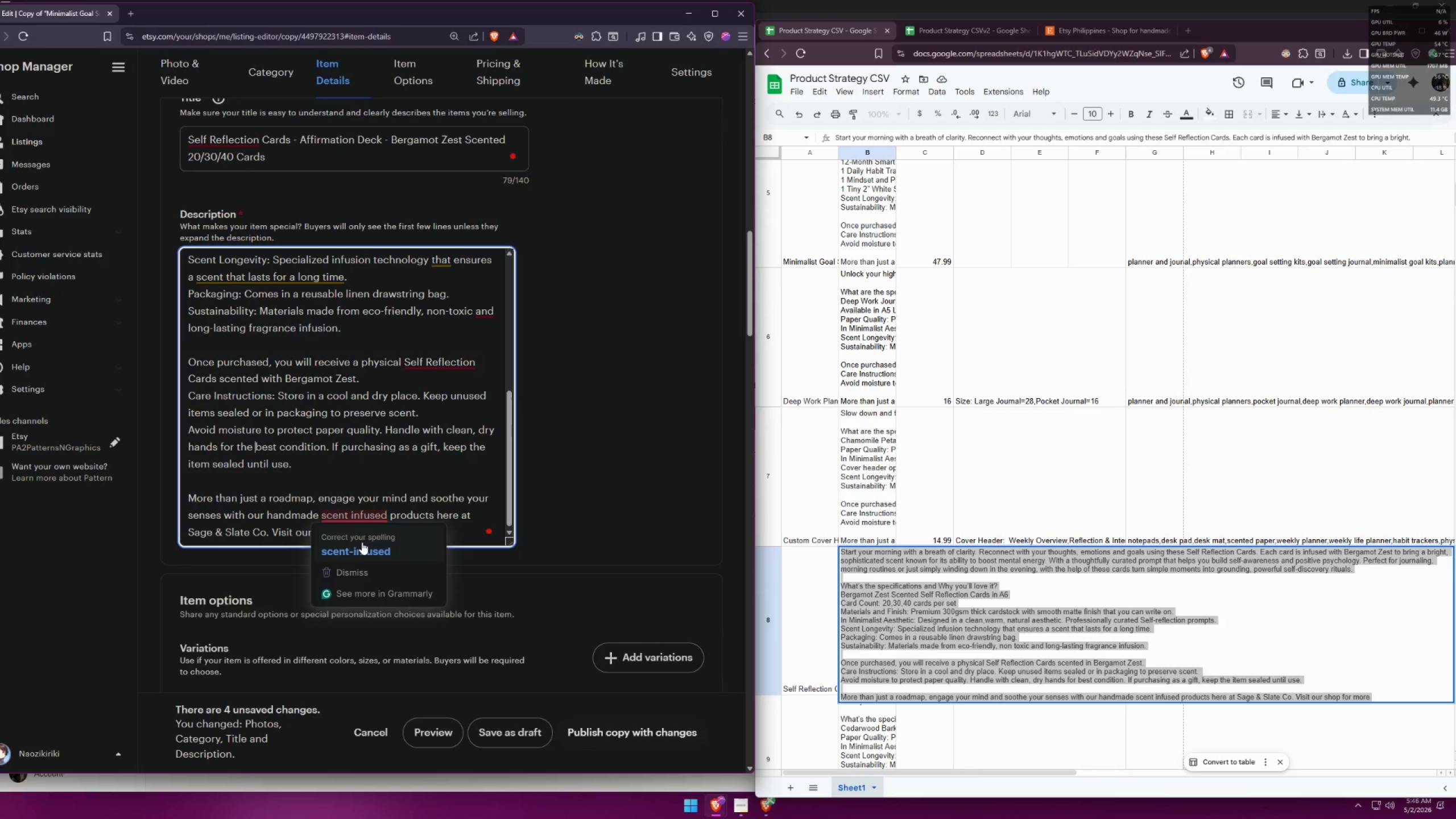 
double_click([394, 537])
 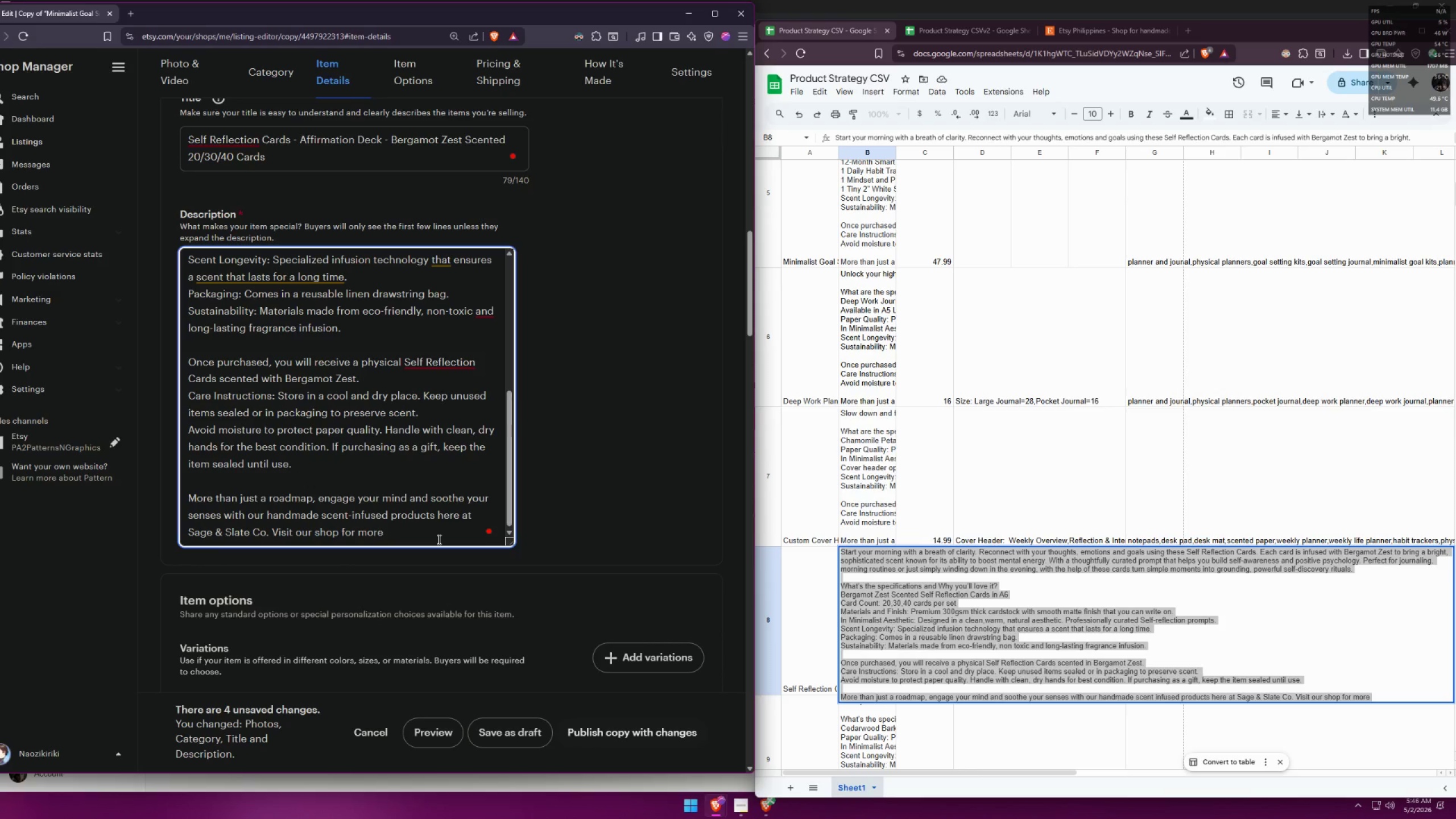 
scroll: coordinate [403, 514], scroll_direction: down, amount: 2.0
 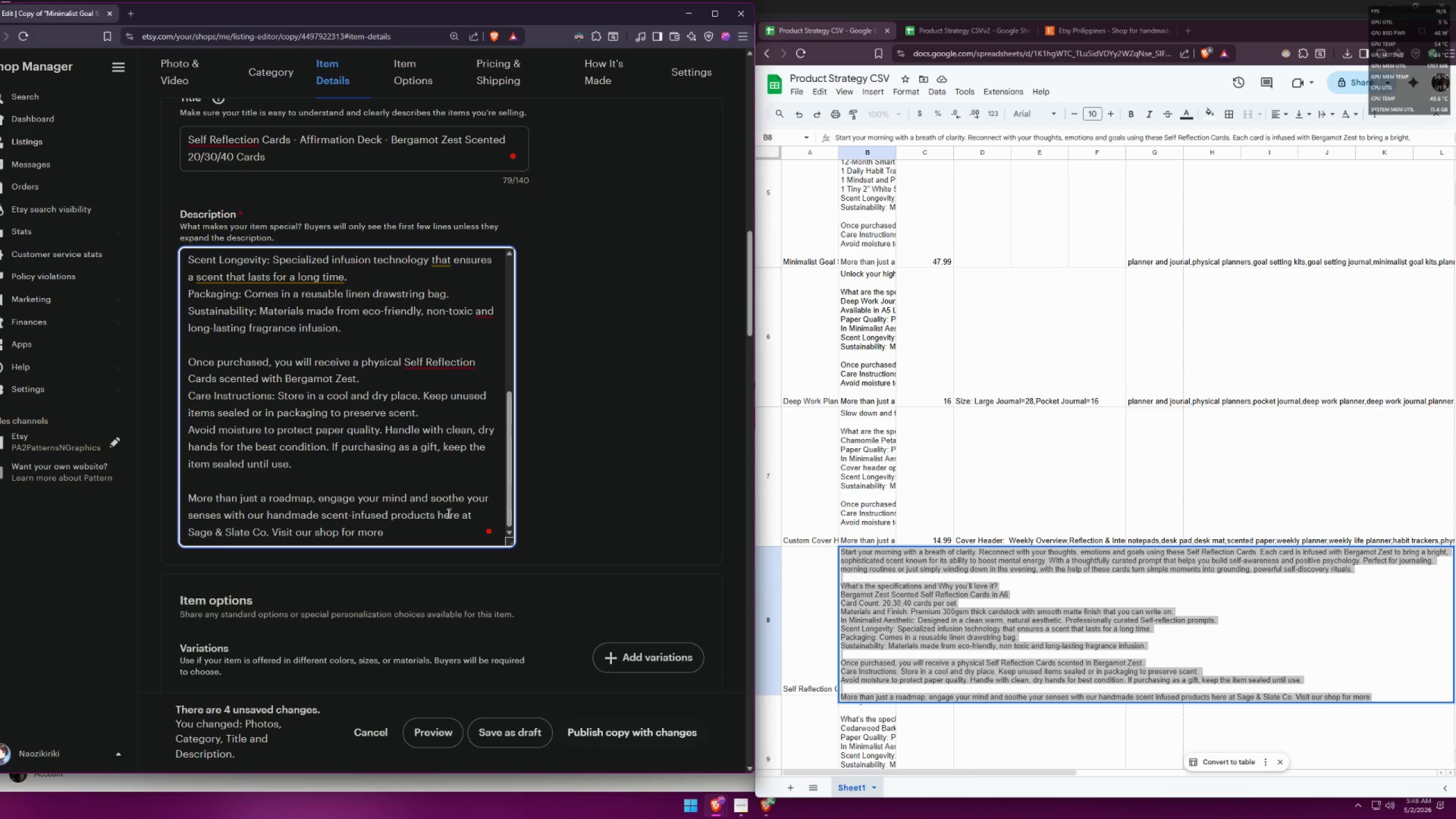 
key(Shift+1)
 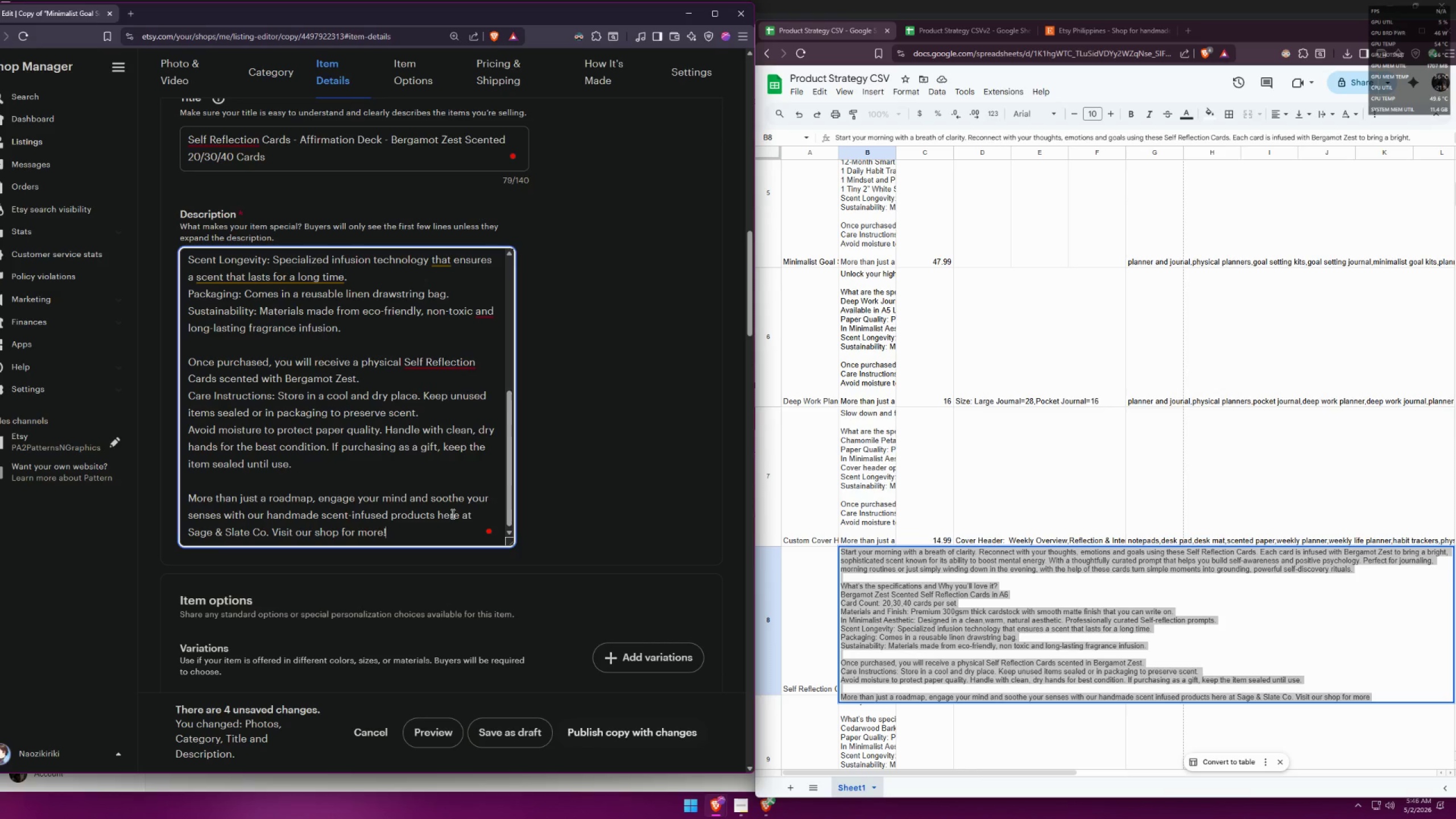 
key(Control+A)
 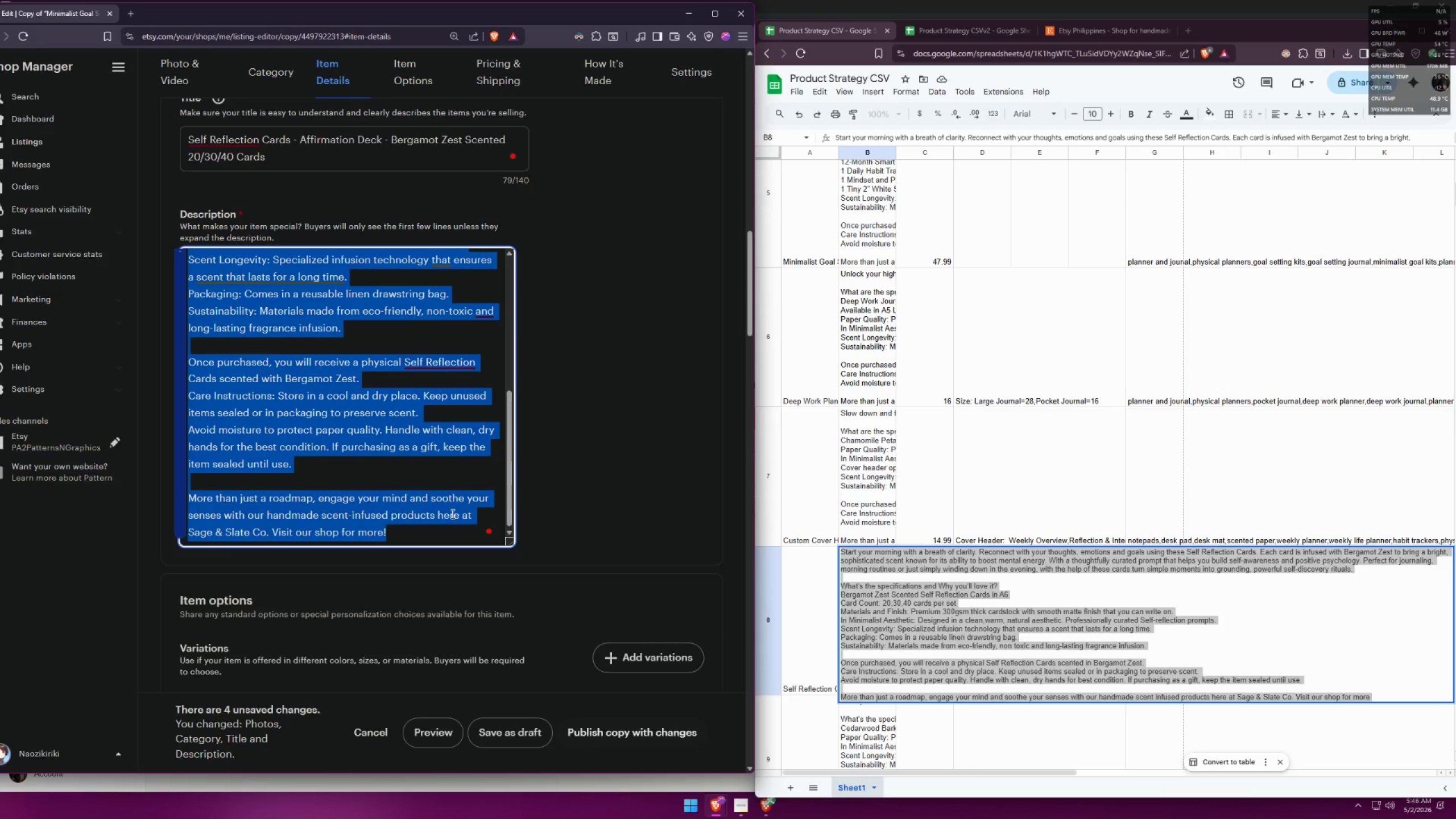 
key(Control+C)
 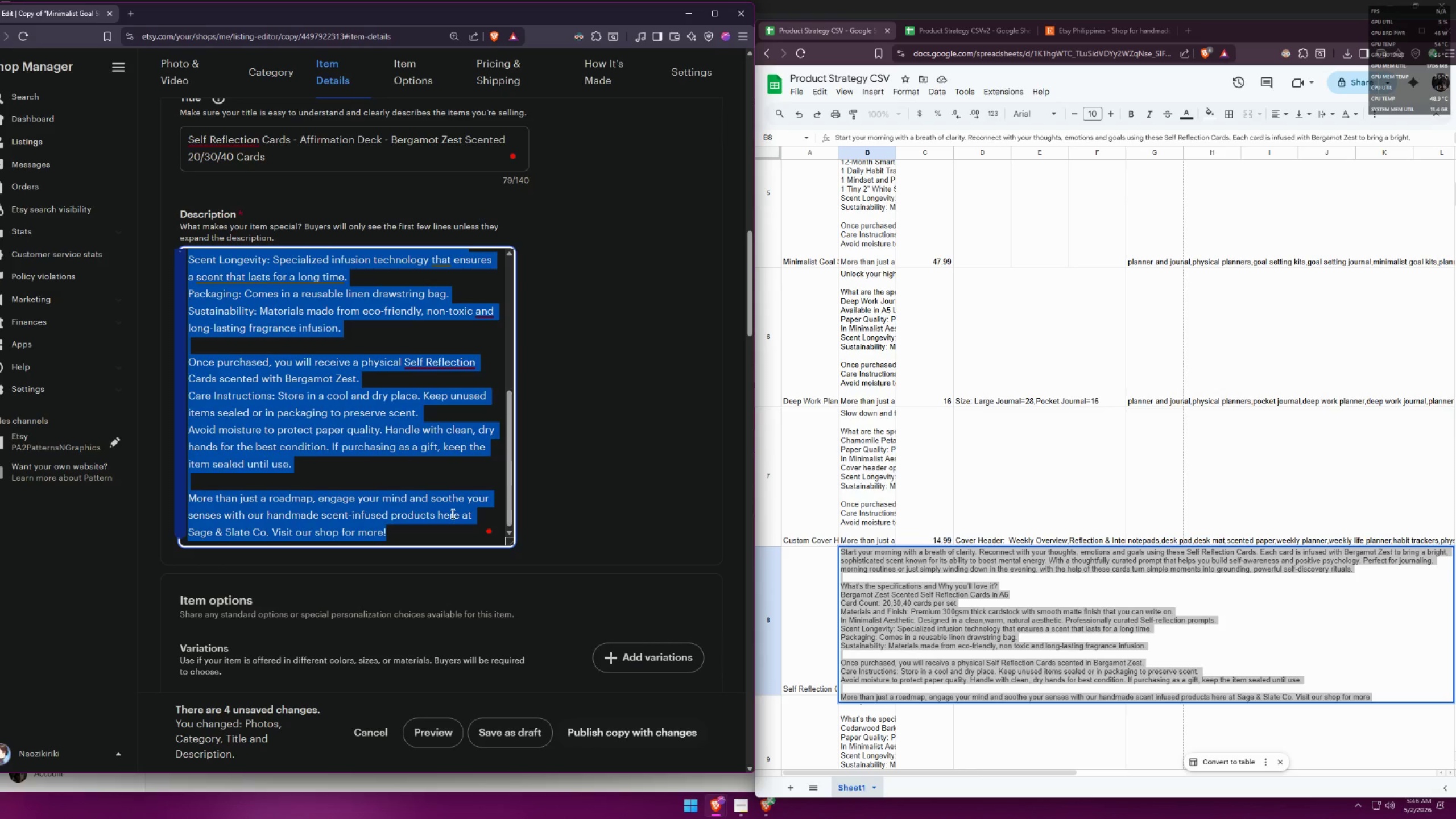 
key(Control+C)
 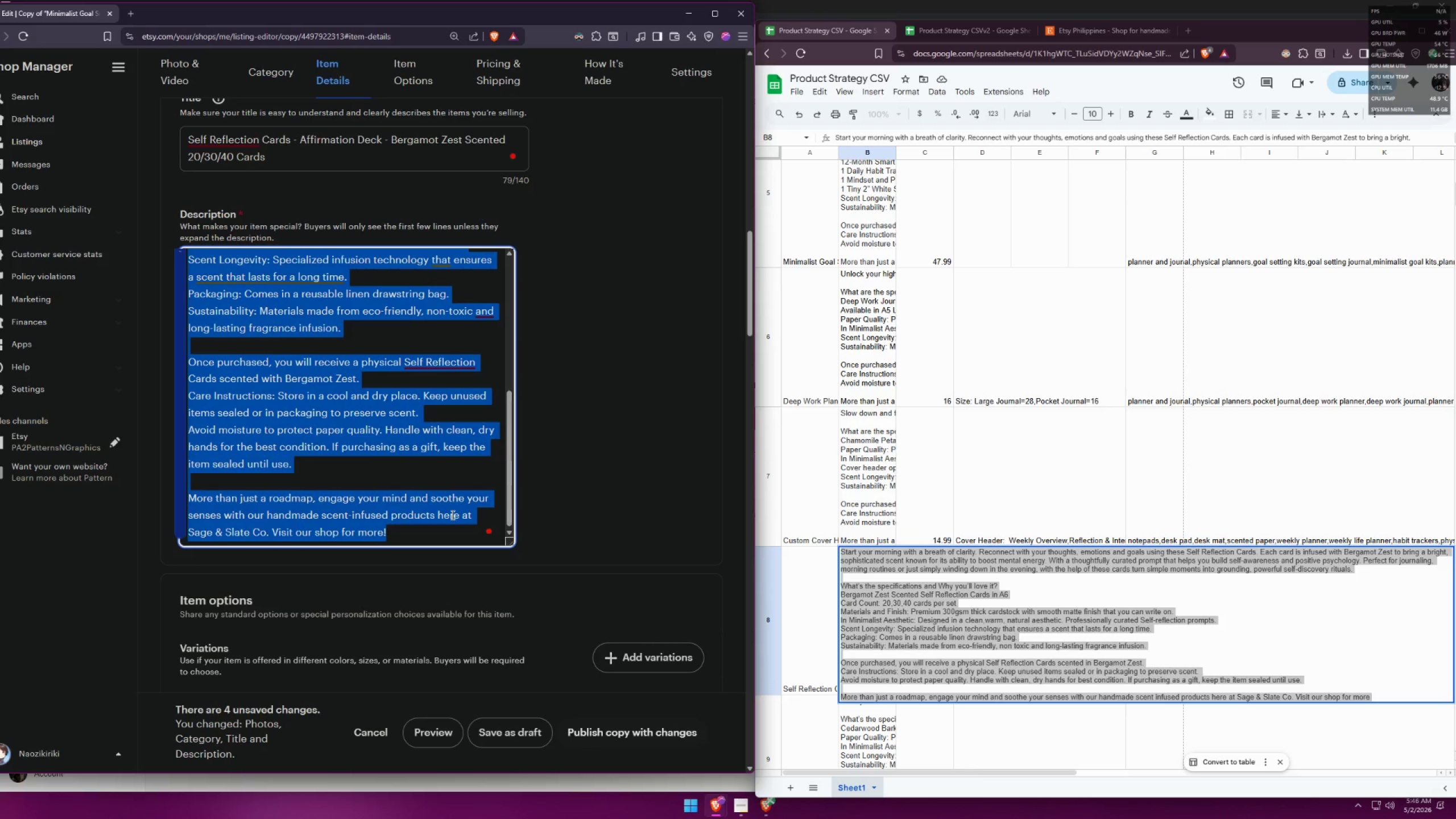 
key(Control+A)
 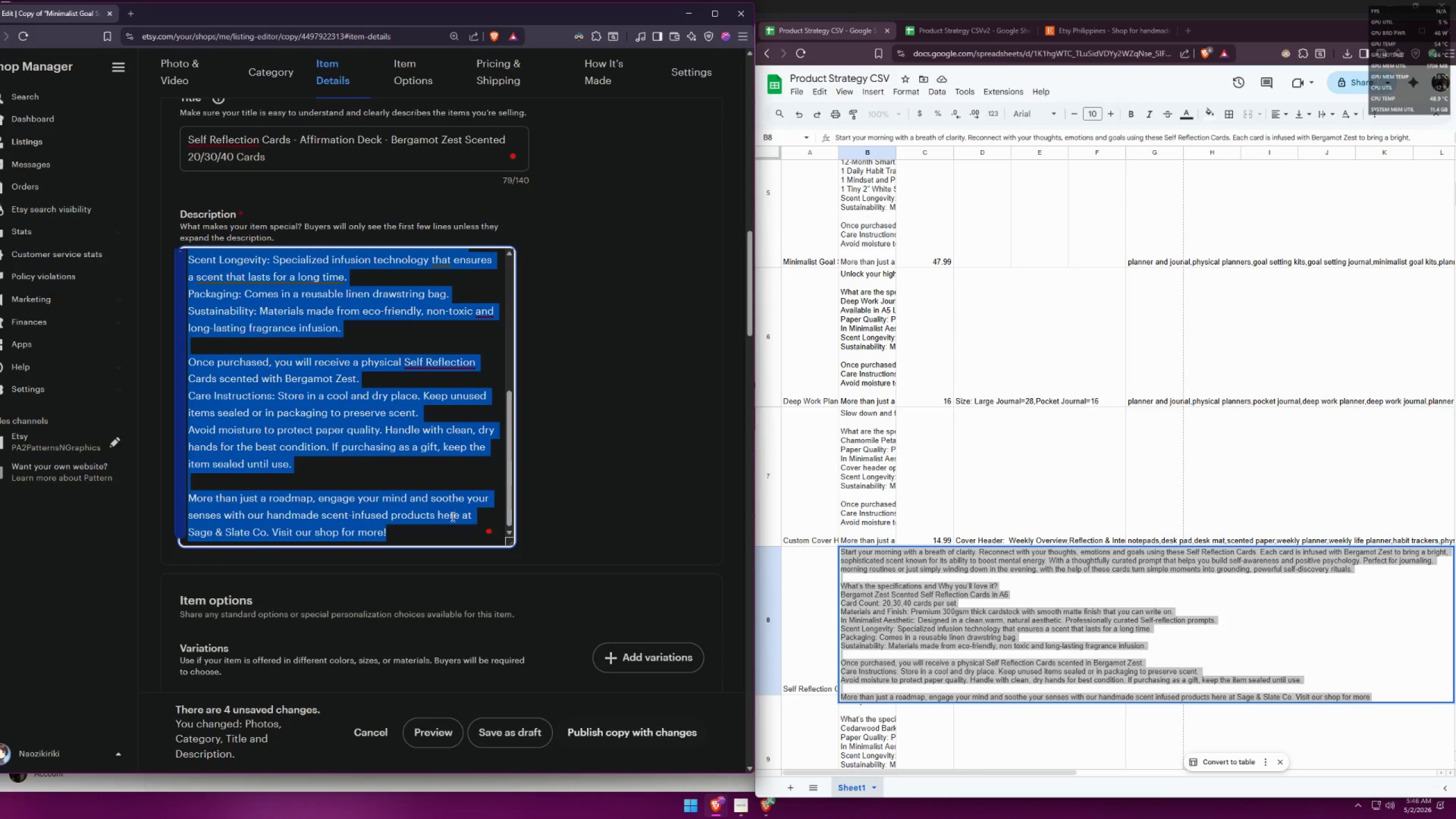 
key(Control+C)
 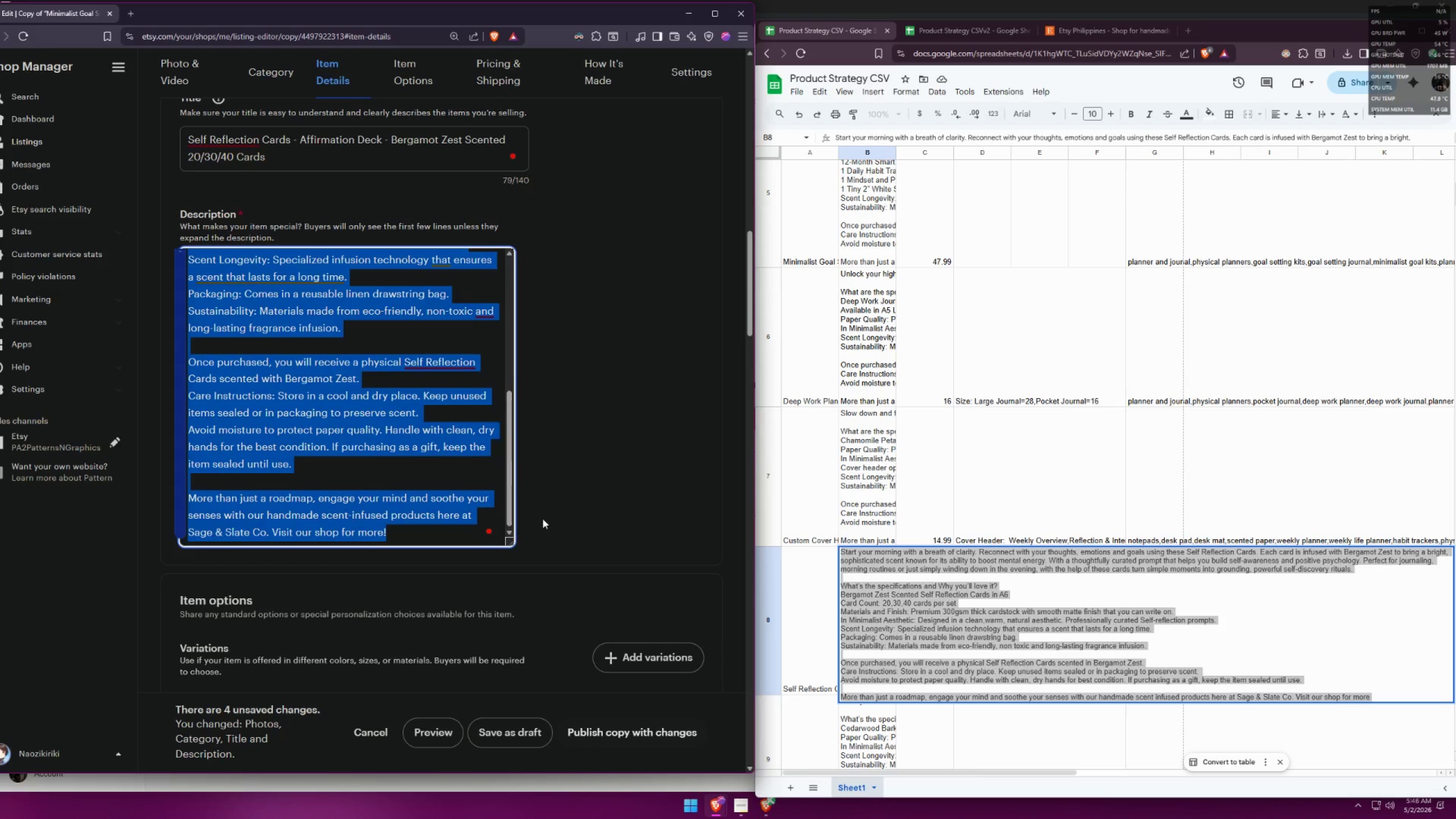 
left_click([561, 512])
 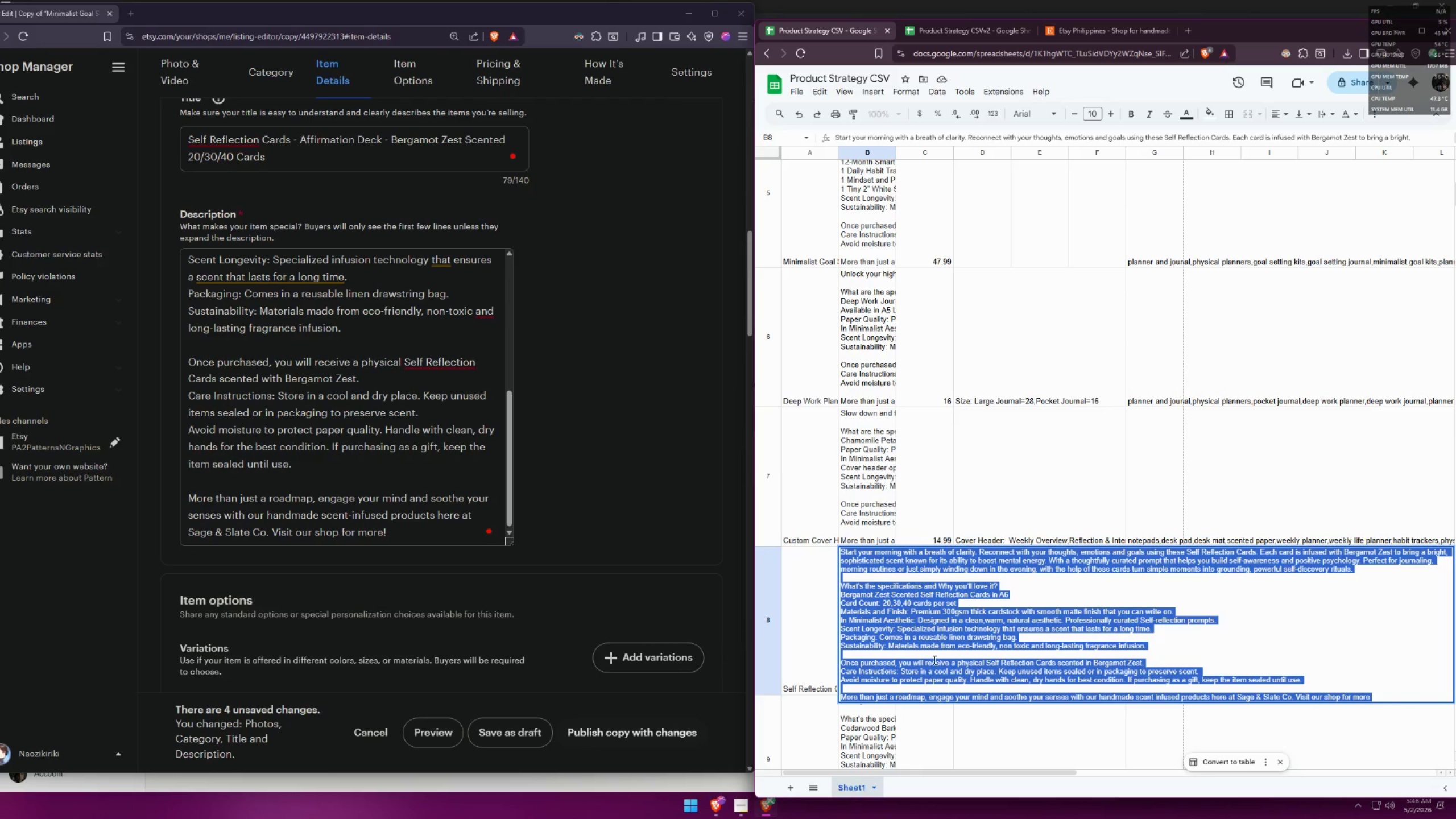 
key(Backspace)
 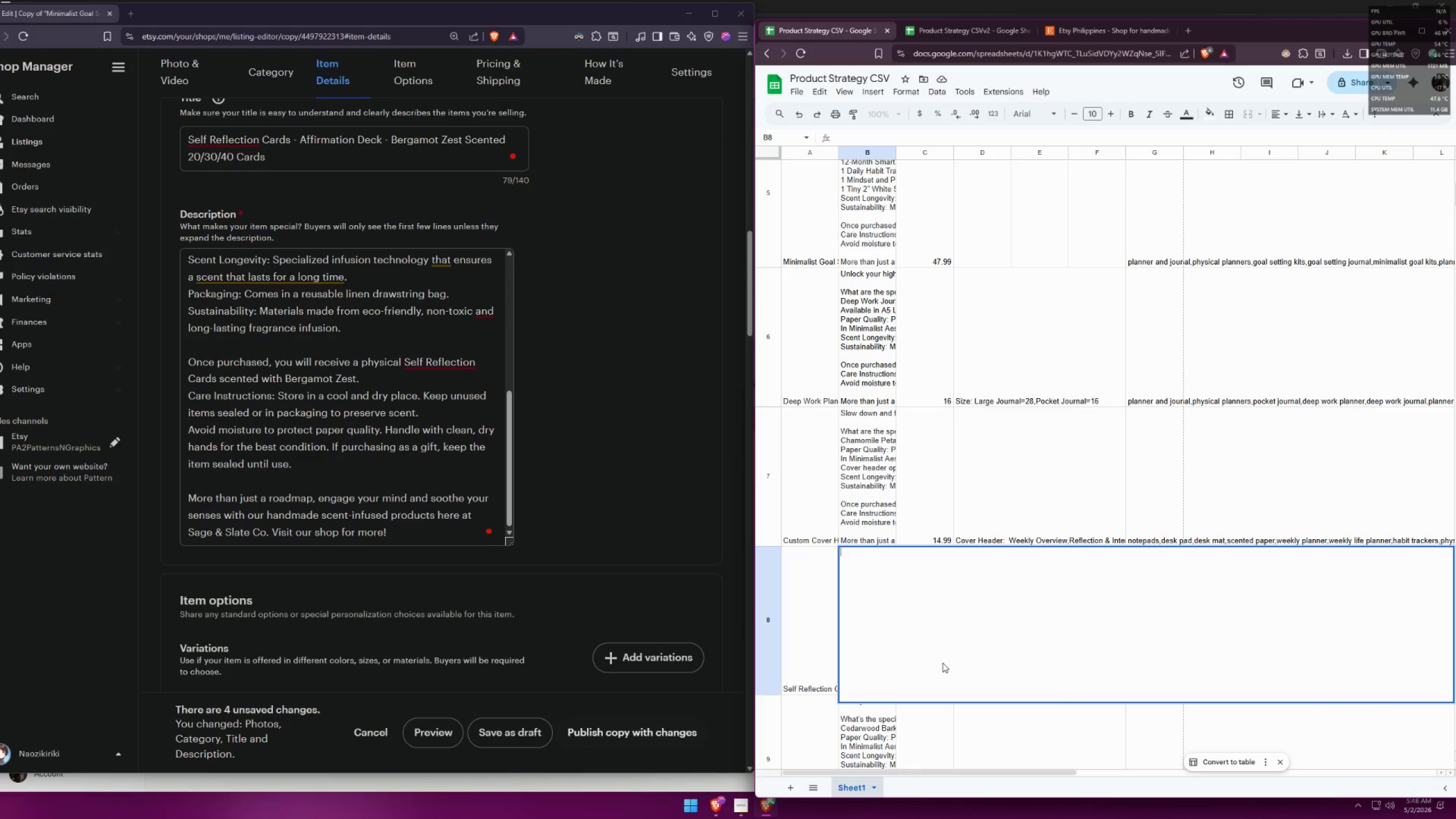 
key(Control+ControlLeft)
 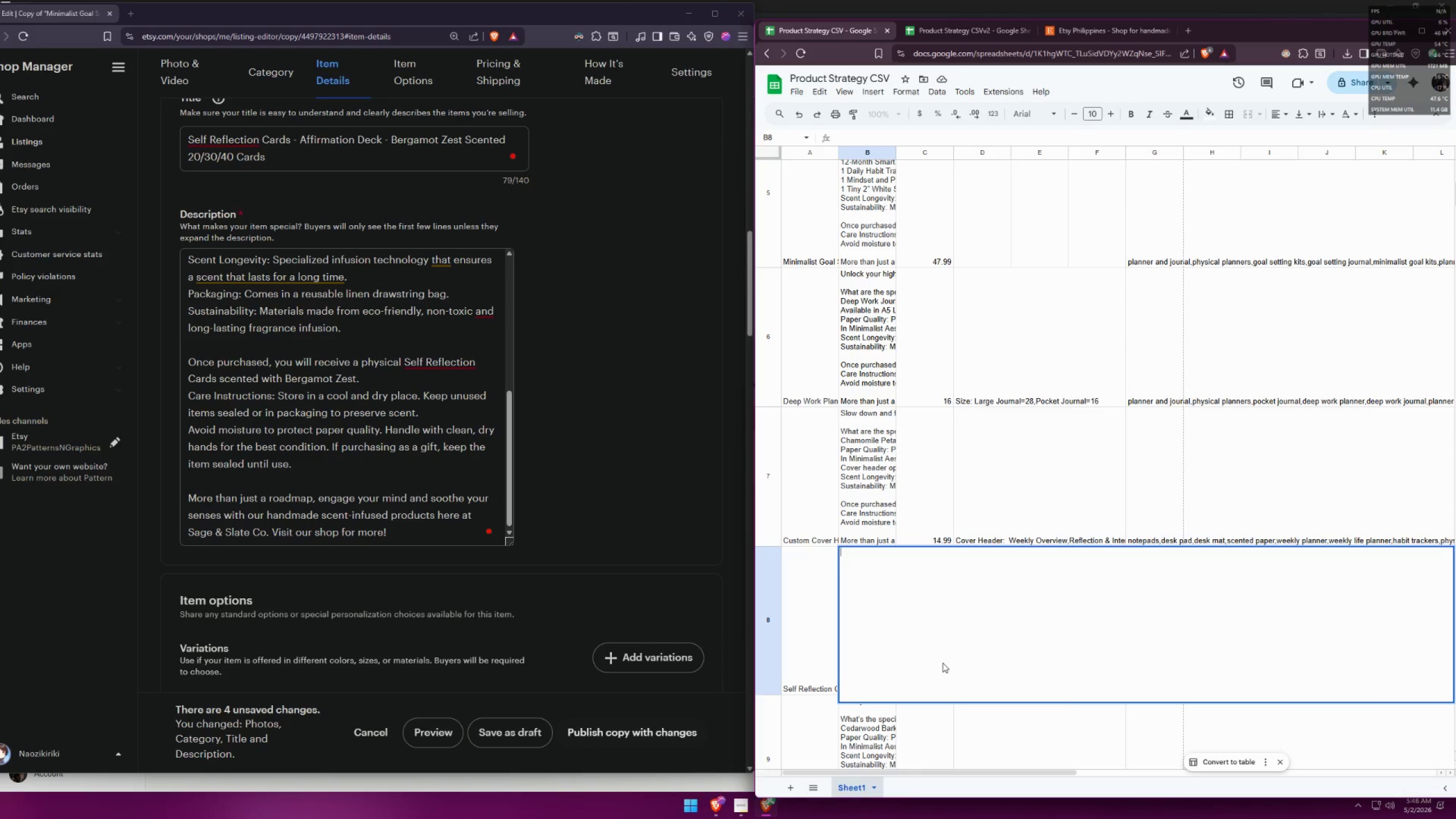 
key(Control+V)
 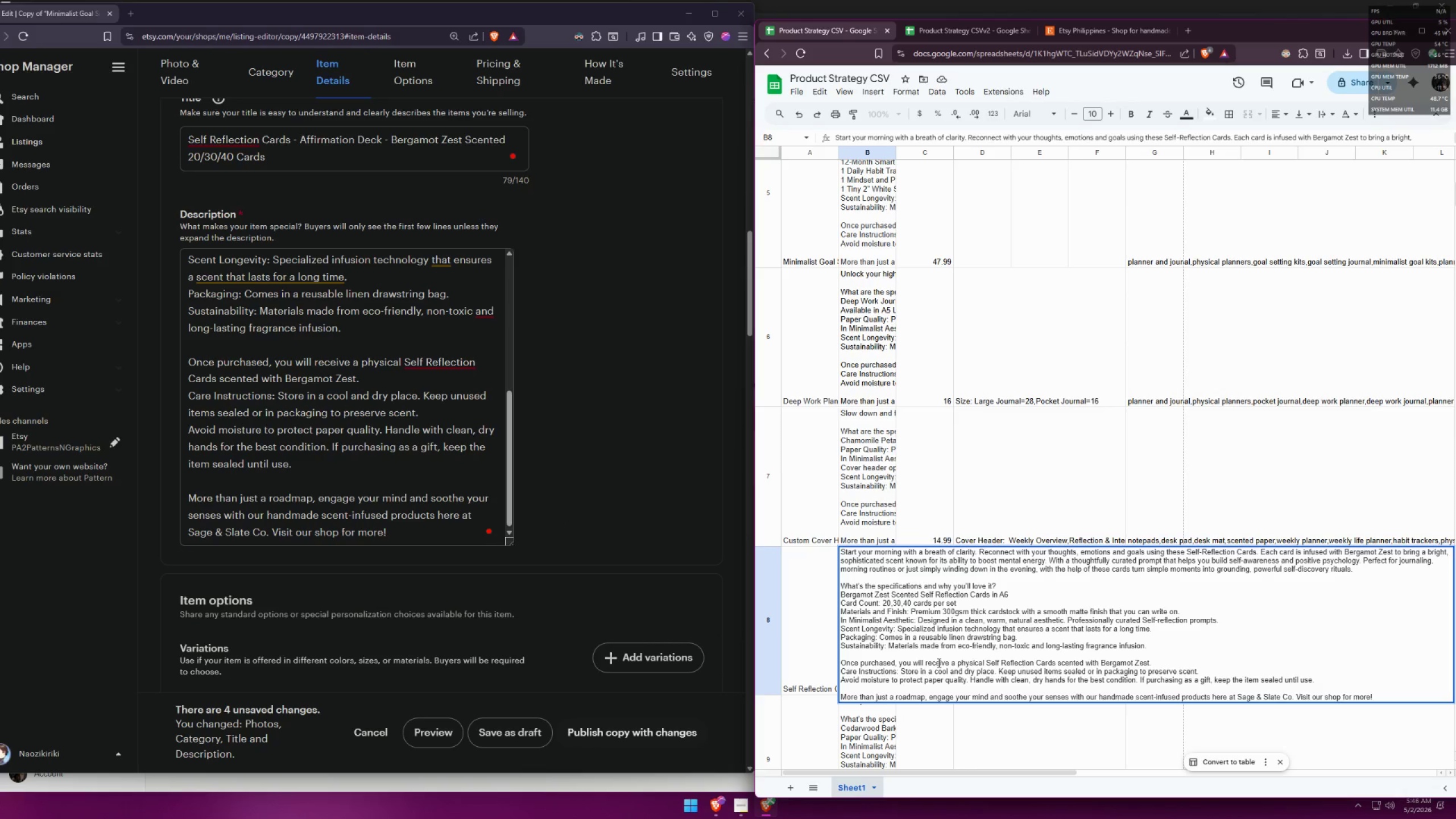 
left_click([801, 657])
 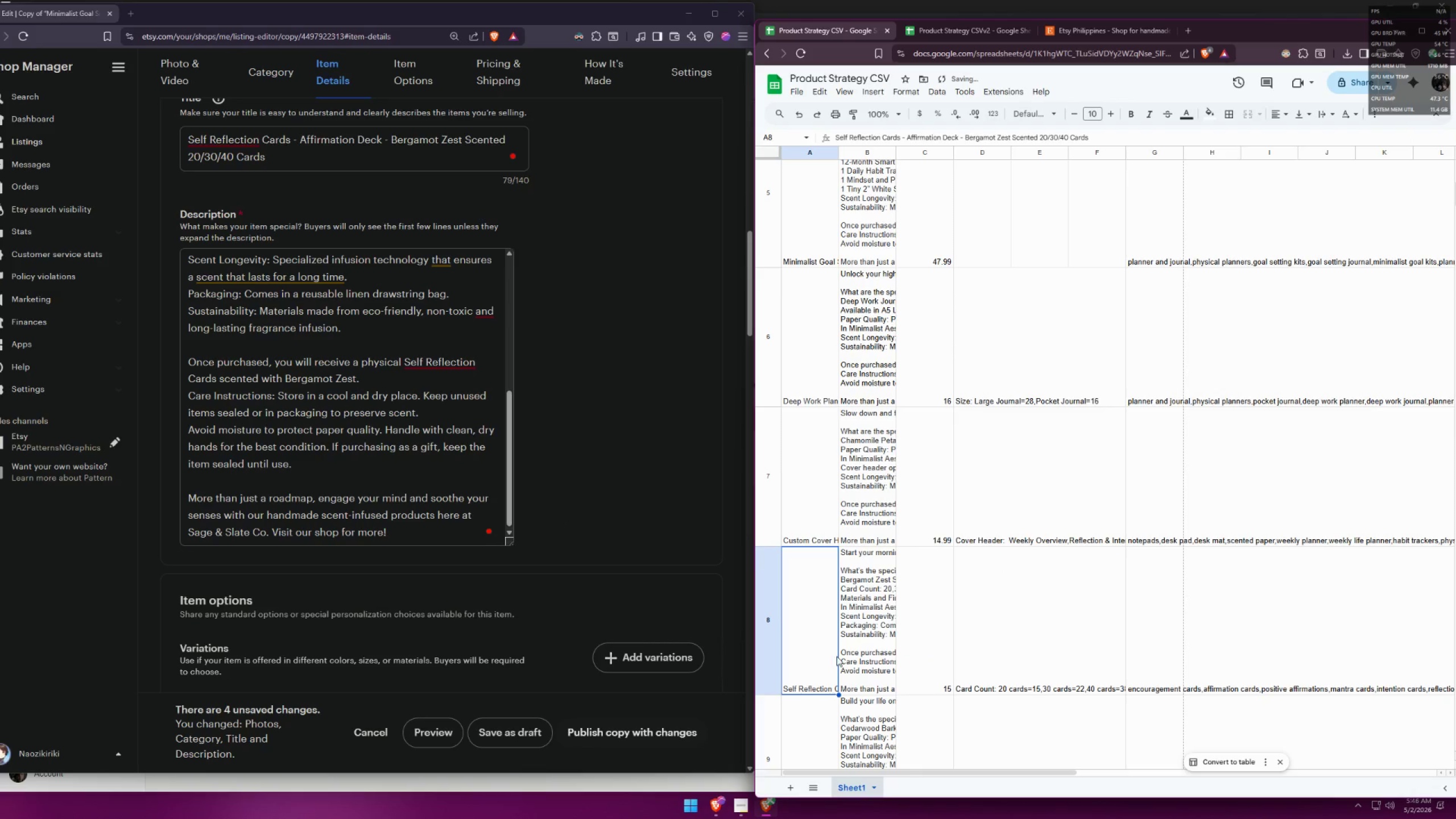 
left_click([855, 653])
 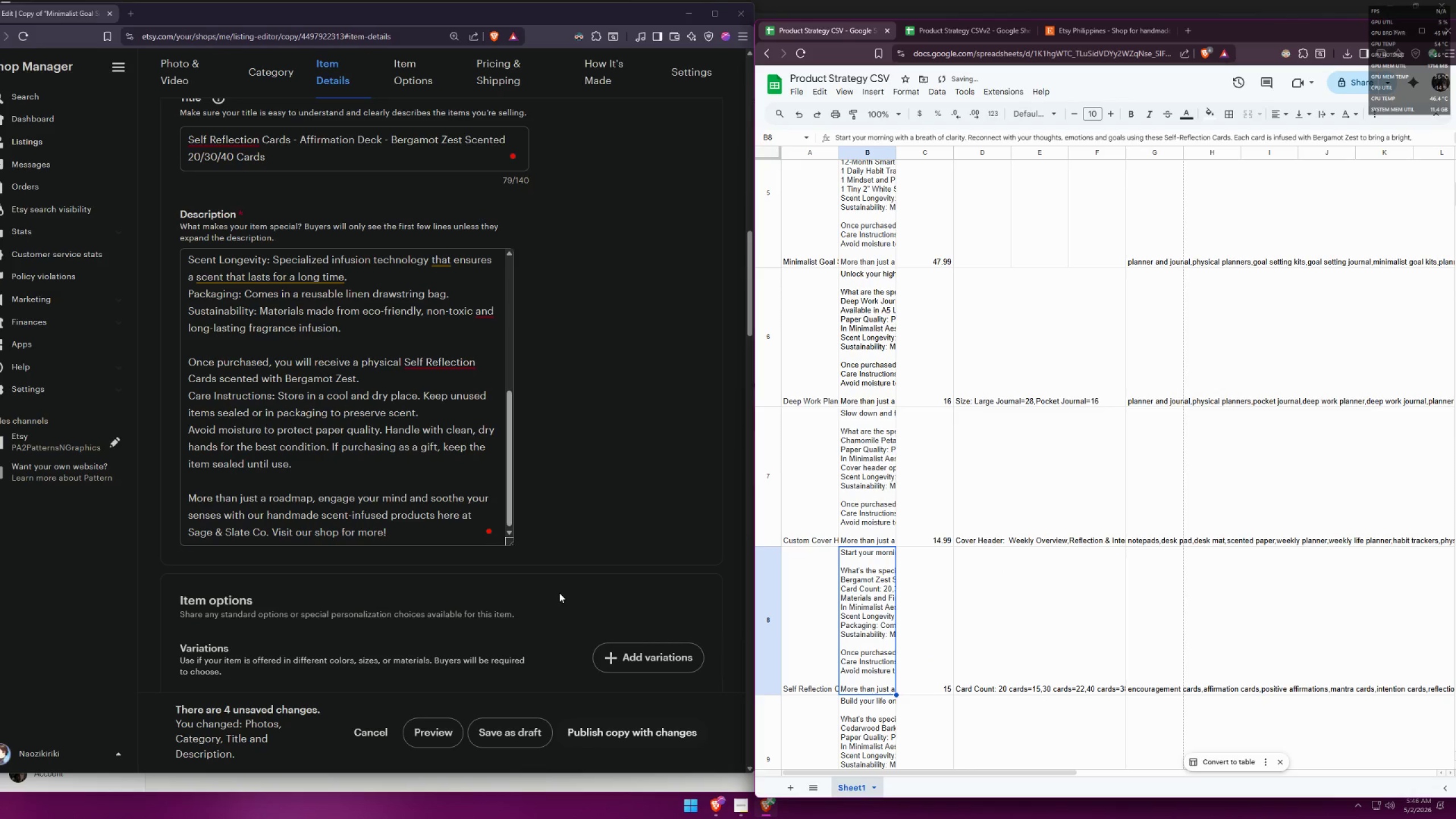 
scroll: coordinate [532, 551], scroll_direction: down, amount: 3.0
 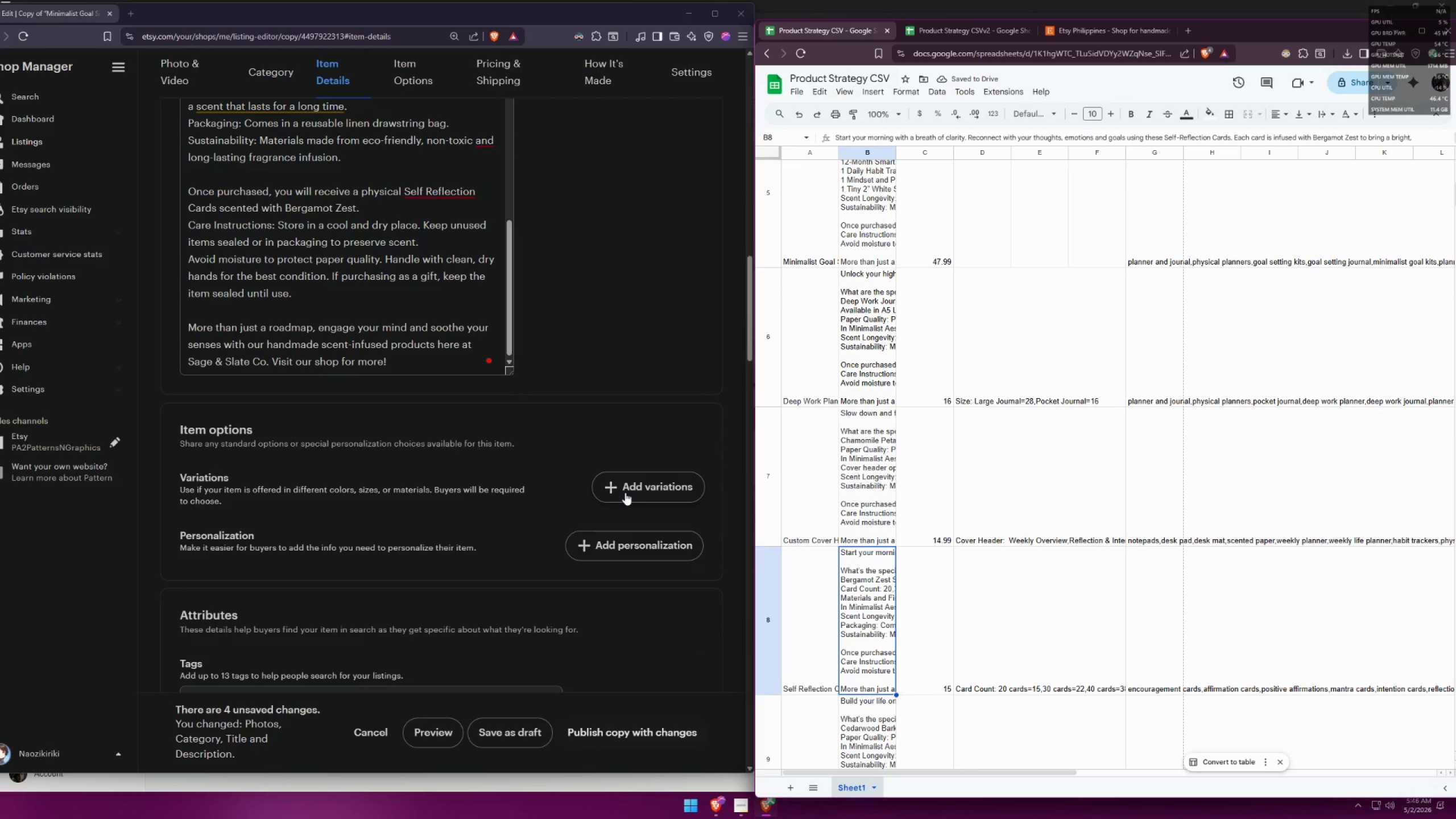 
left_click([625, 493])
 